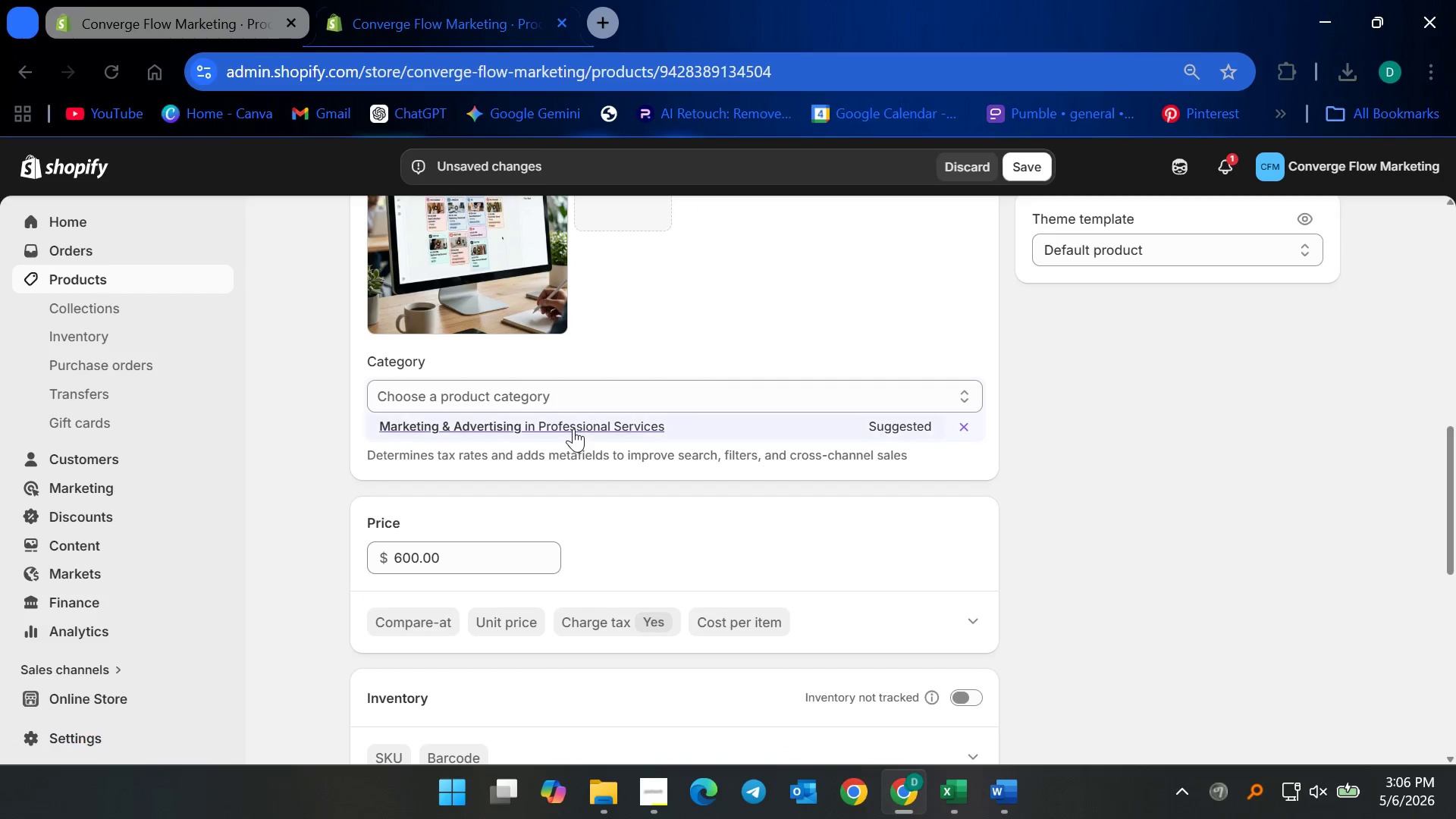 
left_click([573, 428])
 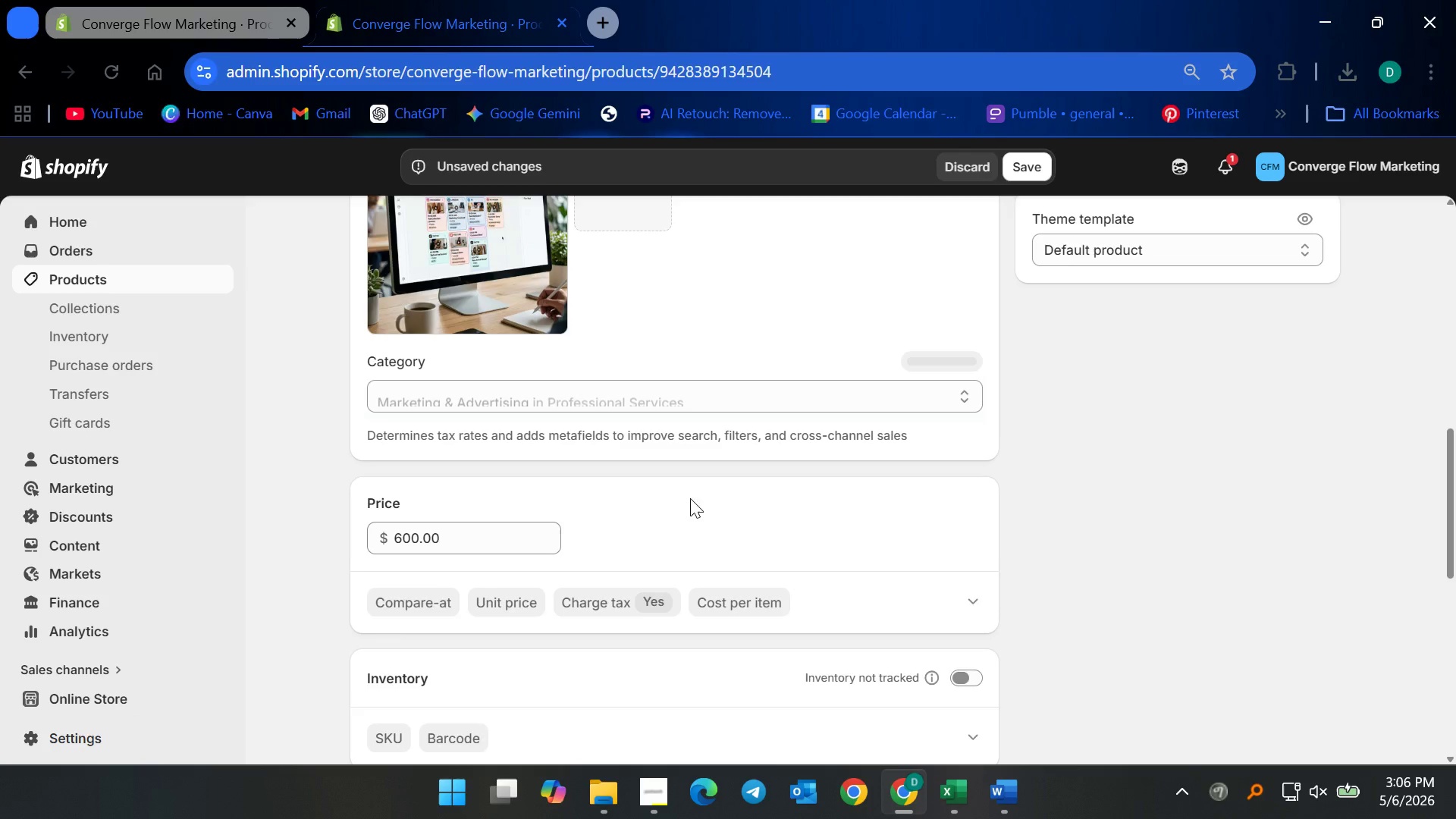 
scroll: coordinate [679, 541], scroll_direction: up, amount: 4.0
 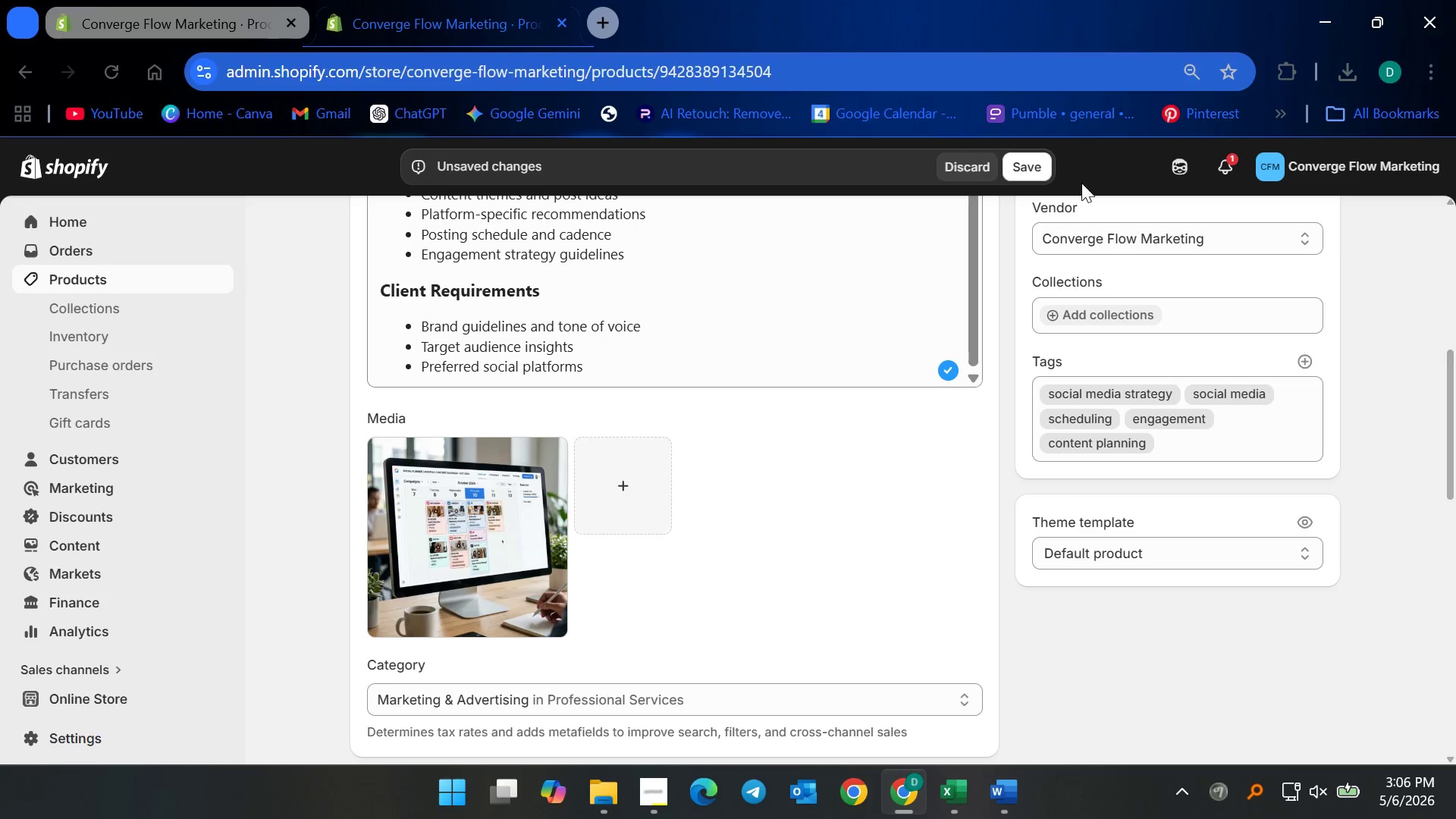 
left_click([1025, 167])
 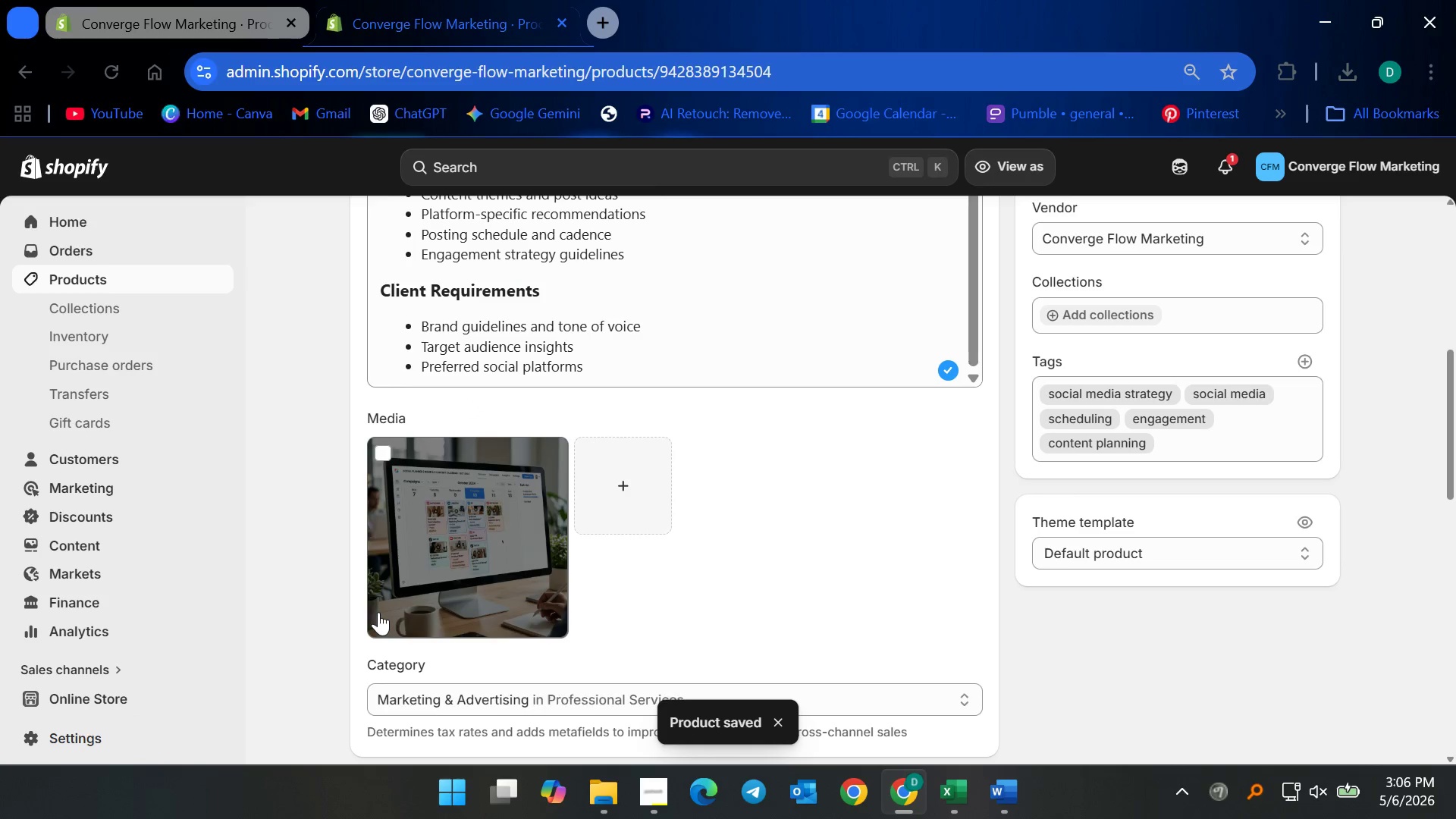 
scroll: coordinate [579, 482], scroll_direction: down, amount: 3.0
 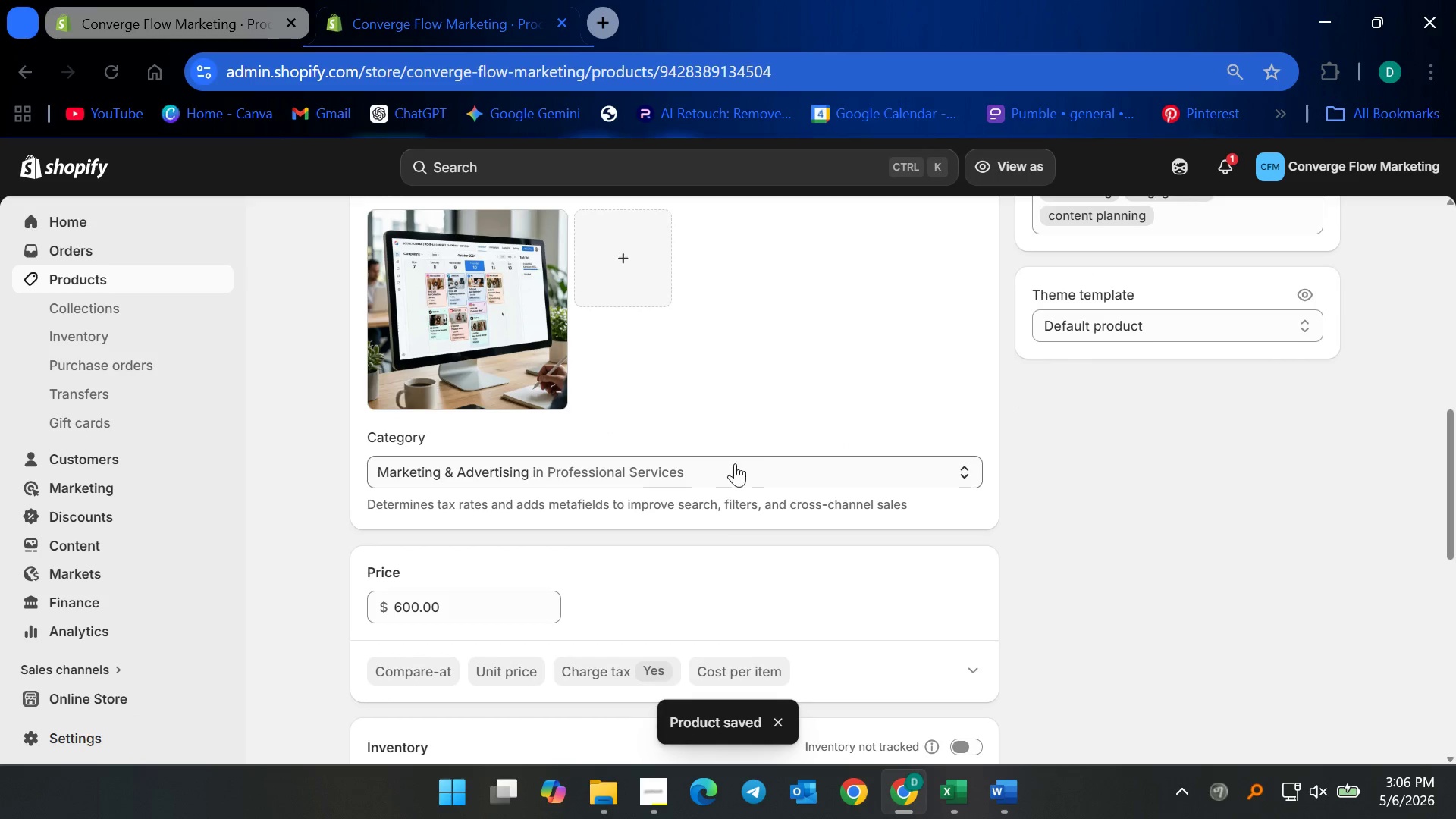 
scroll: coordinate [655, 568], scroll_direction: up, amount: 5.0
 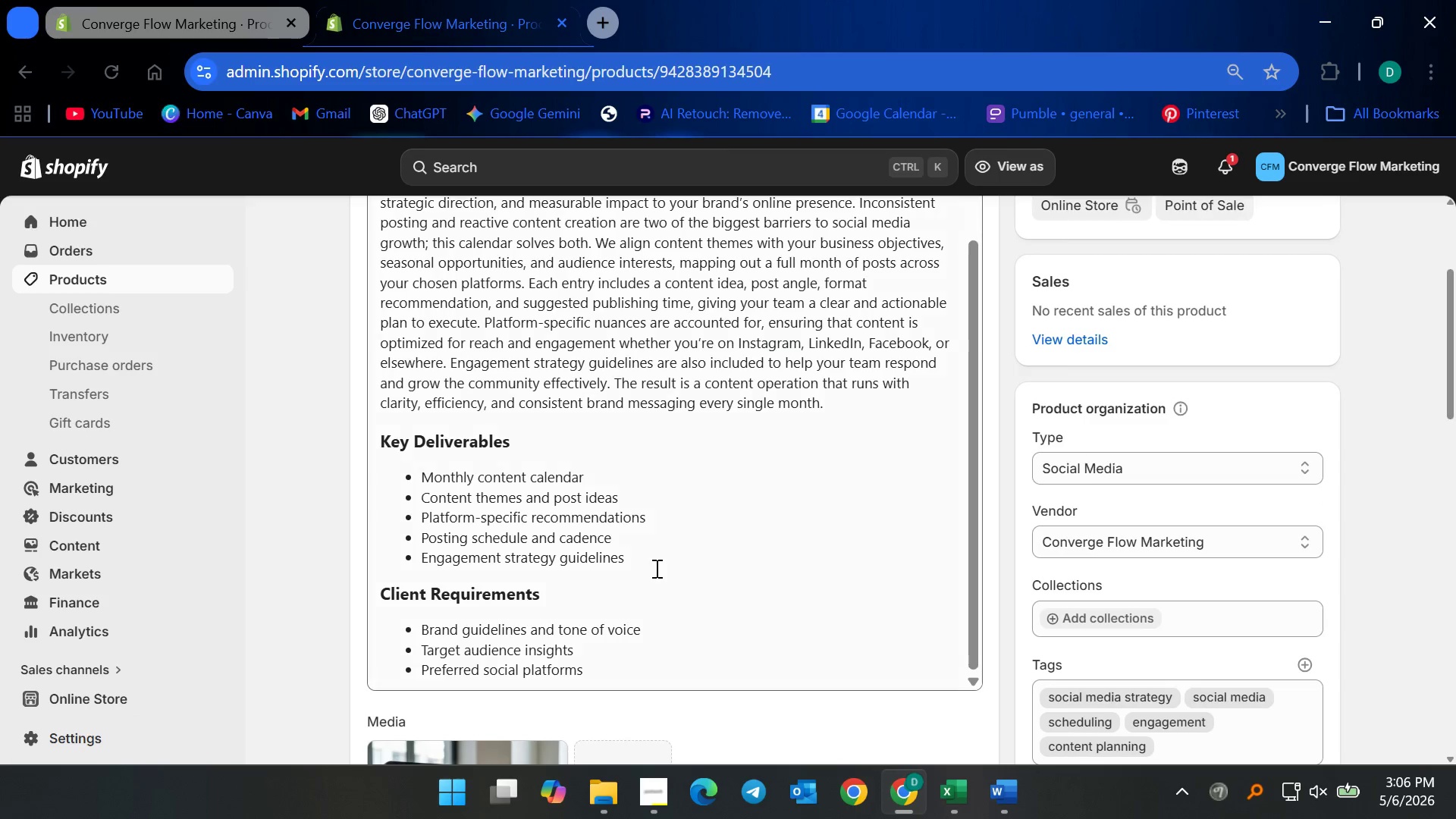 
scroll: coordinate [655, 568], scroll_direction: down, amount: 3.0
 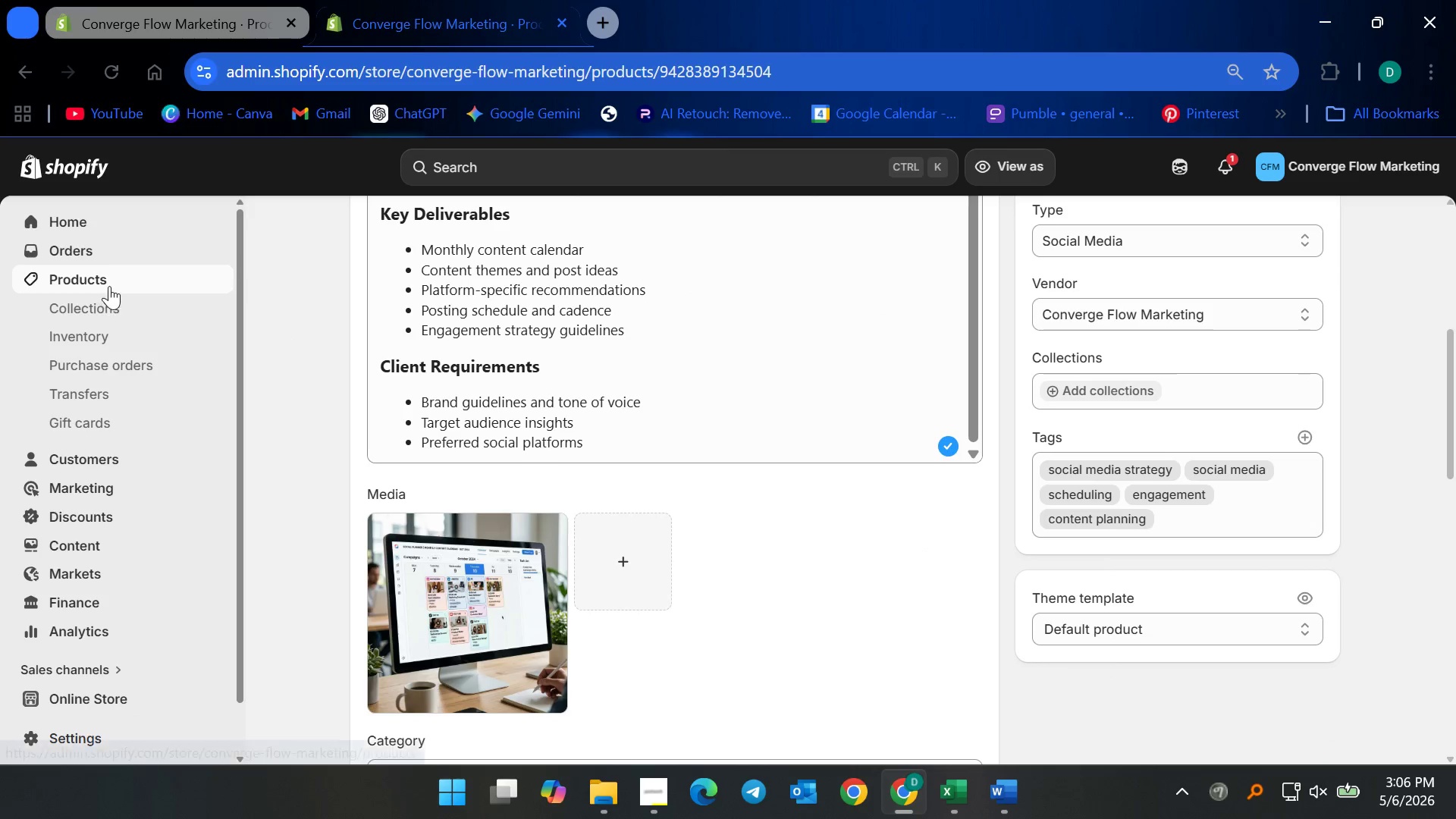 
left_click([109, 286])
 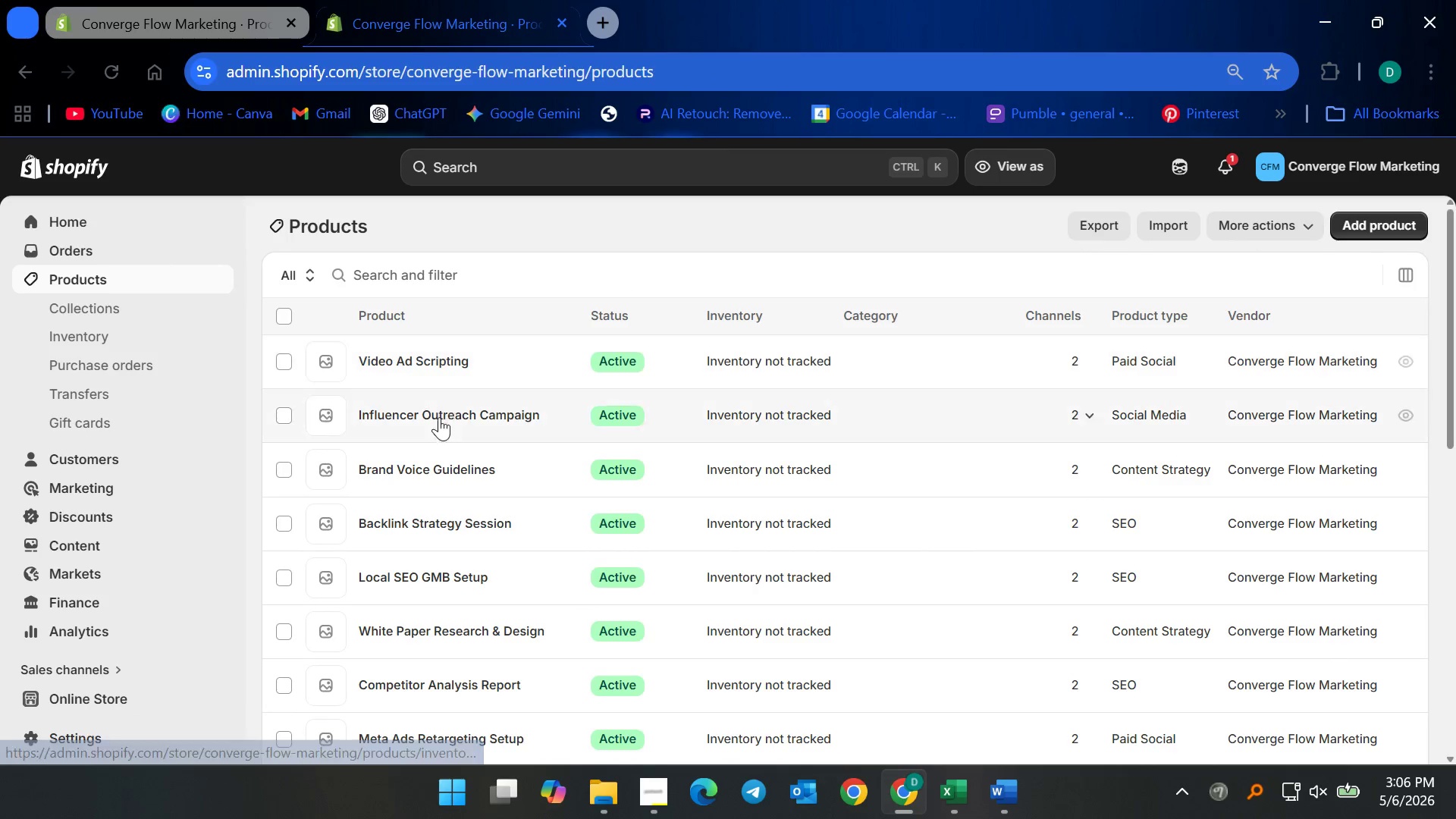 
scroll: coordinate [439, 491], scroll_direction: down, amount: 13.0
 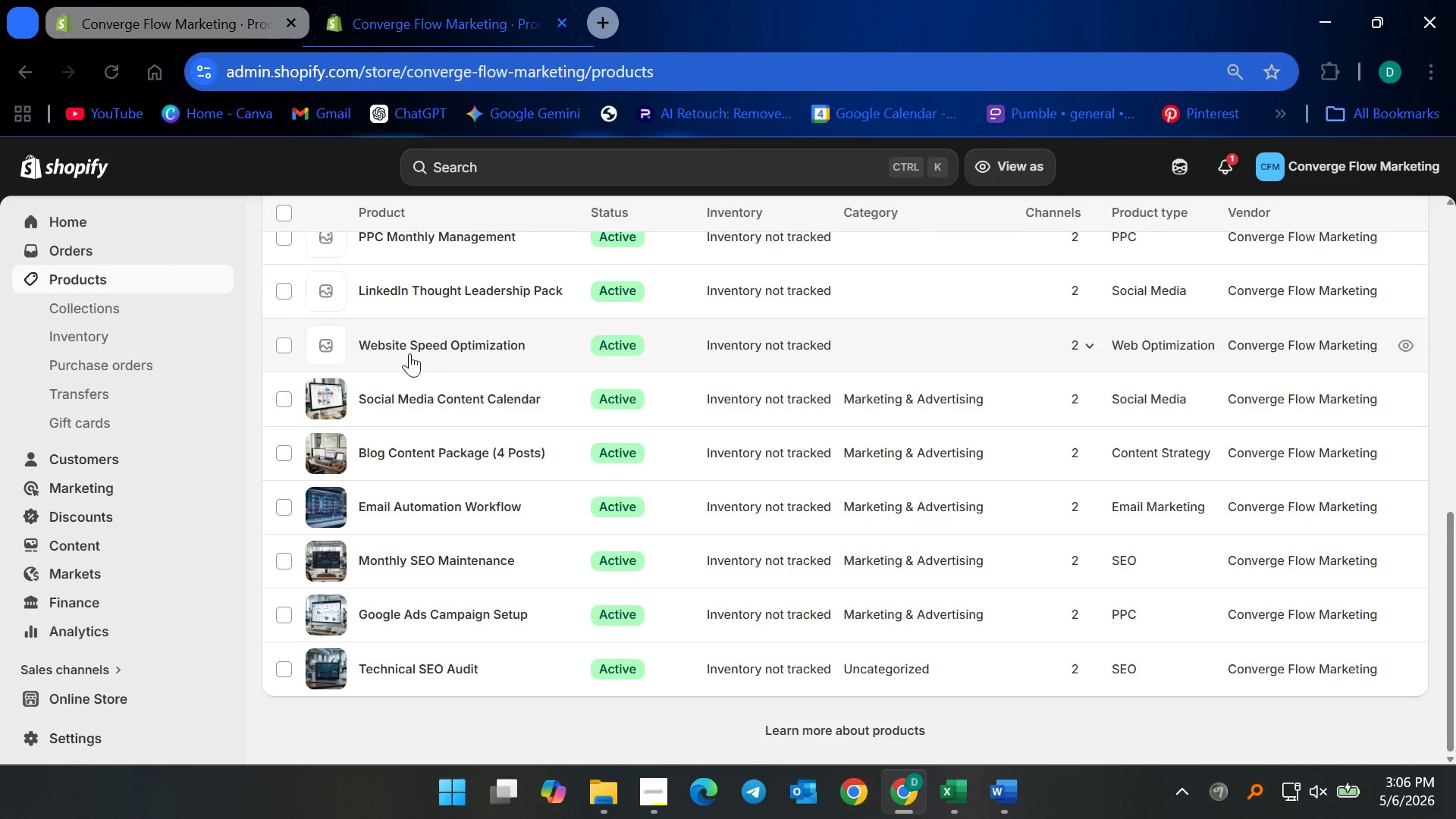 
scroll: coordinate [411, 438], scroll_direction: up, amount: 1.0
 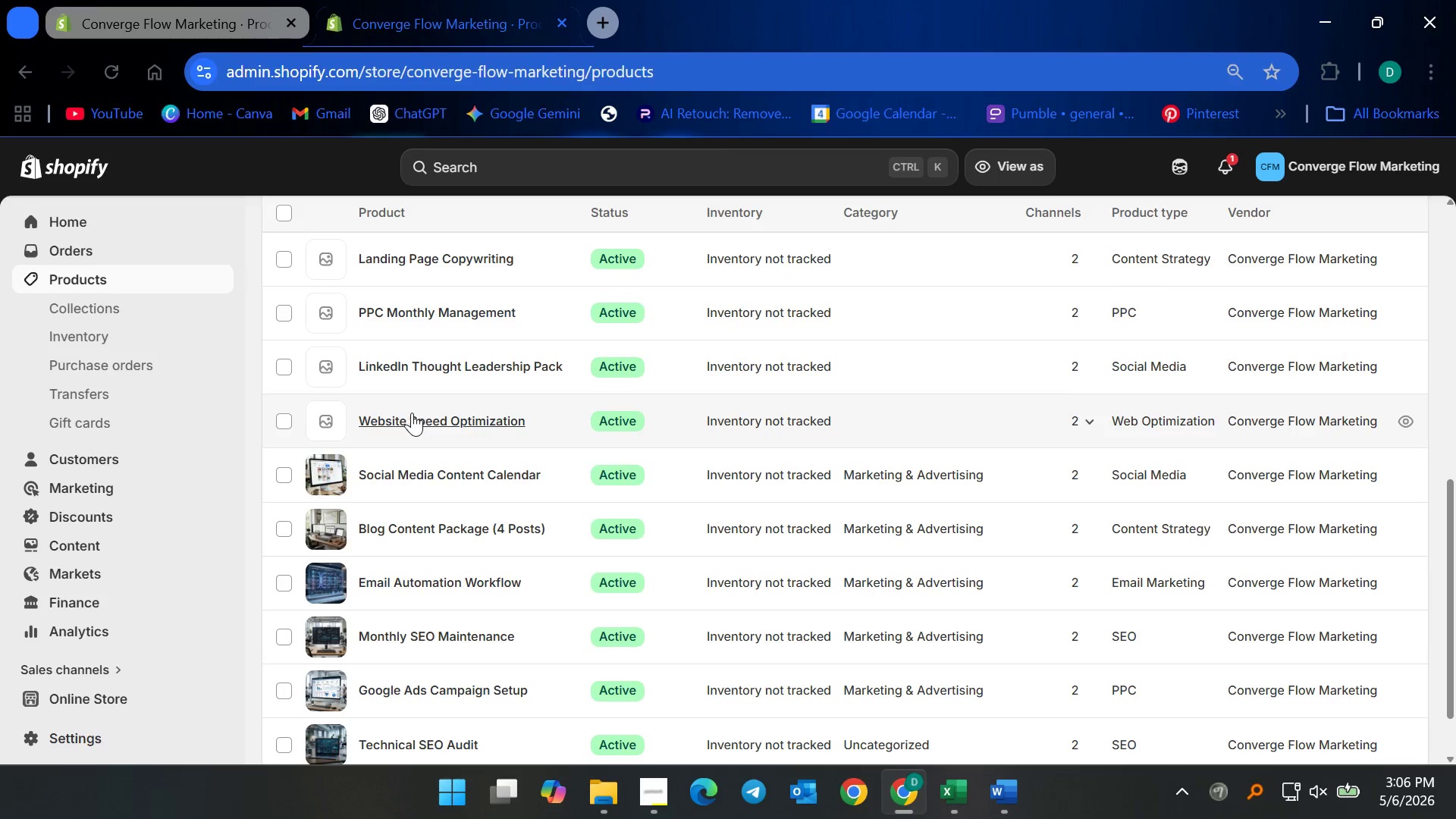 
left_click([412, 413])
 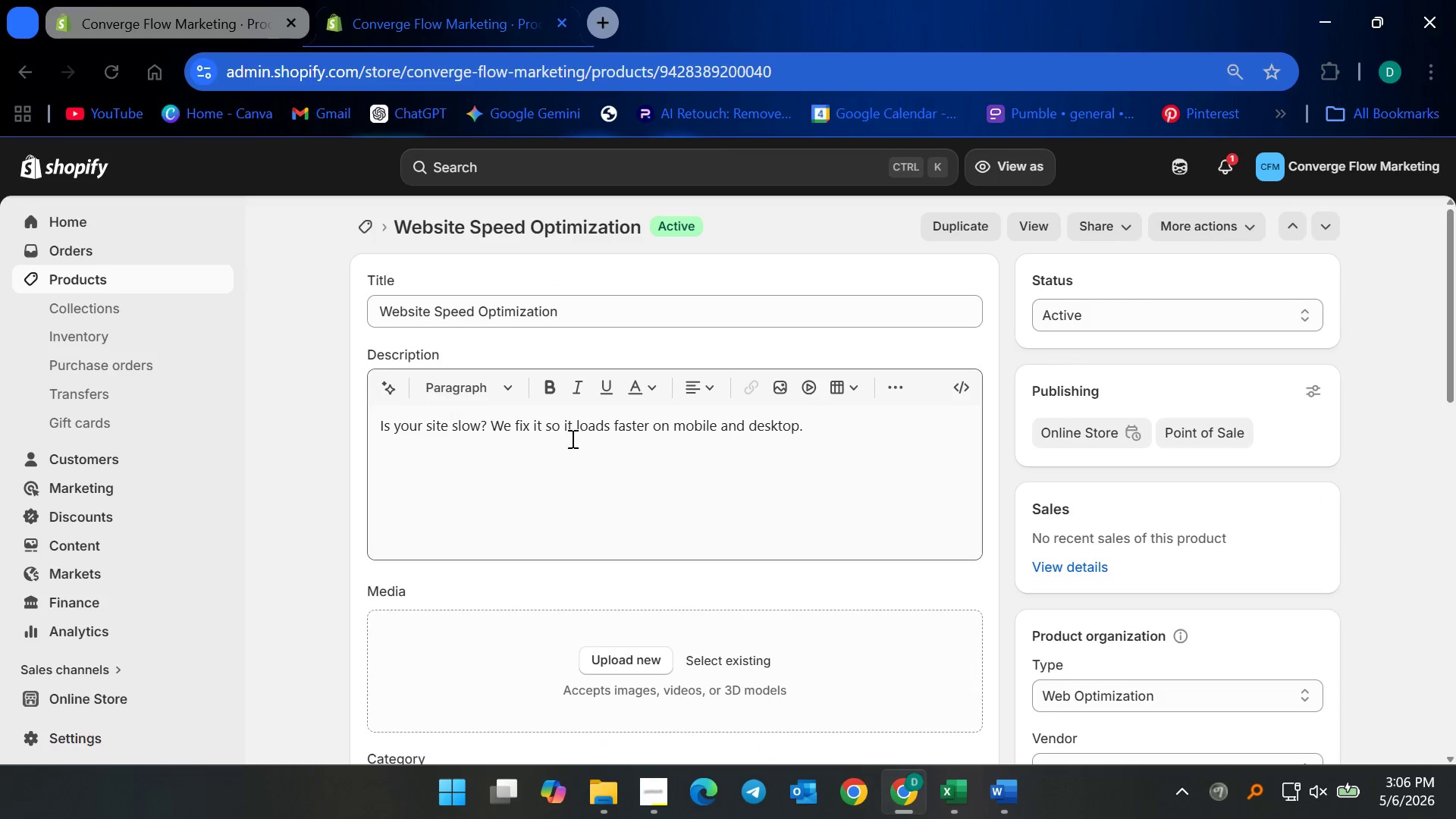 
left_click_drag(start_coordinate=[841, 429], to_coordinate=[369, 405])
 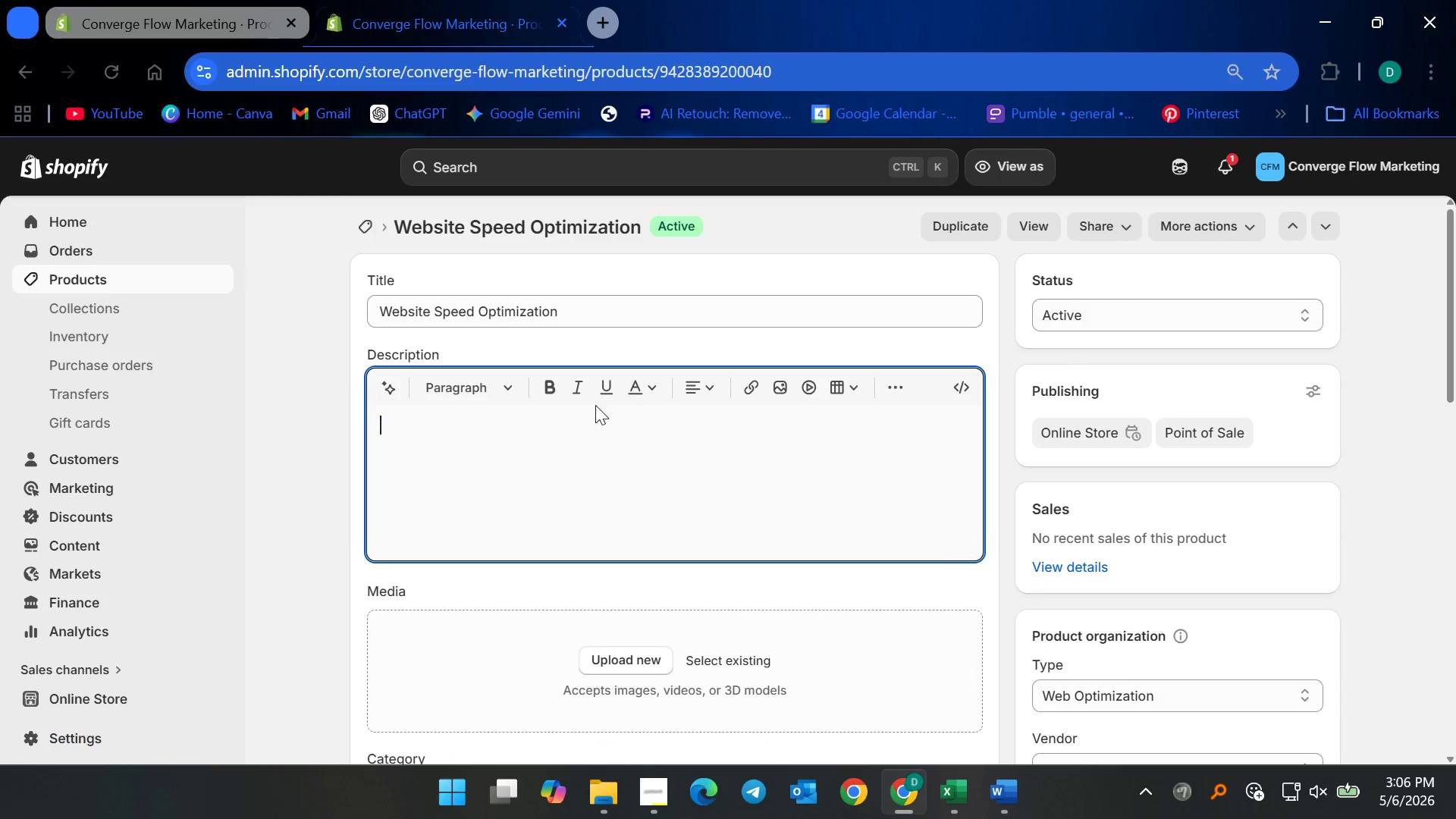 
key(Backspace)
 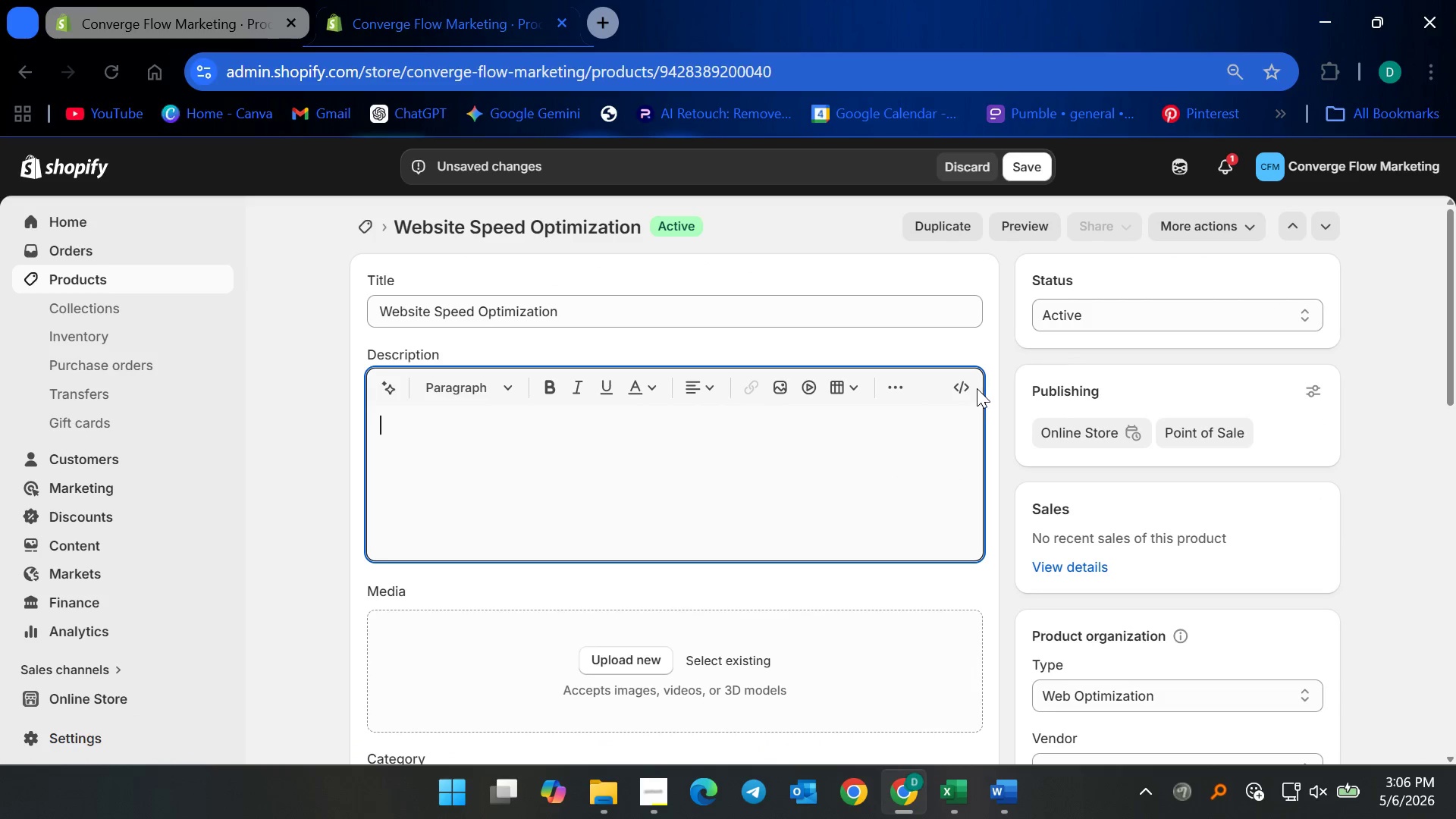 
left_click([962, 386])
 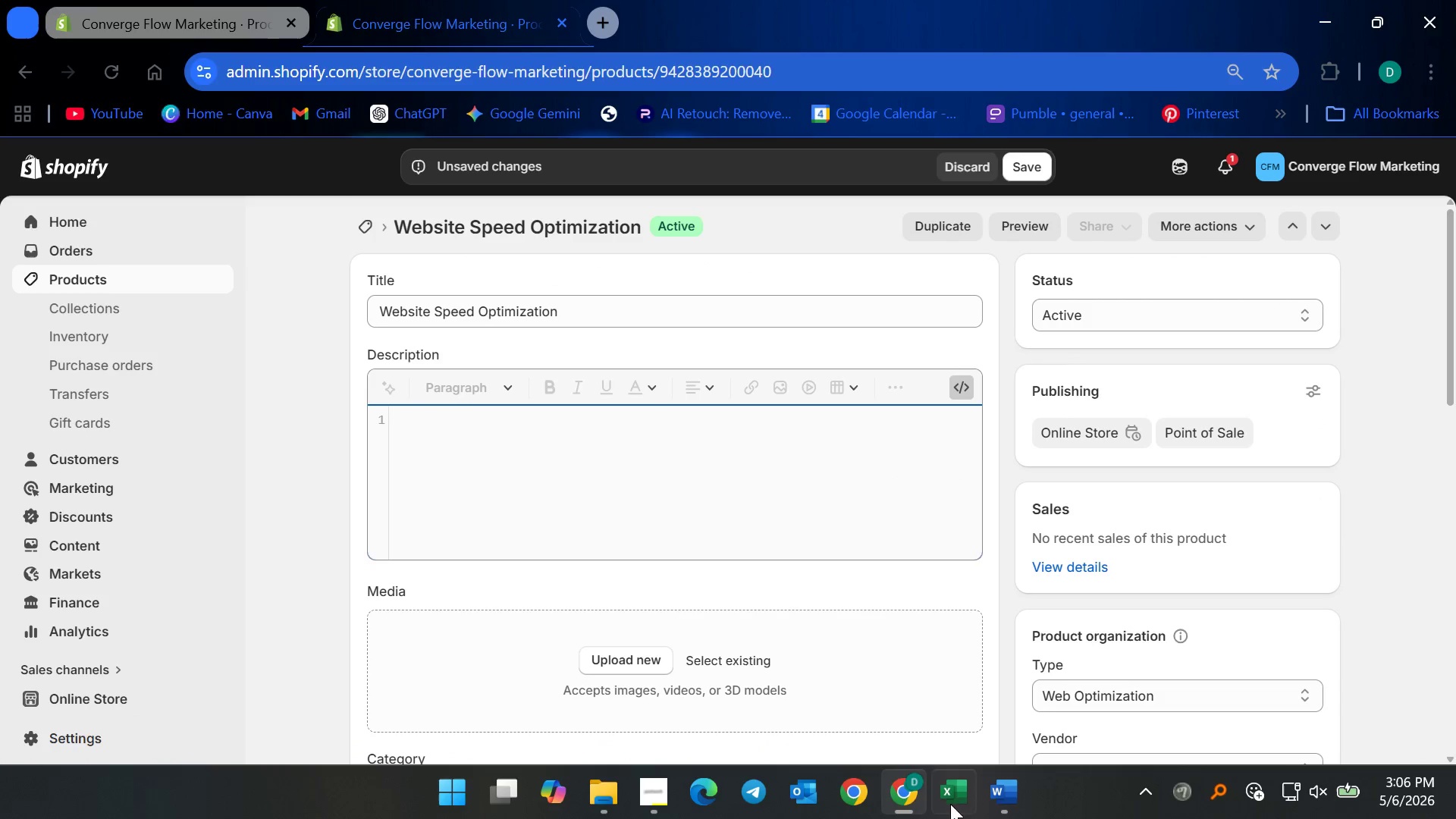 
left_click([1009, 788])
 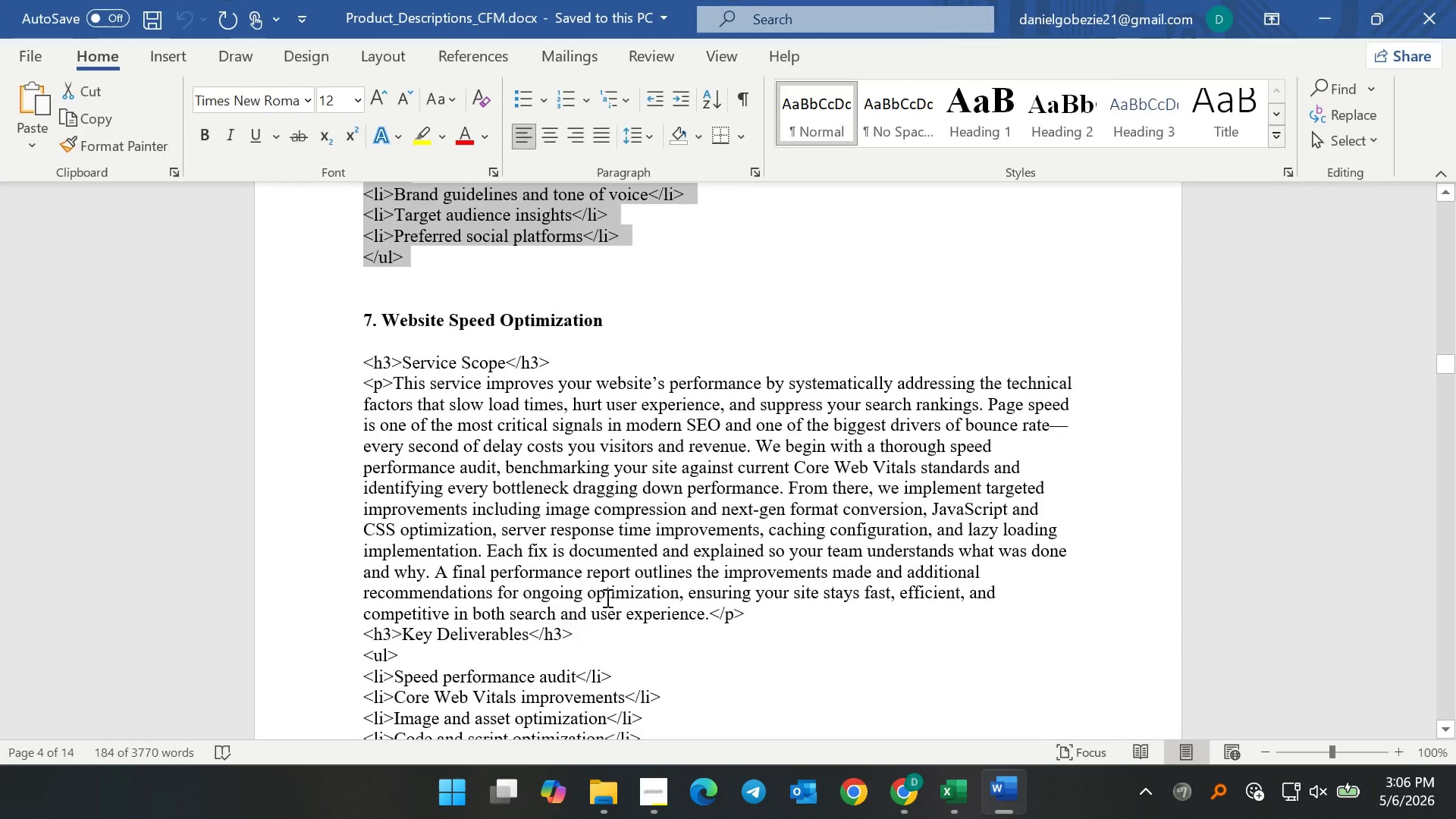 
left_click([461, 560])
 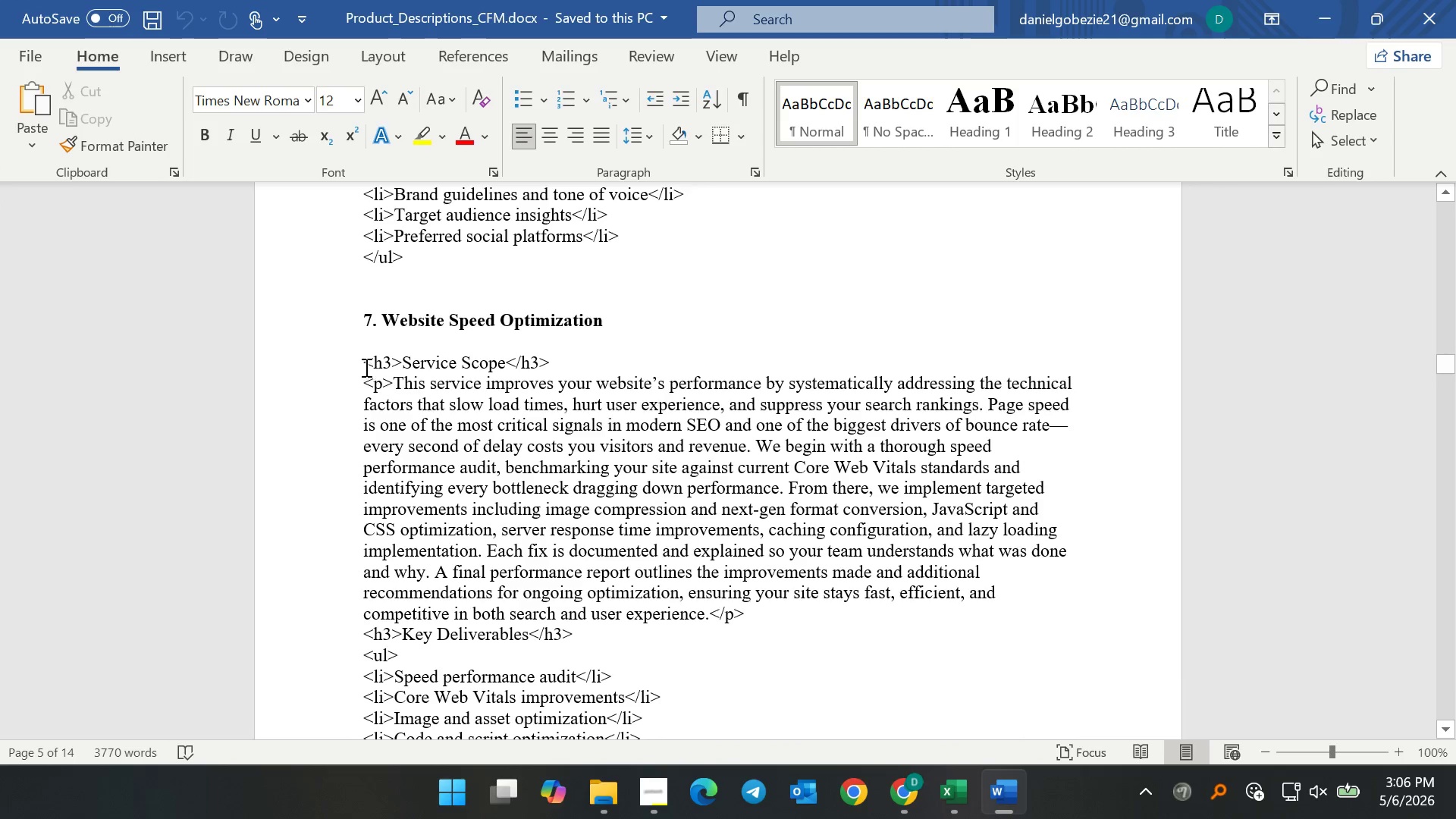 
left_click_drag(start_coordinate=[365, 366], to_coordinate=[570, 515])
 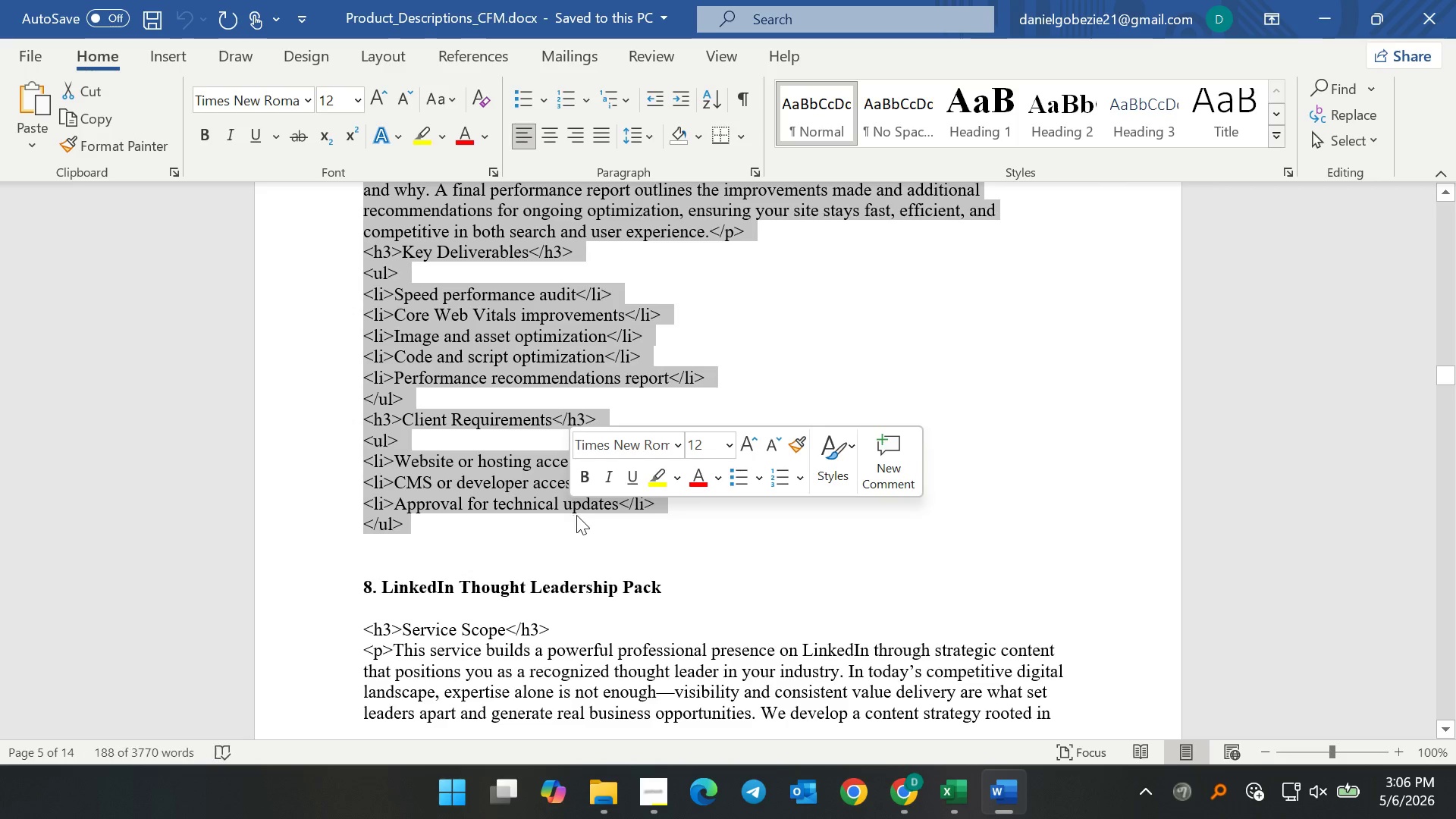 
key(Control+C)
 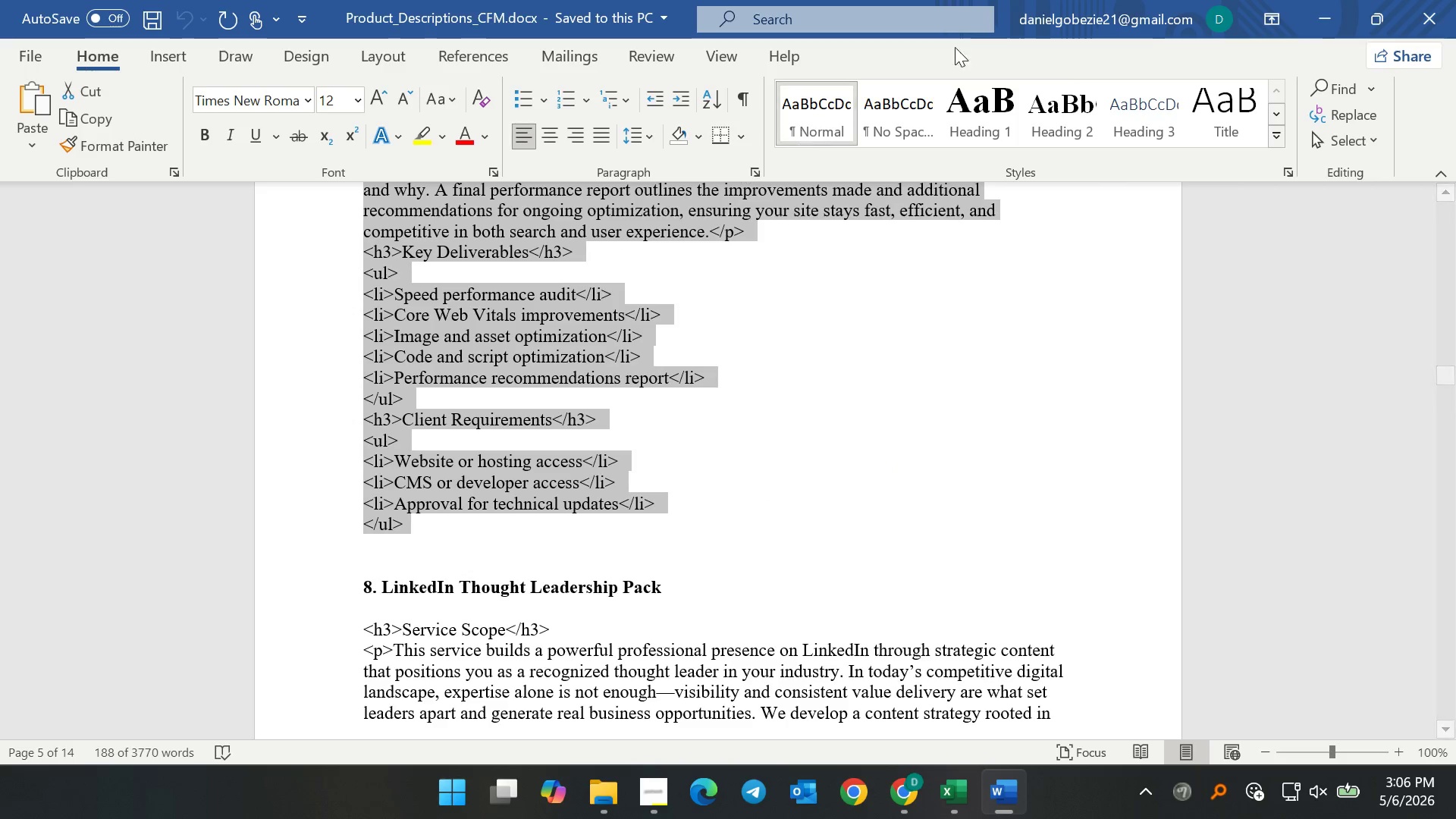 
key(Control+C)
 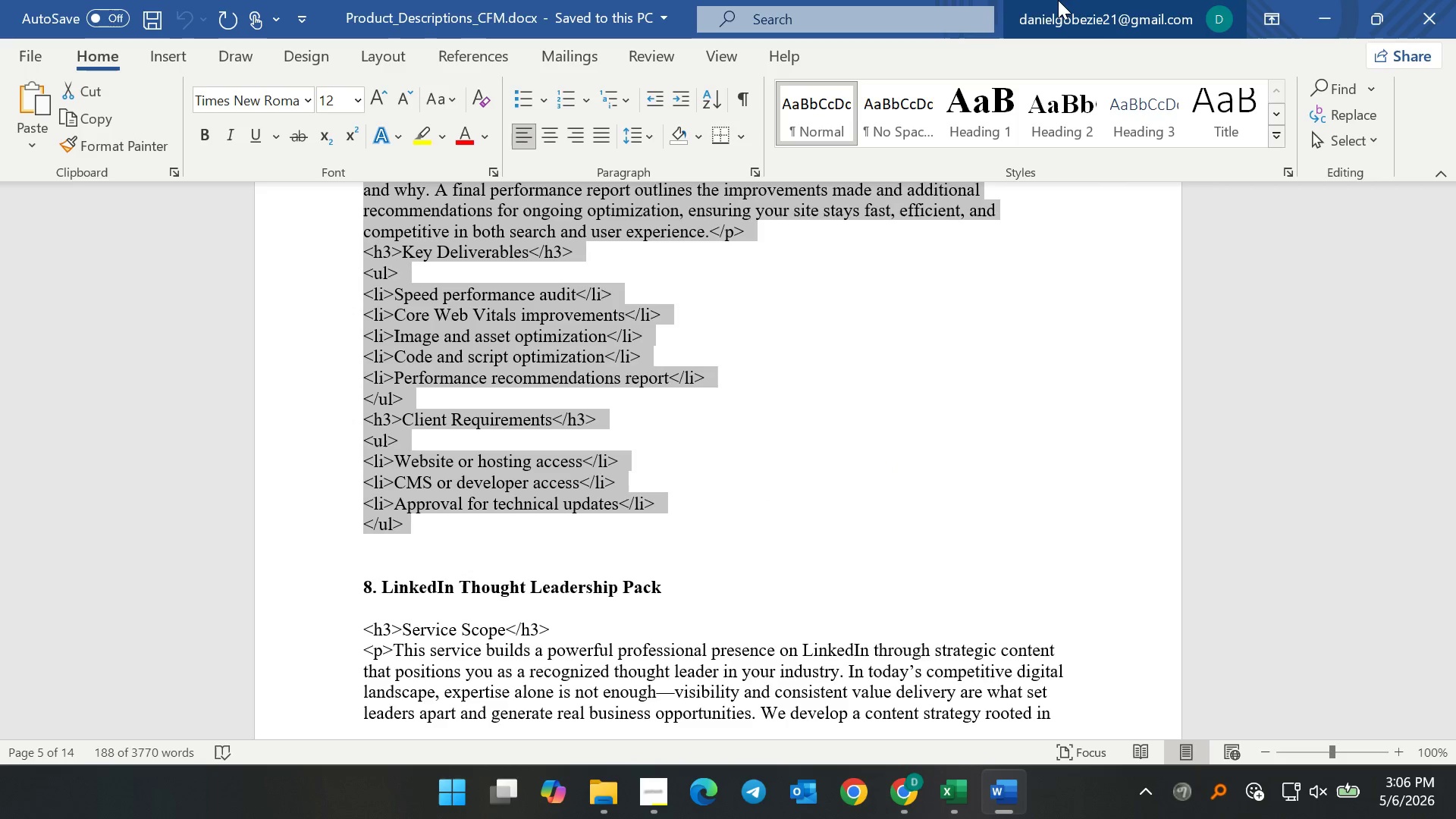 
key(Control+C)
 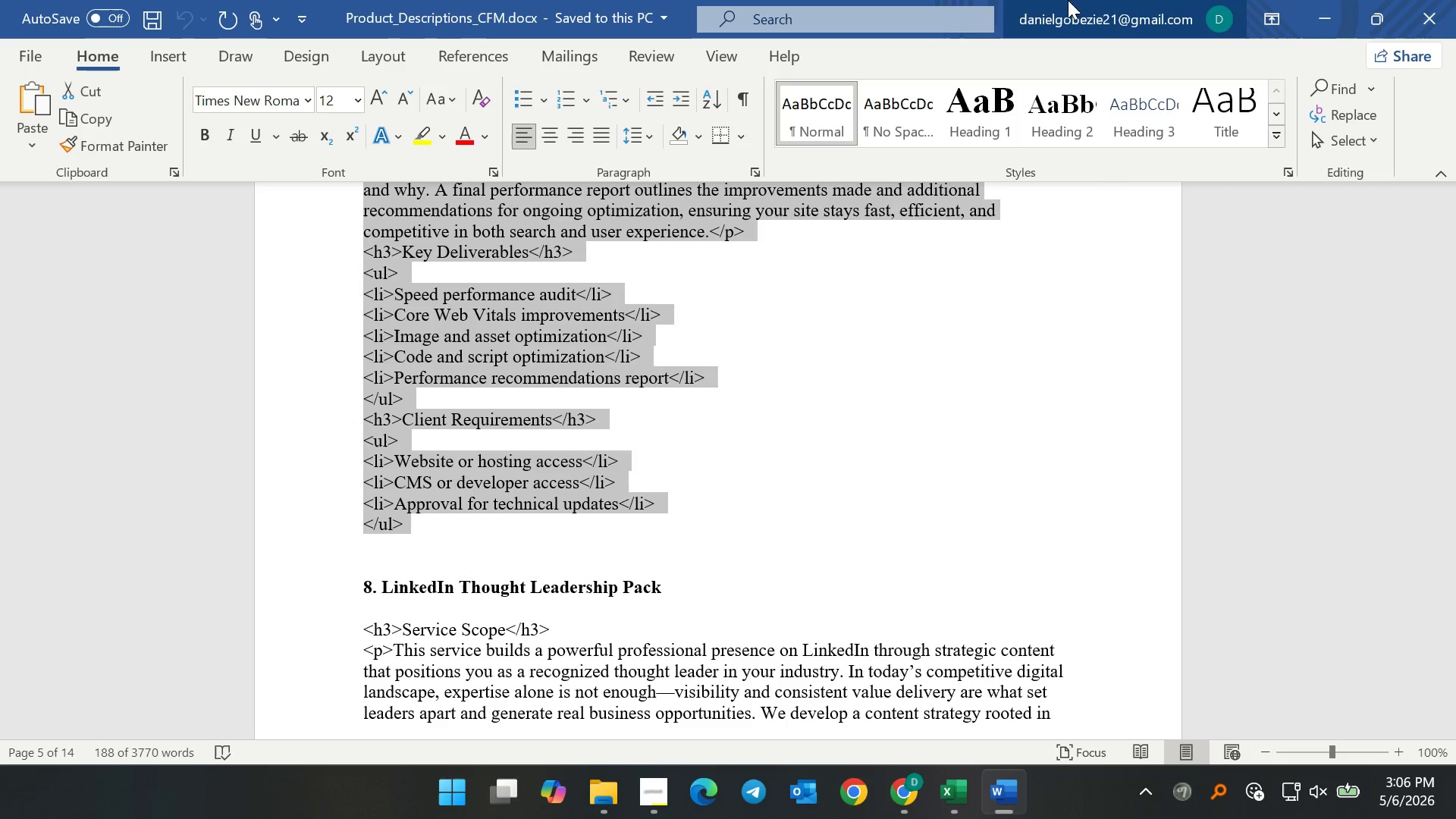 
key(Control+C)
 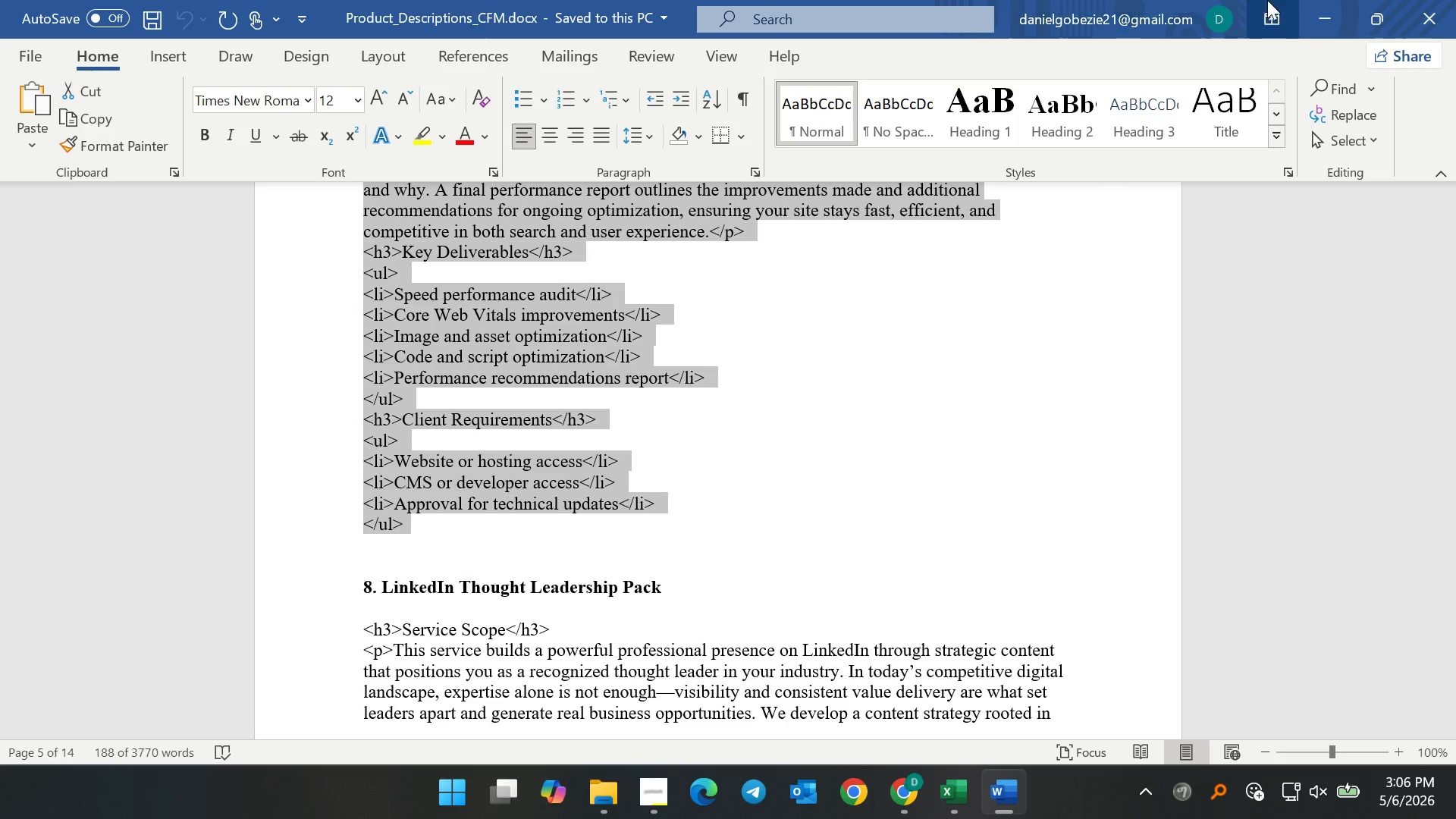 
key(Control+C)
 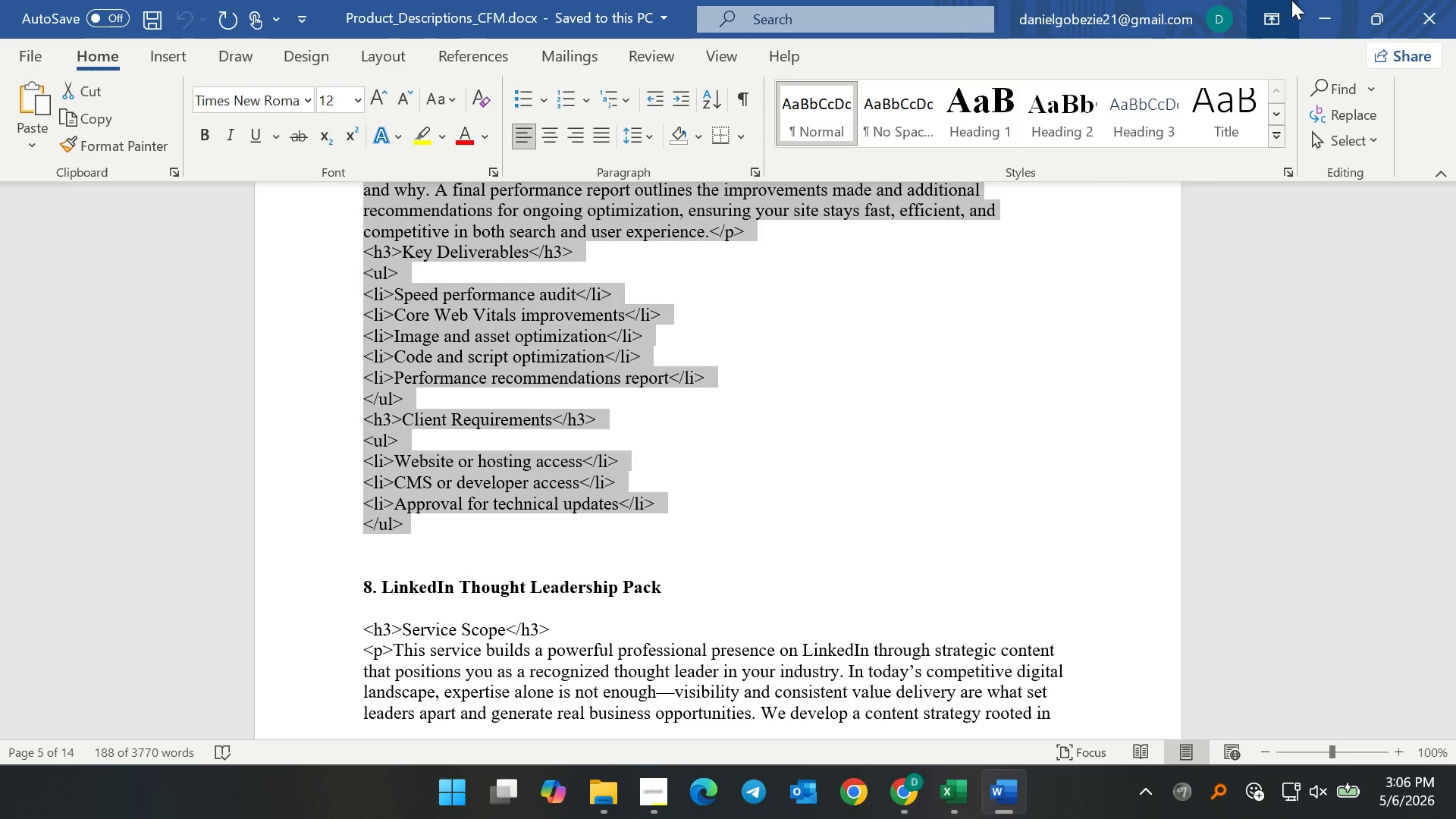 
key(Control+C)
 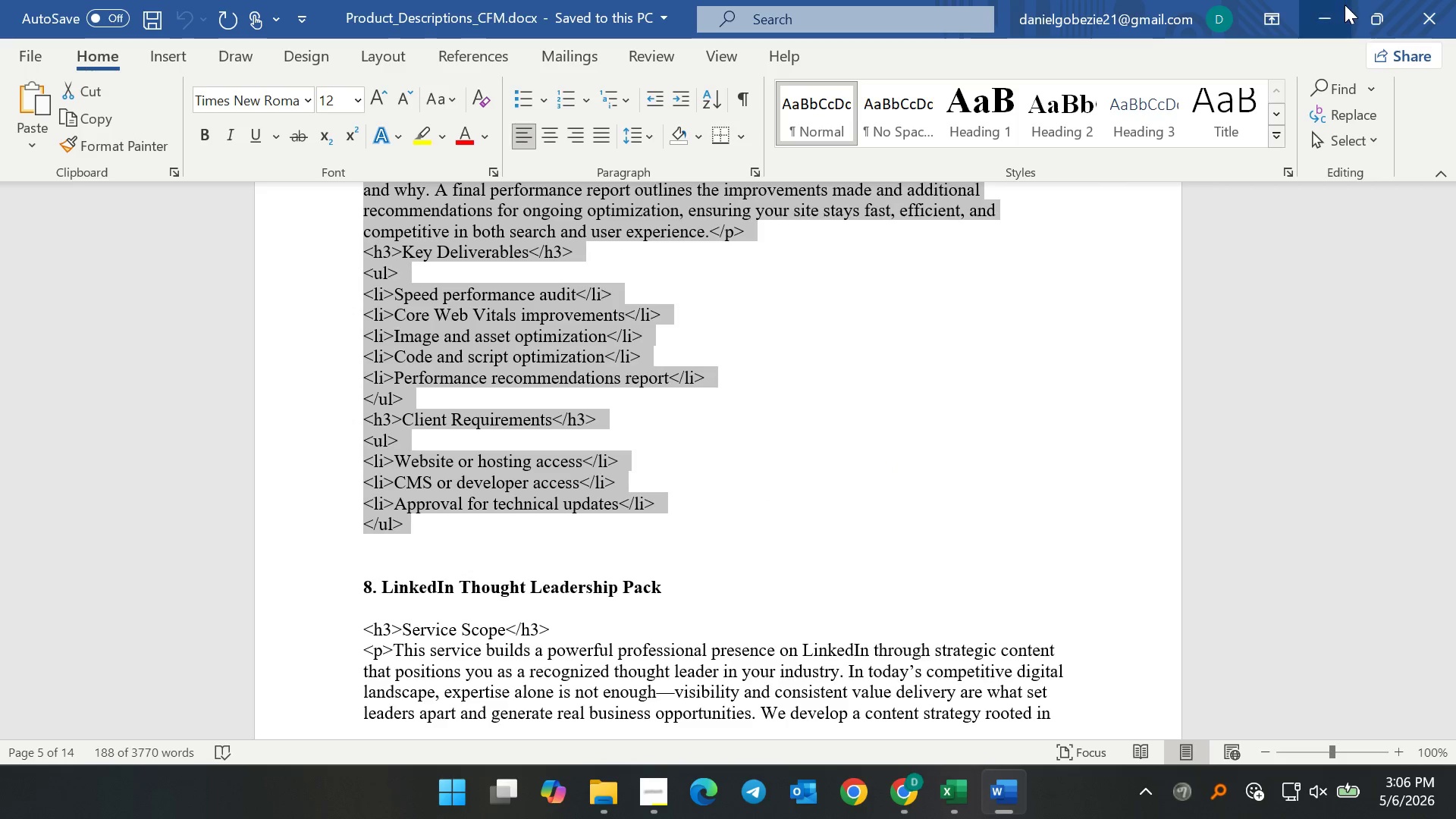 
key(Control+C)
 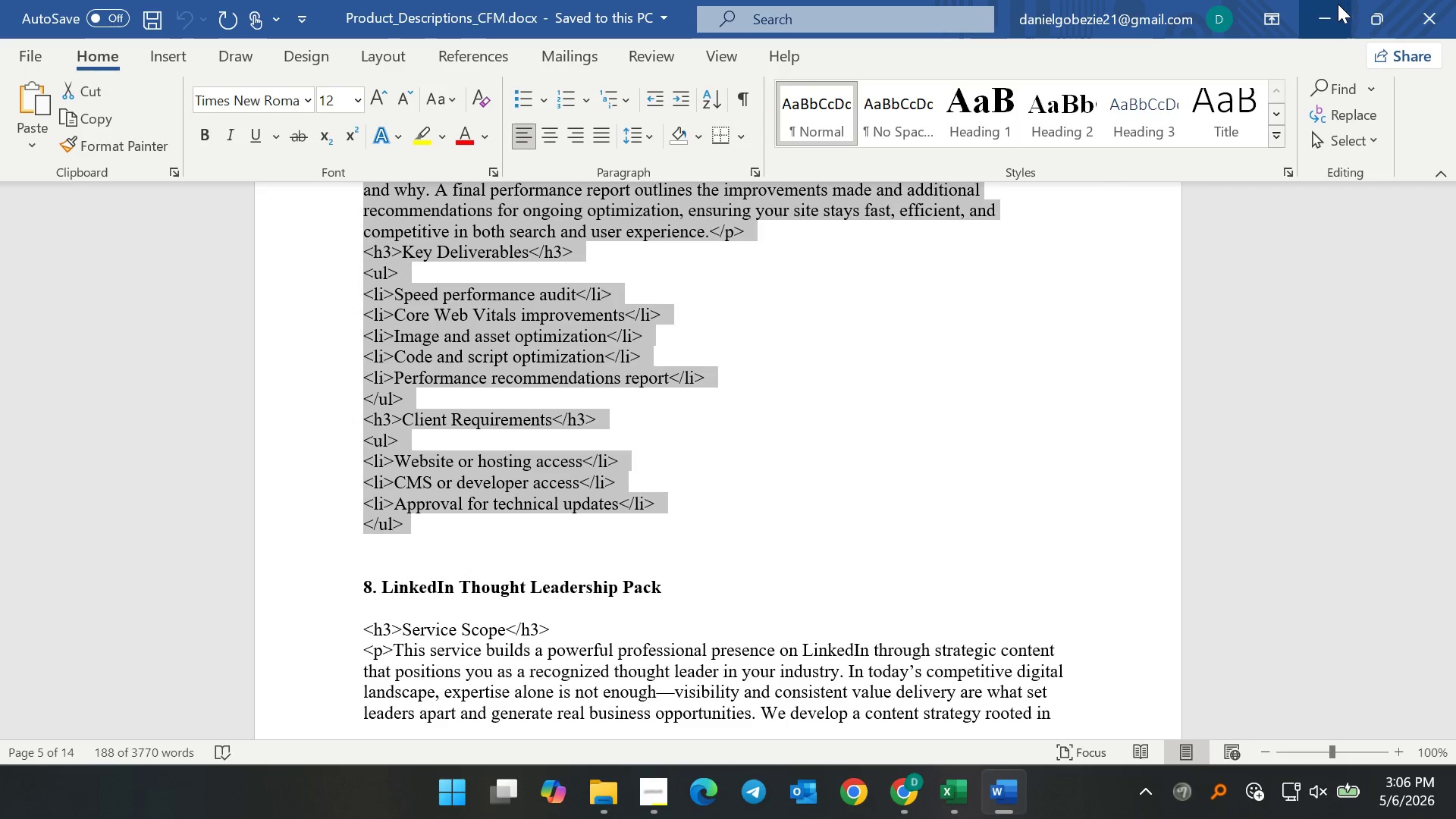 
key(Control+C)
 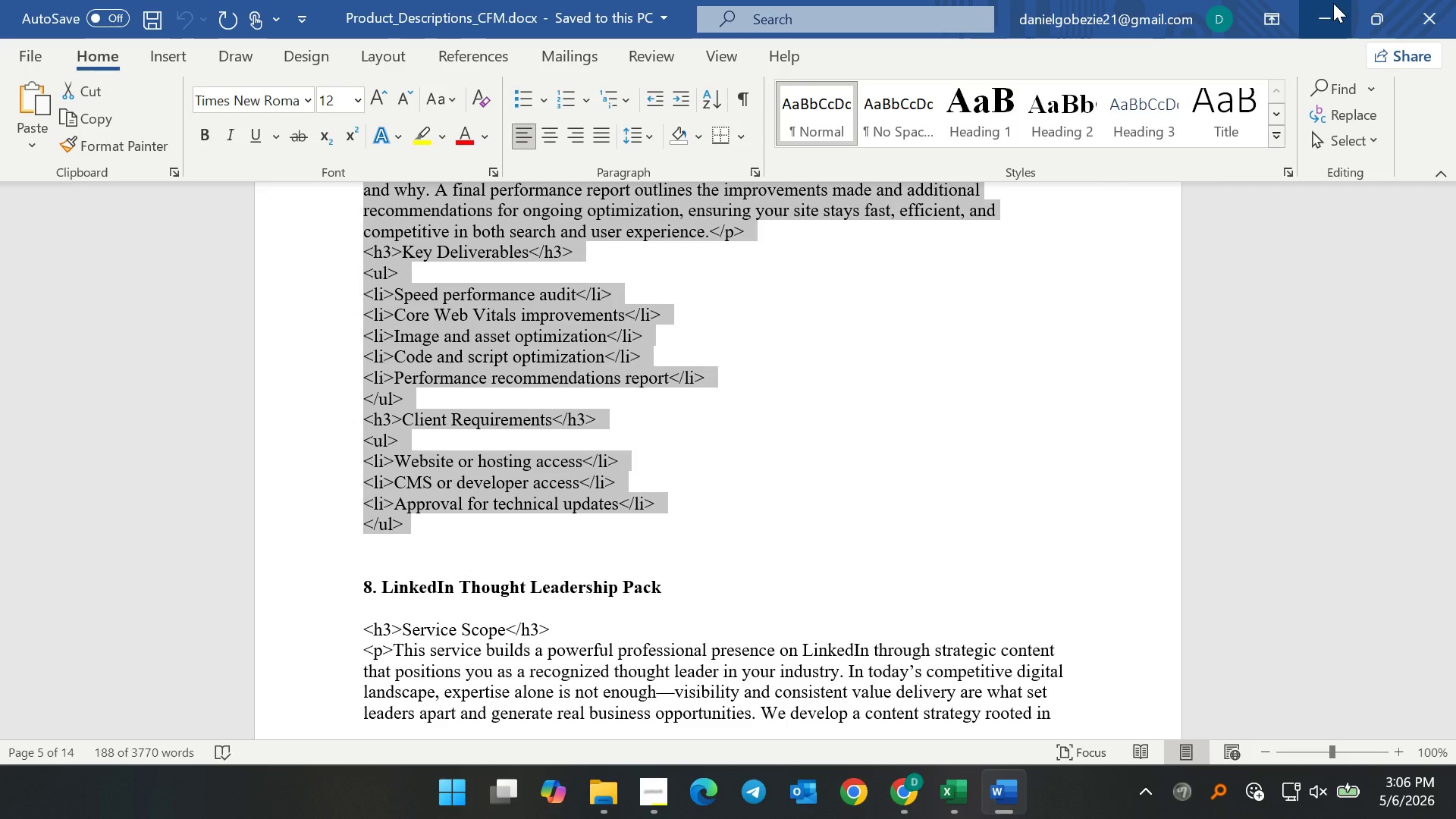 
left_click([1333, 3])
 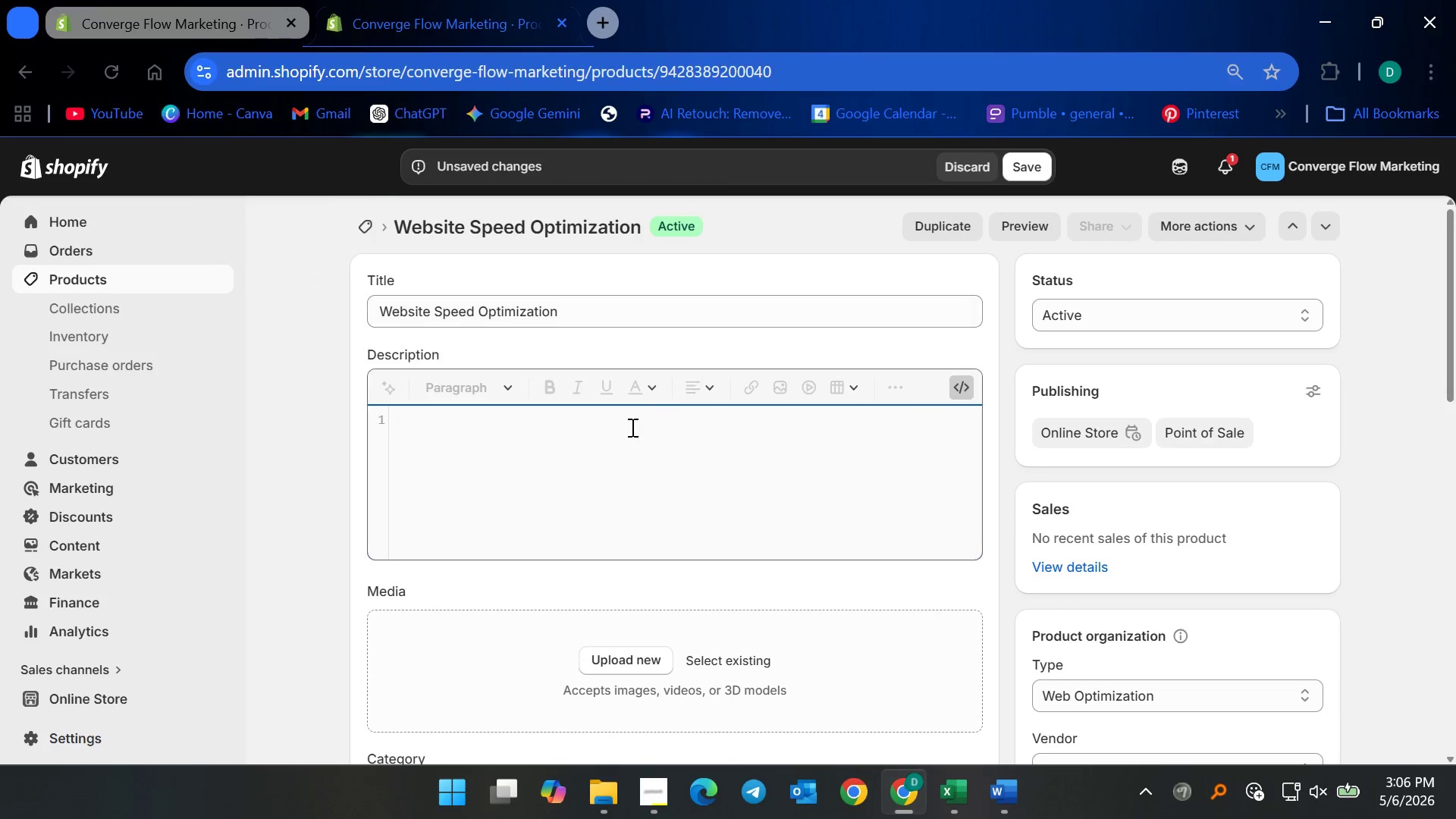 
left_click([619, 460])
 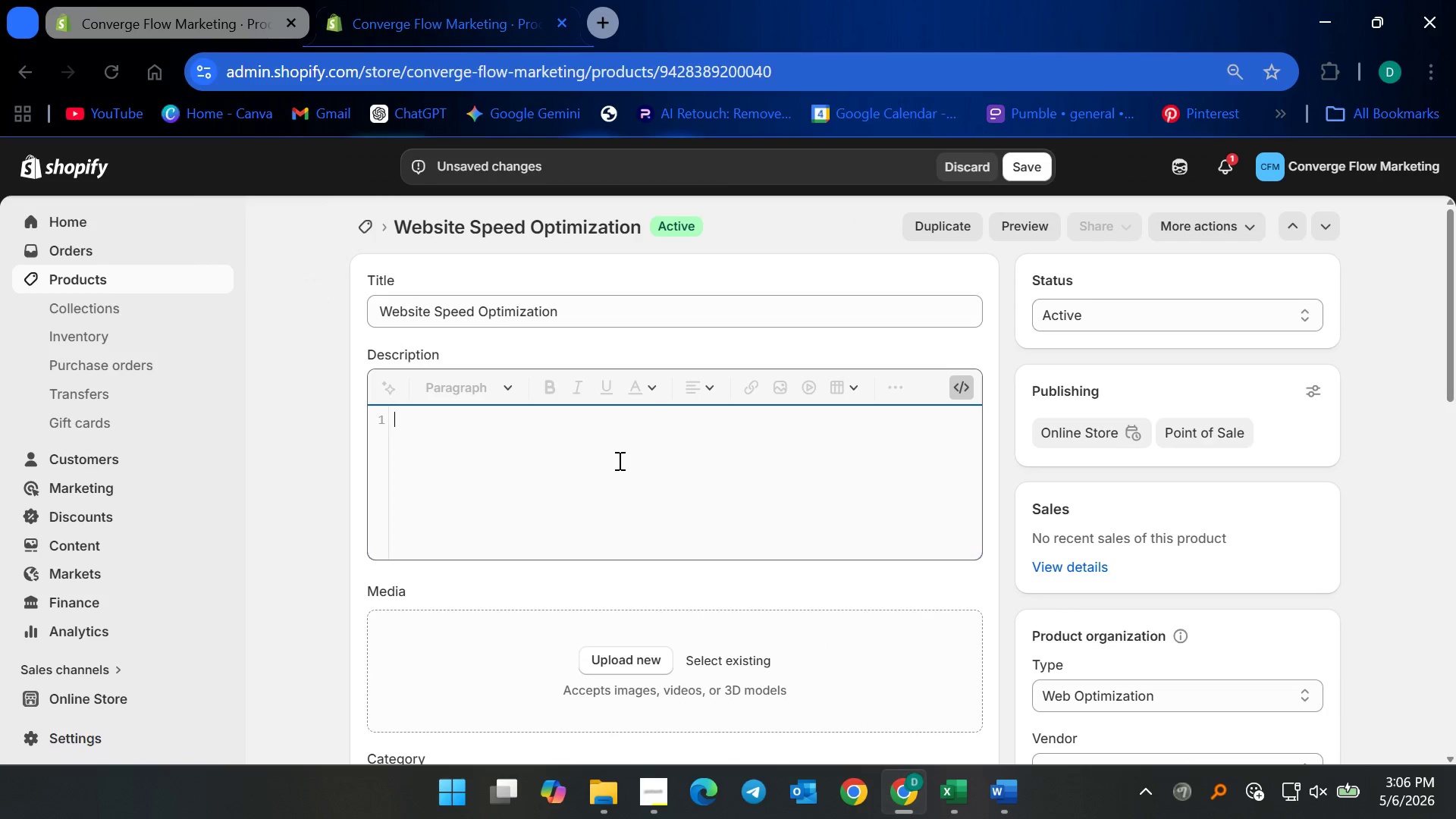 
key(Control+V)
 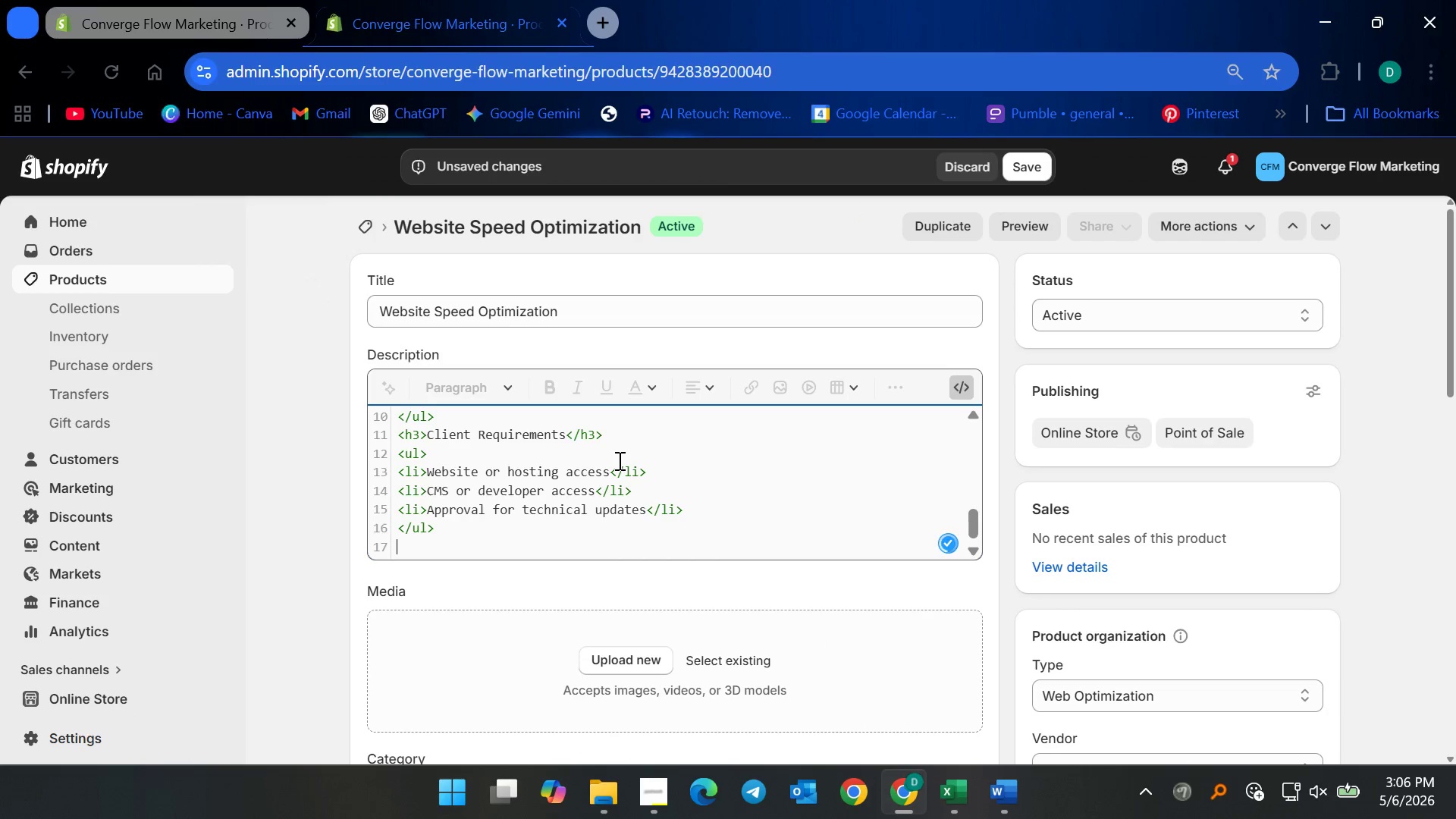 
key(Backspace)
 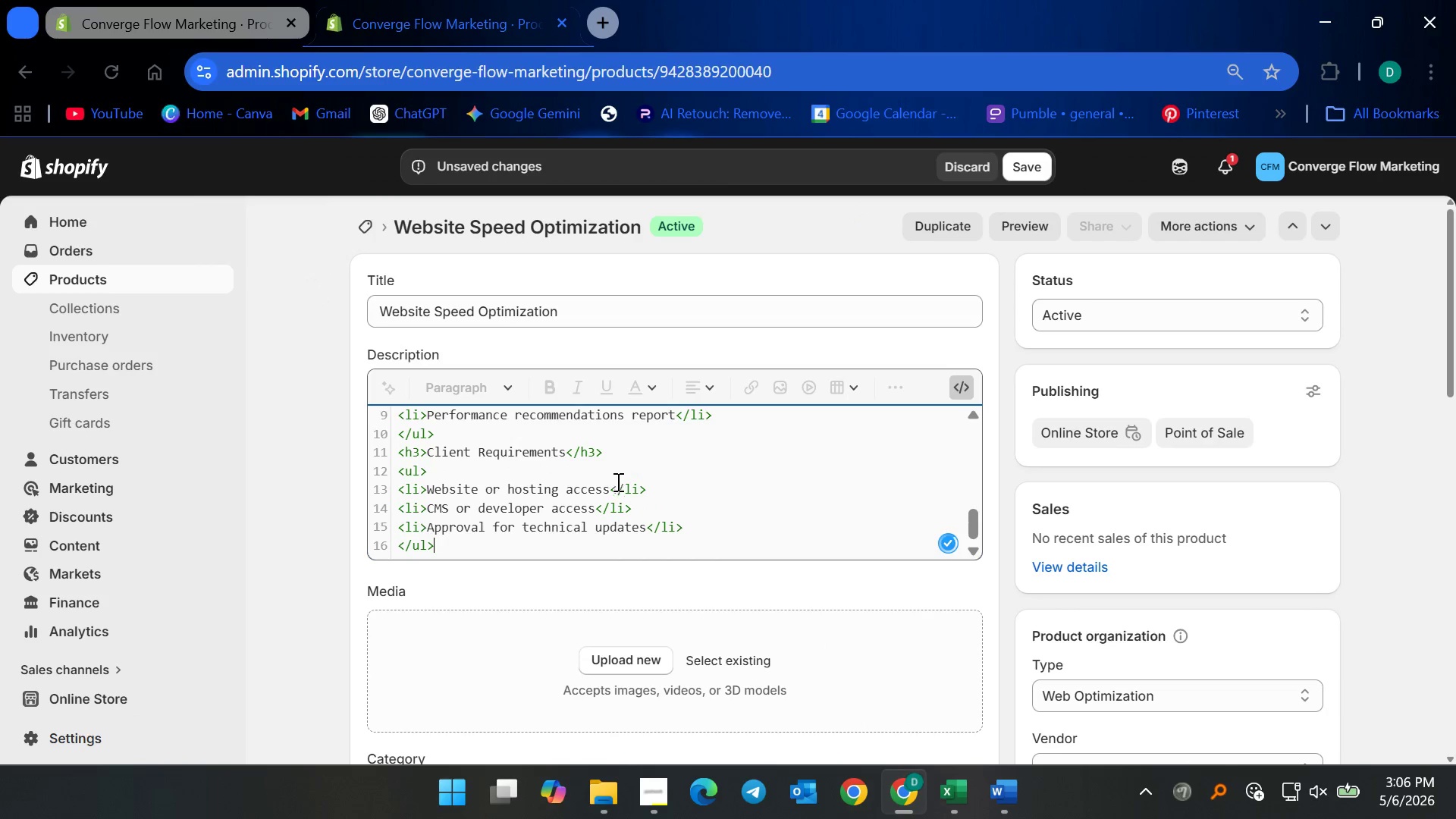 
scroll: coordinate [623, 491], scroll_direction: up, amount: 11.0
 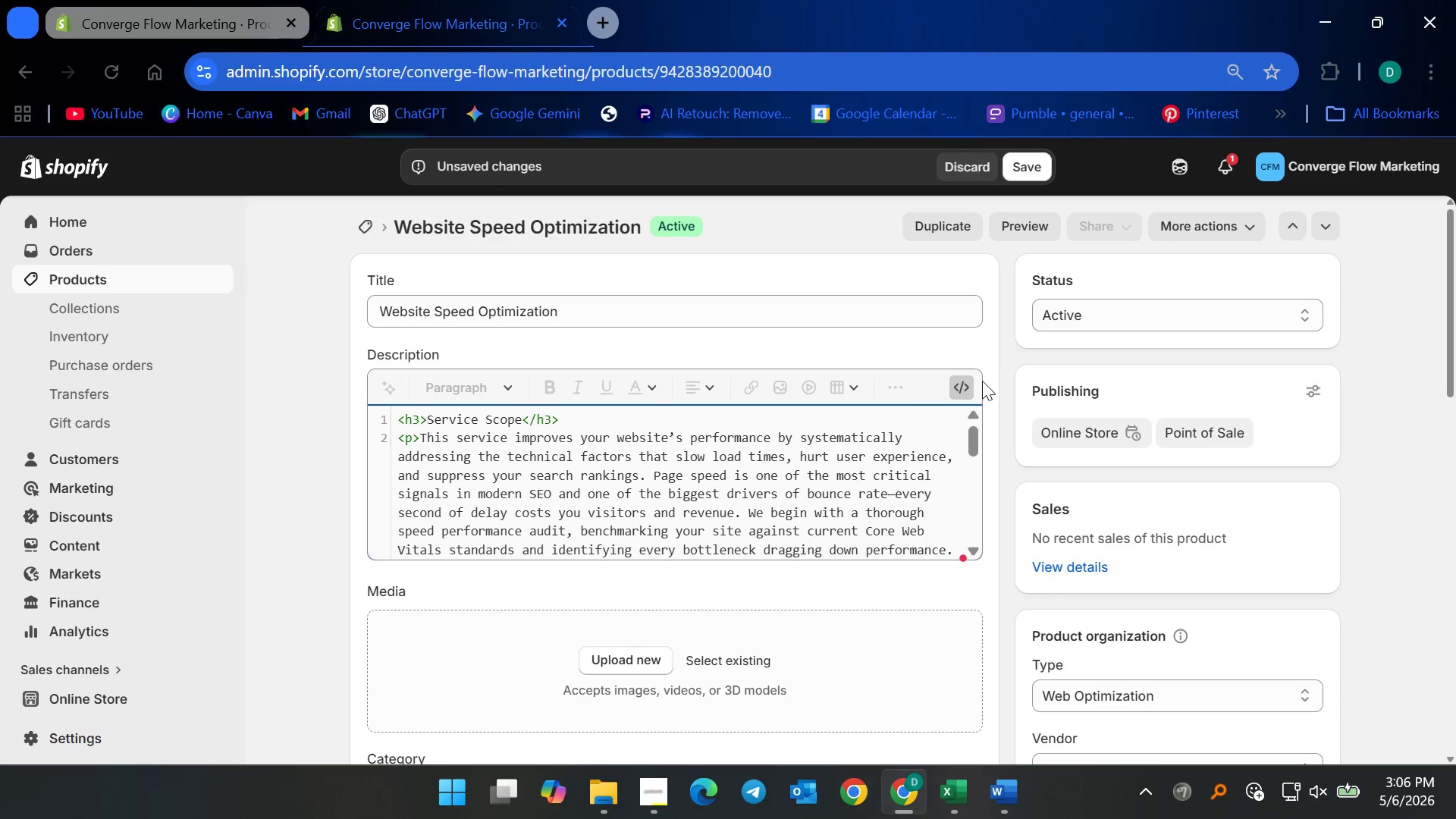 
left_click([962, 387])
 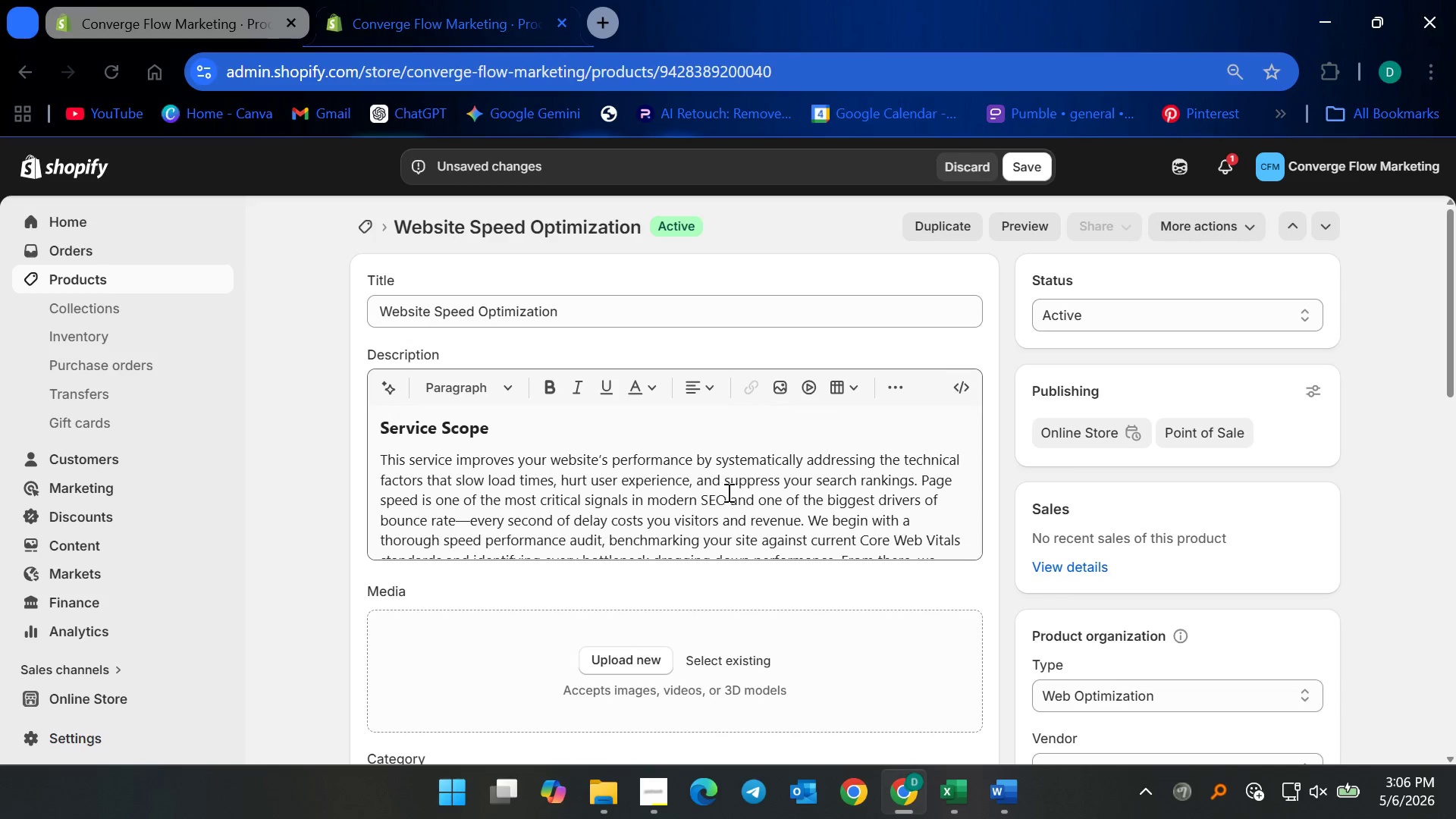 
left_click([700, 510])
 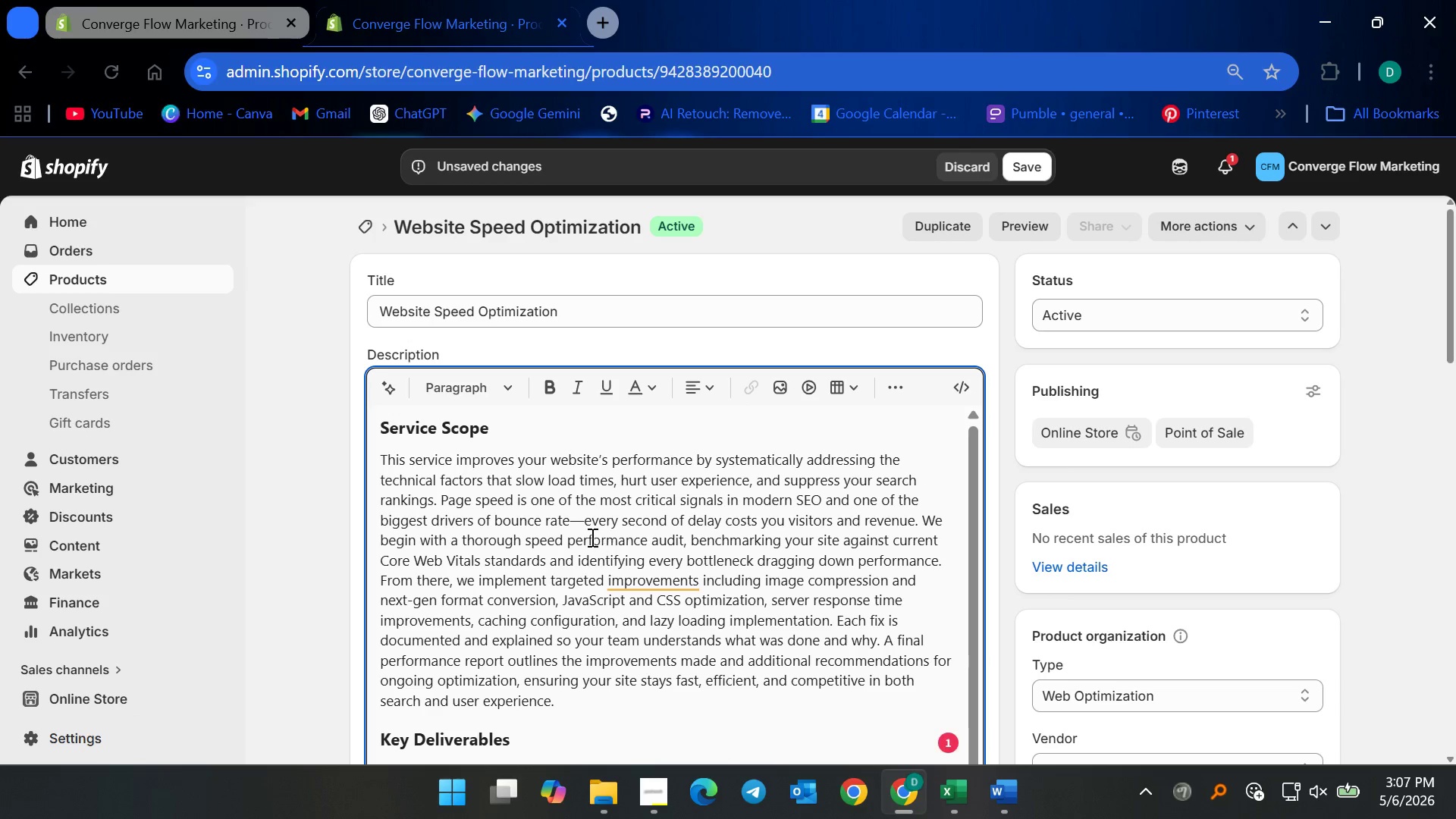 
left_click([584, 519])
 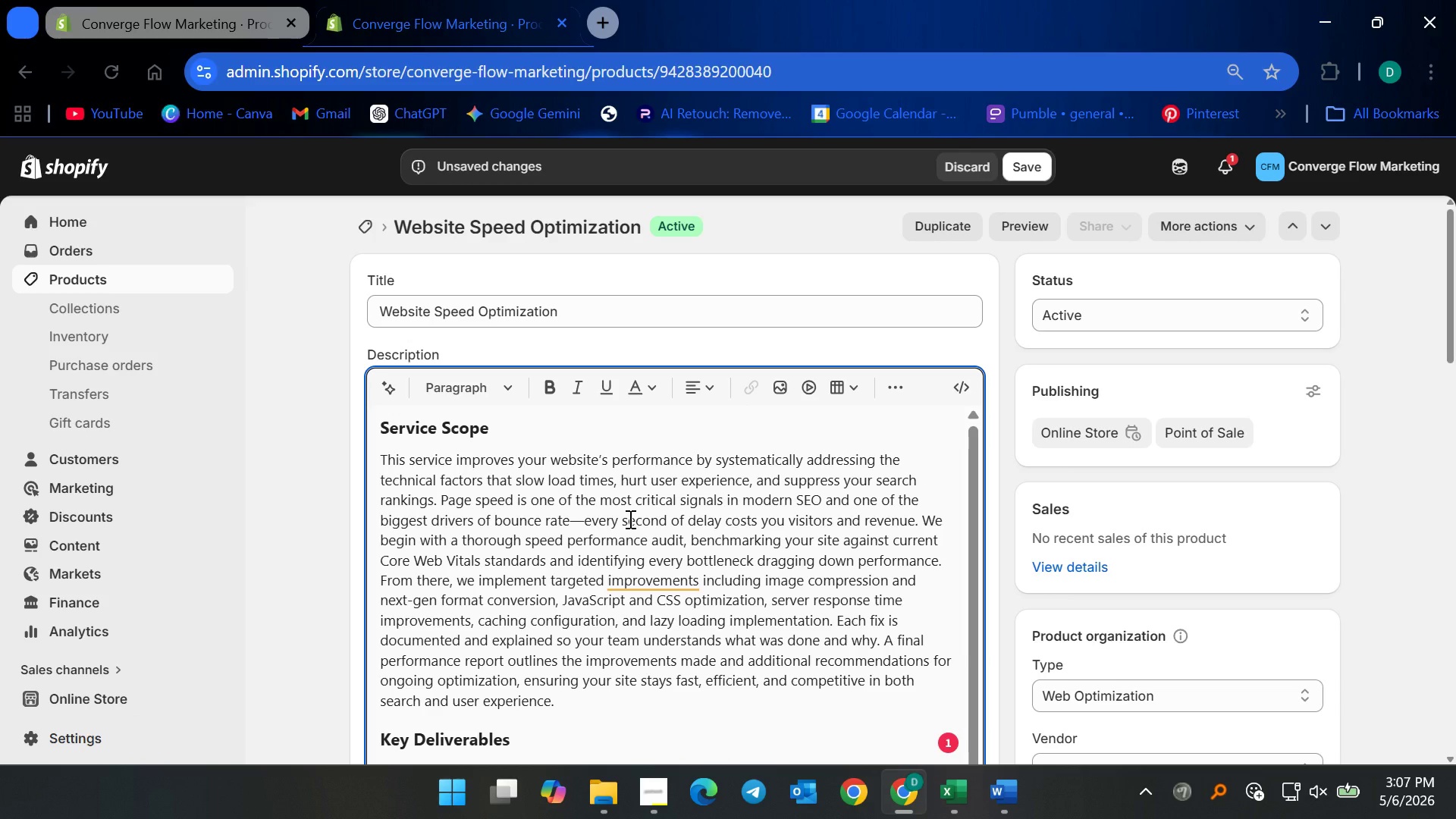 
key(Backspace)
 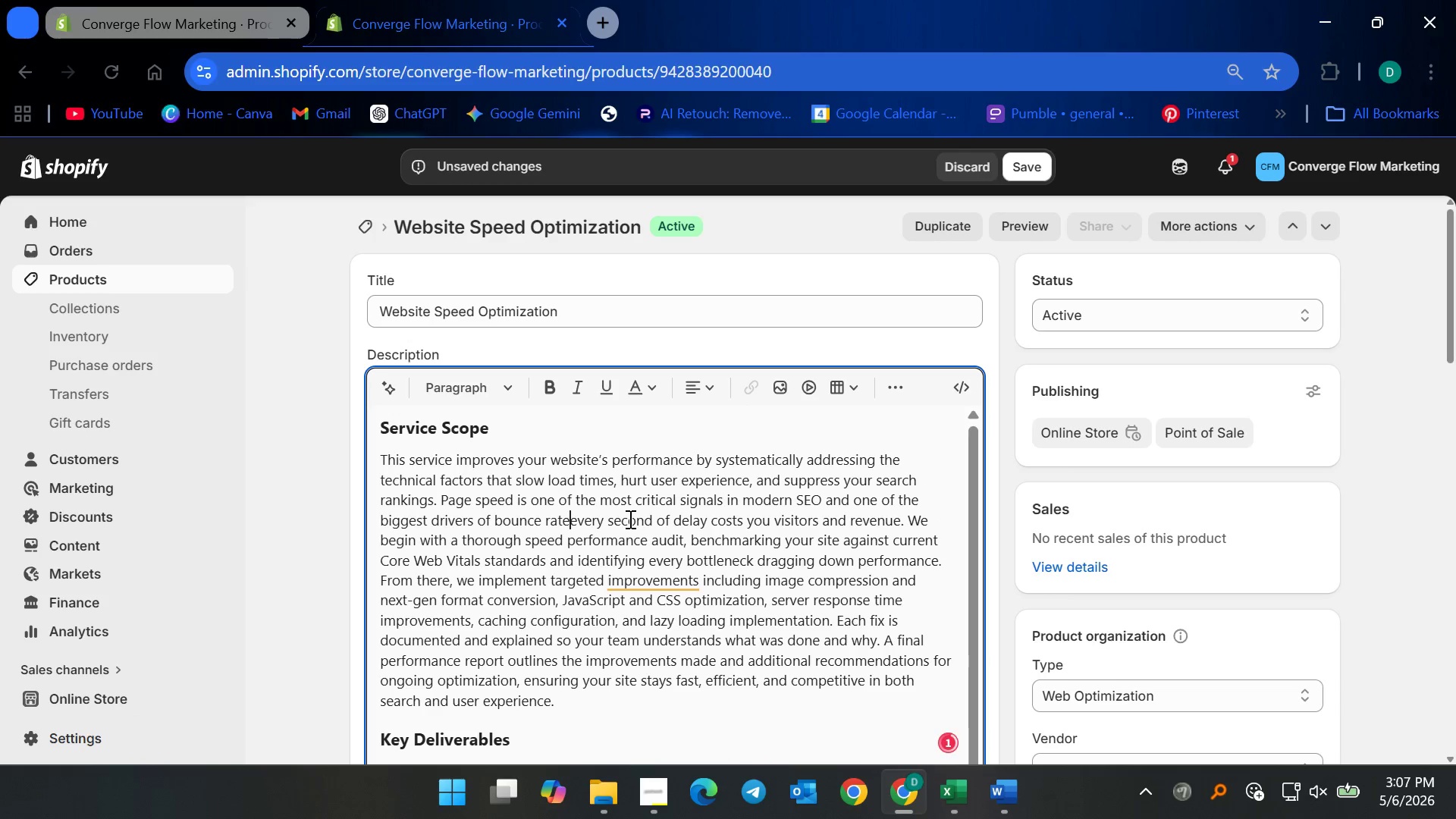 
key(Semicolon)
 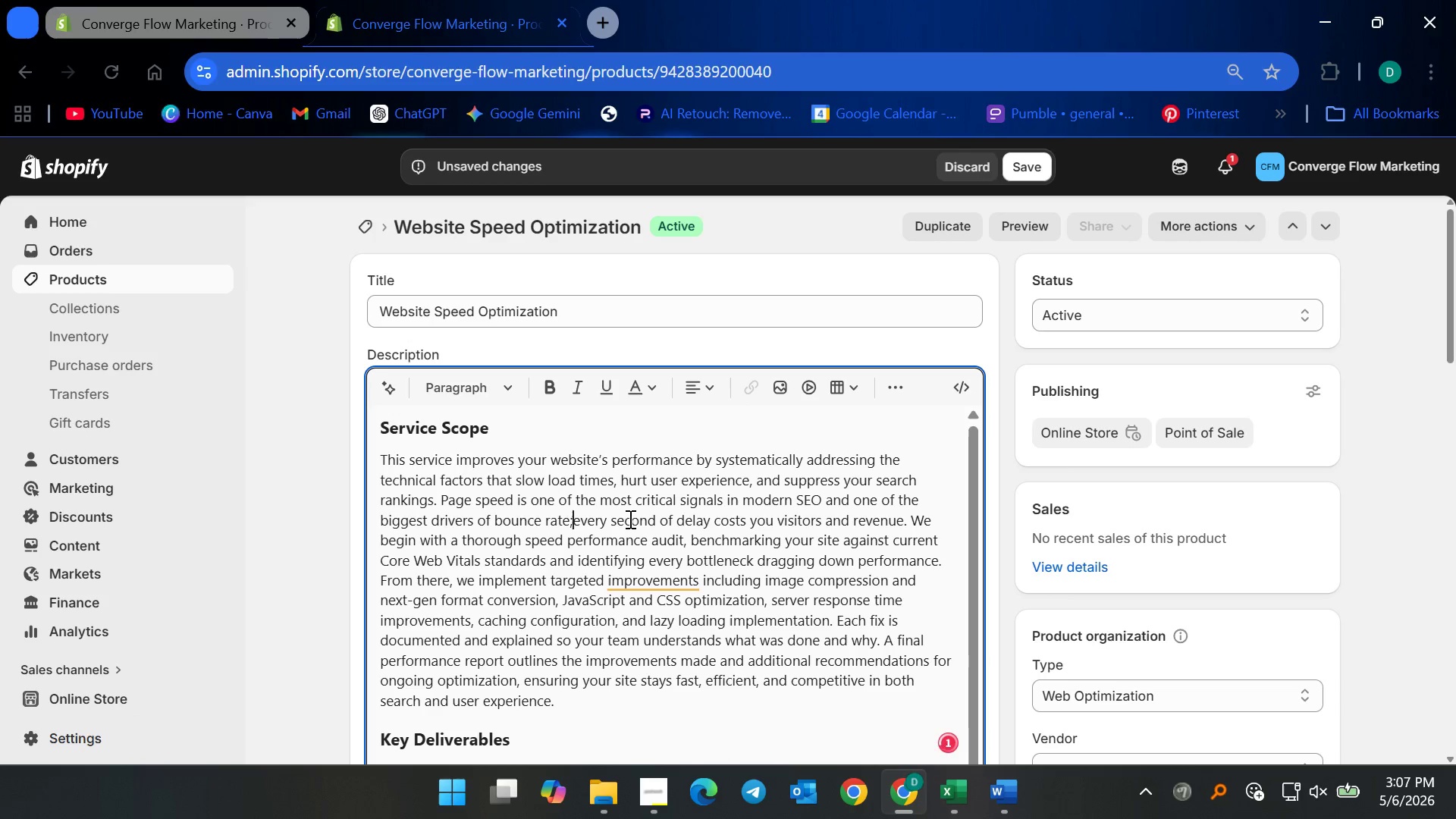 
key(Space)
 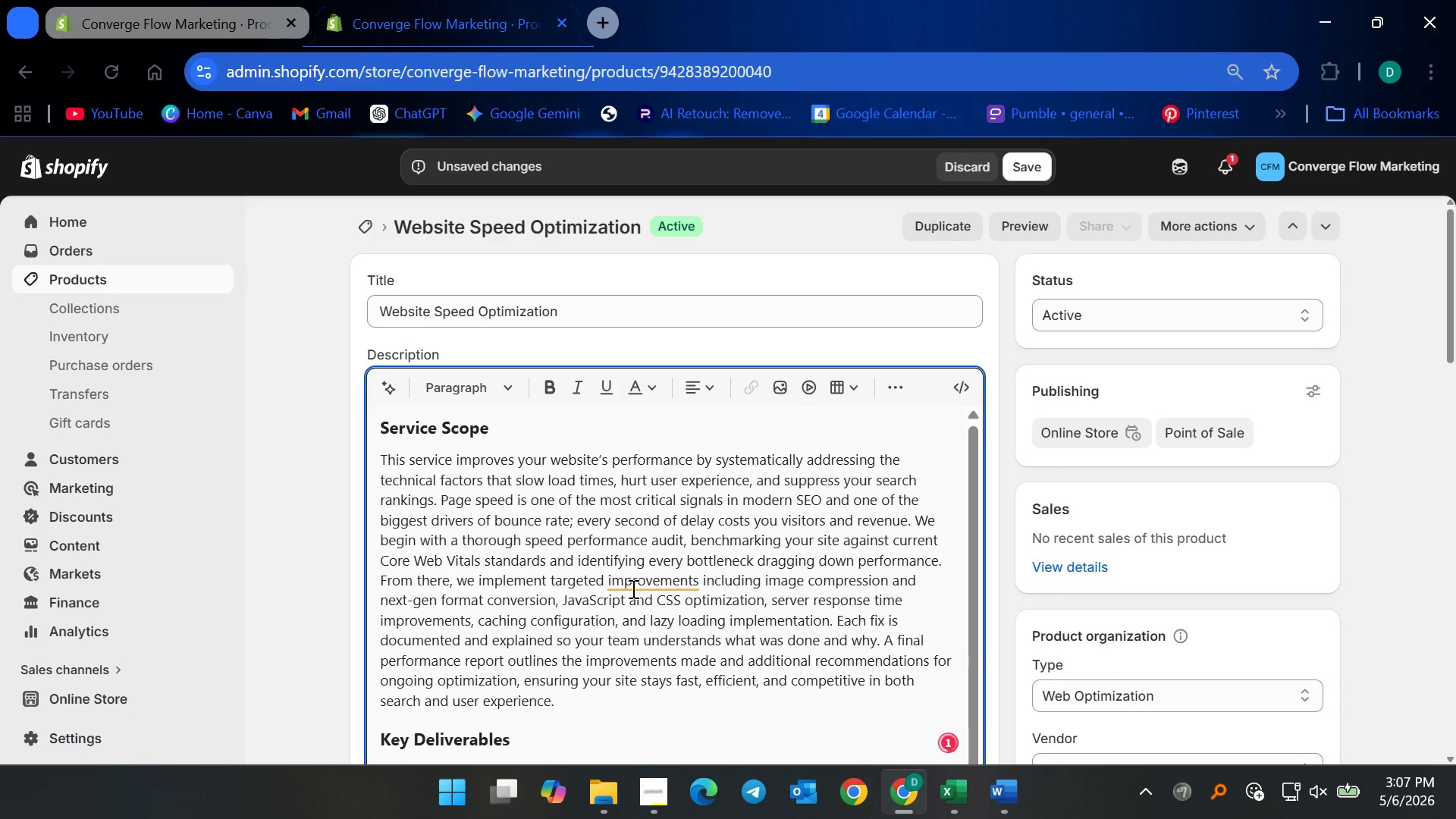 
left_click([657, 586])
 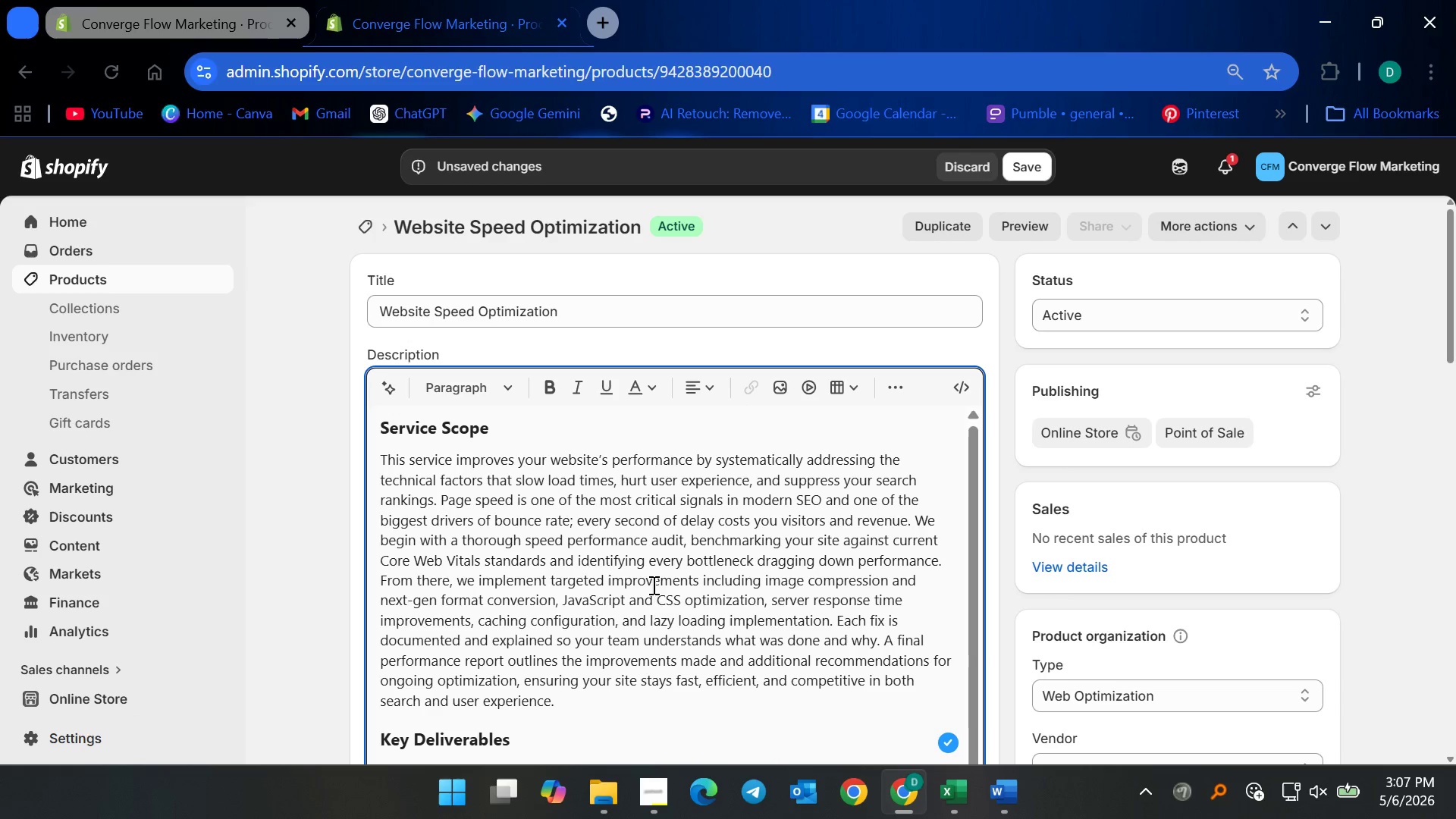 
left_click([658, 591])
 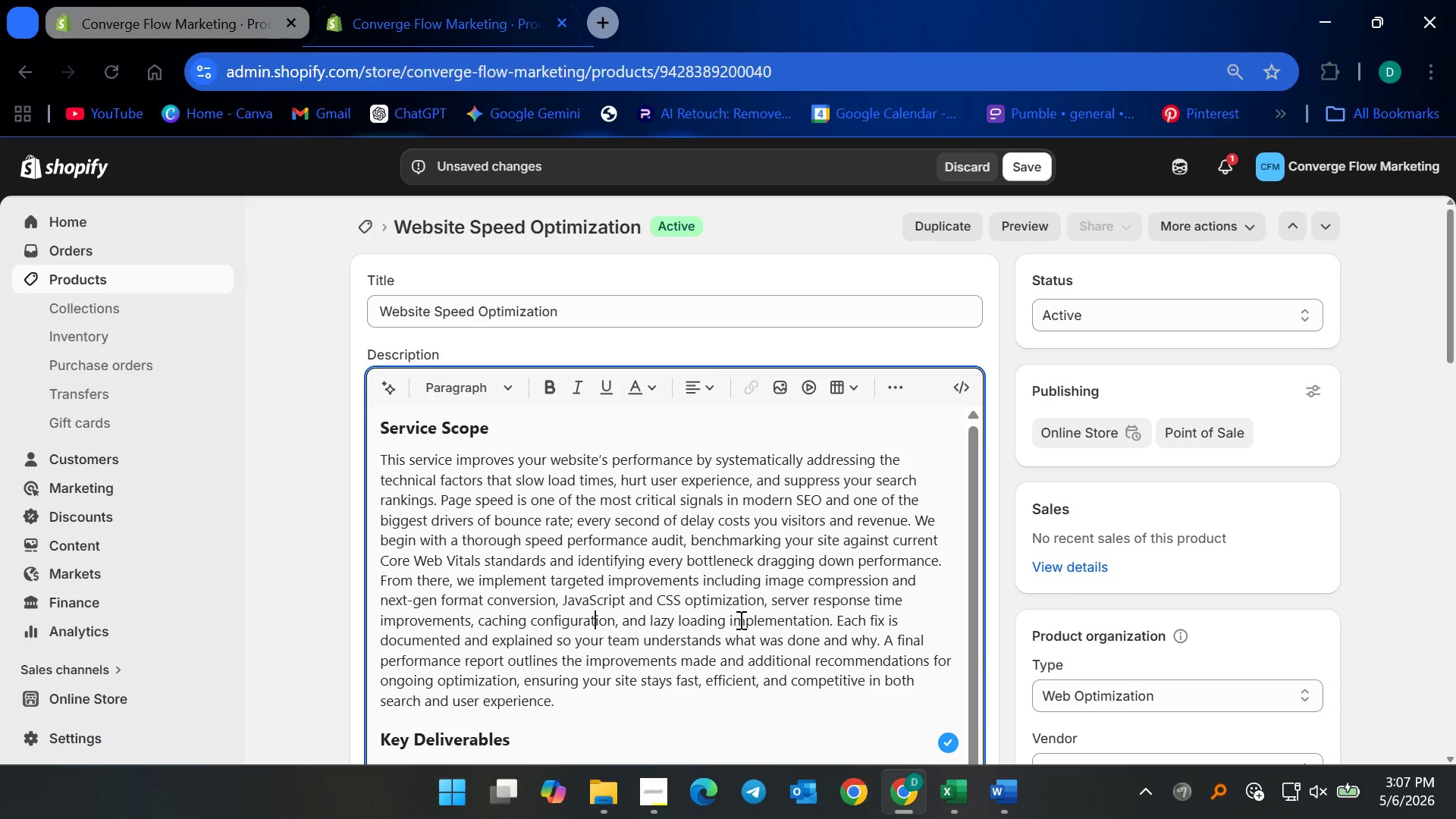 
scroll: coordinate [716, 659], scroll_direction: down, amount: 8.0
 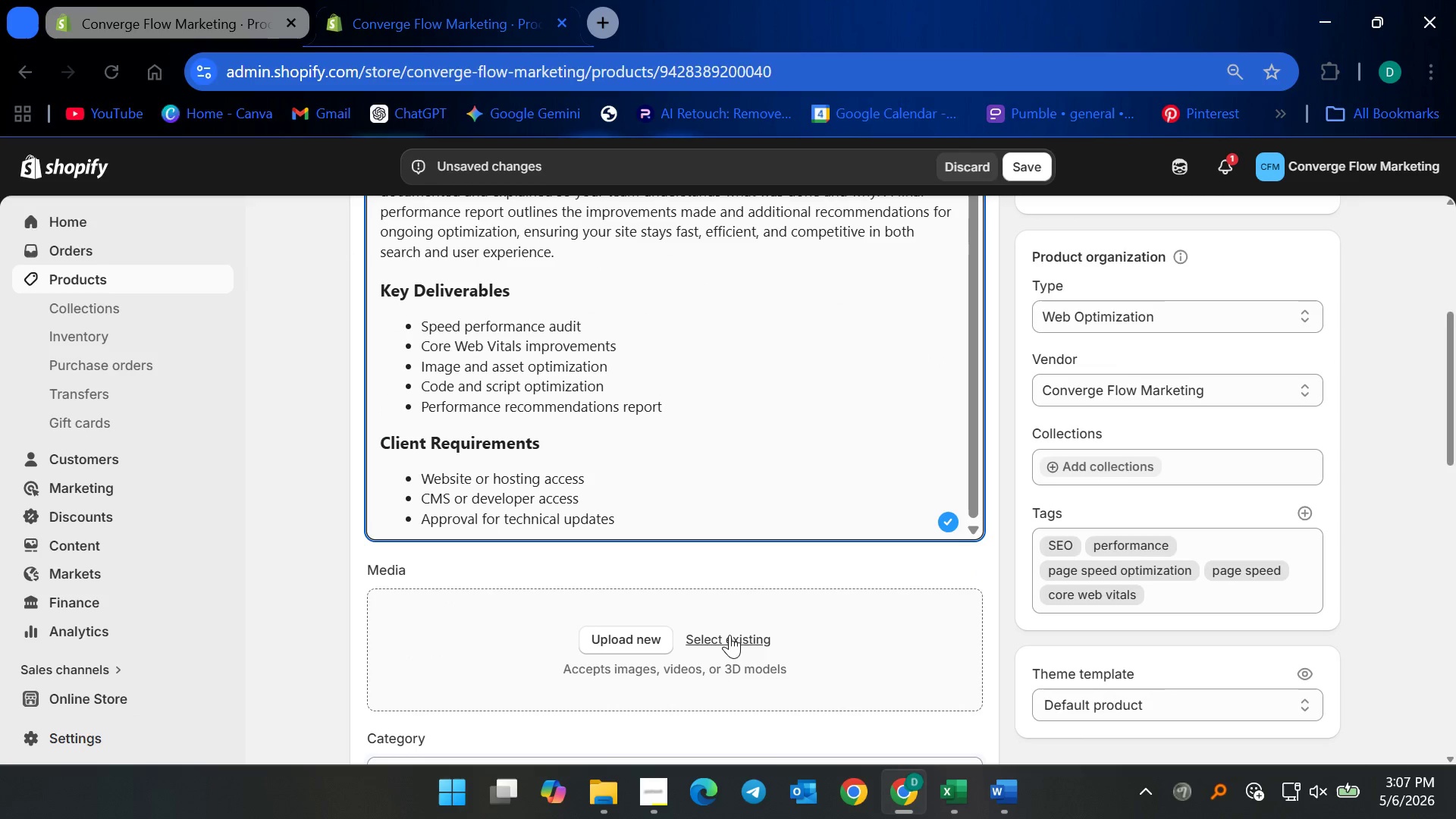 
scroll: coordinate [719, 607], scroll_direction: up, amount: 4.0
 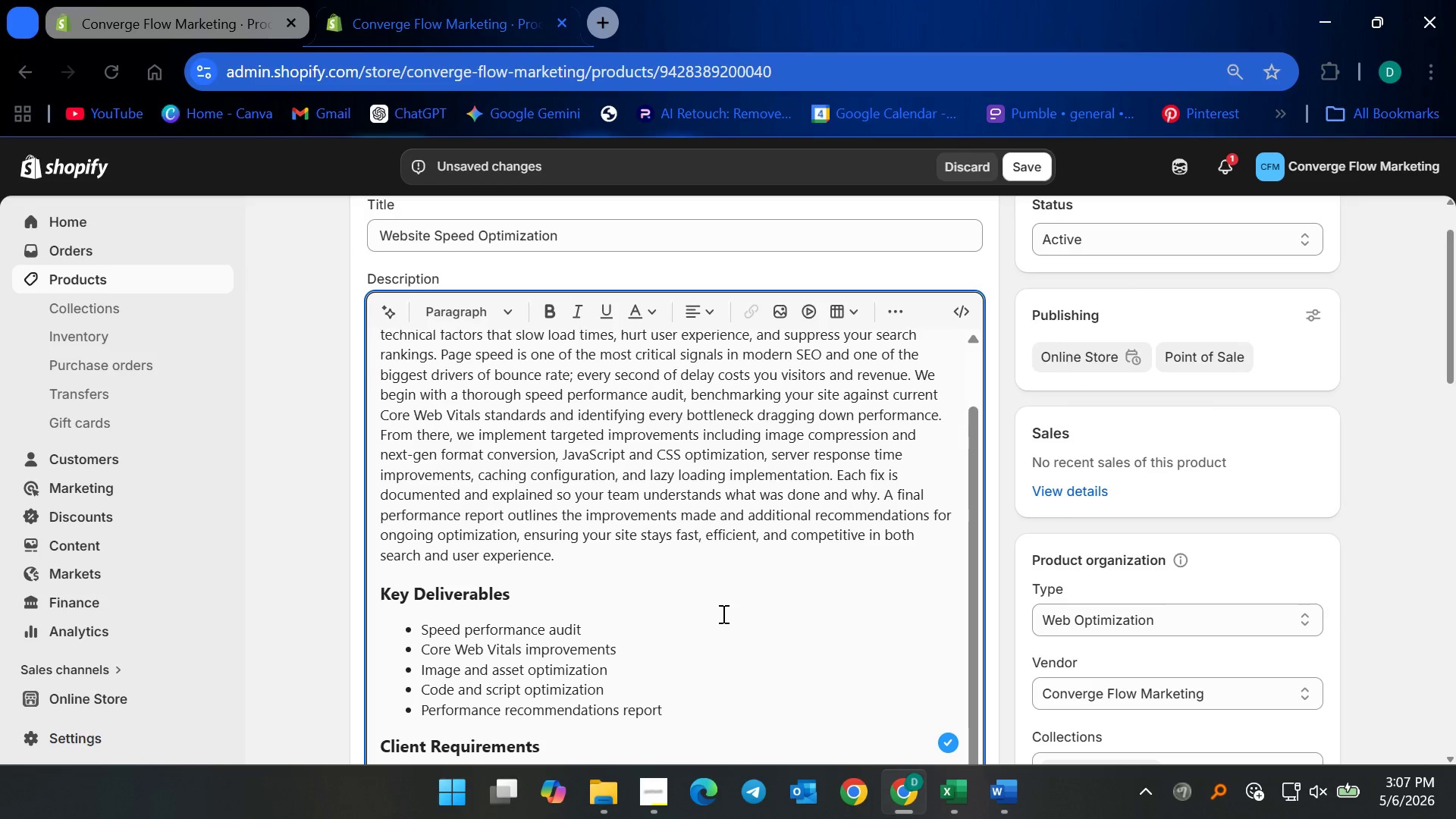 
scroll: coordinate [720, 651], scroll_direction: down, amount: 5.0
 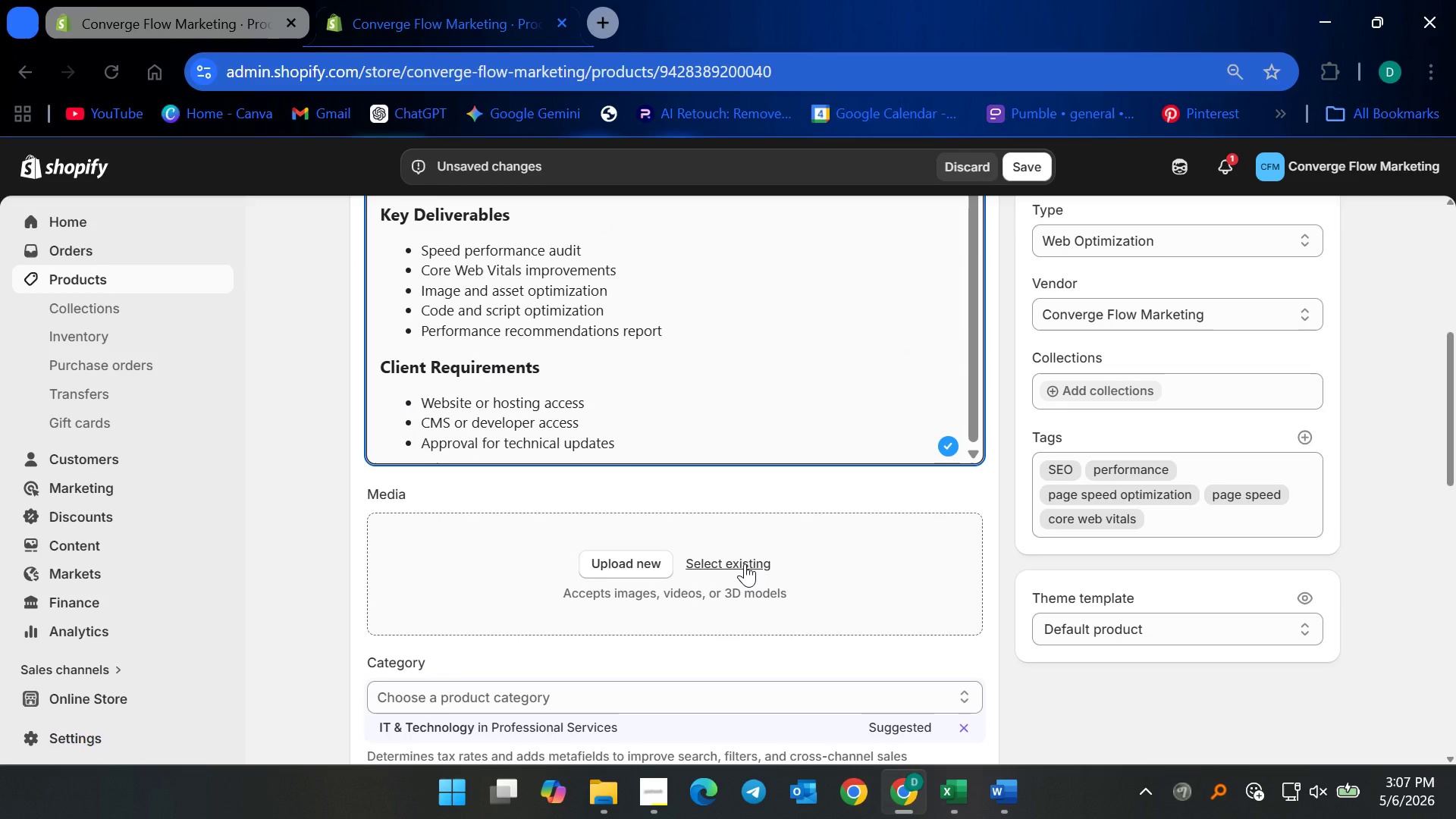 
left_click([745, 563])
 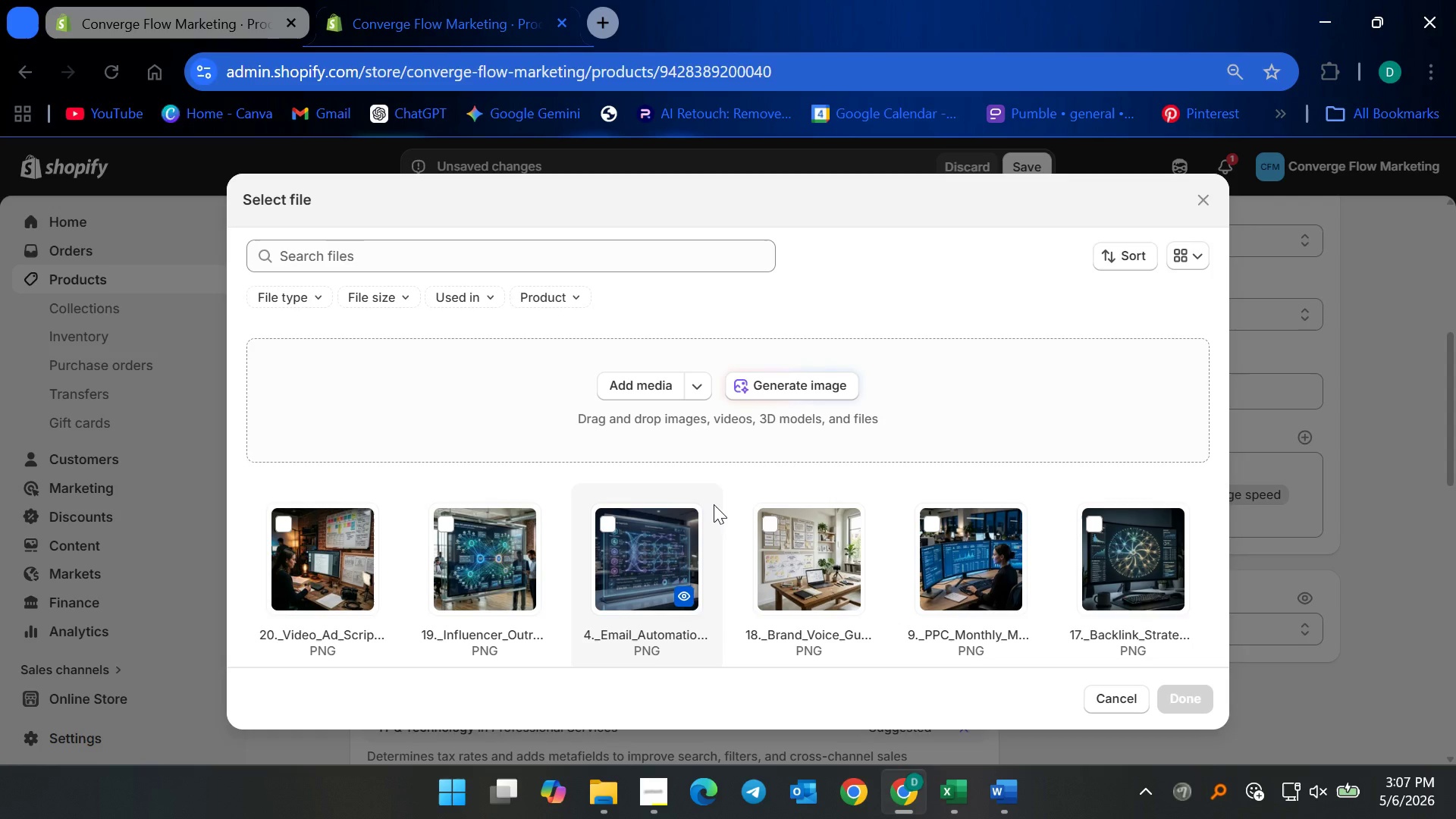 
scroll: coordinate [754, 574], scroll_direction: down, amount: 5.0
 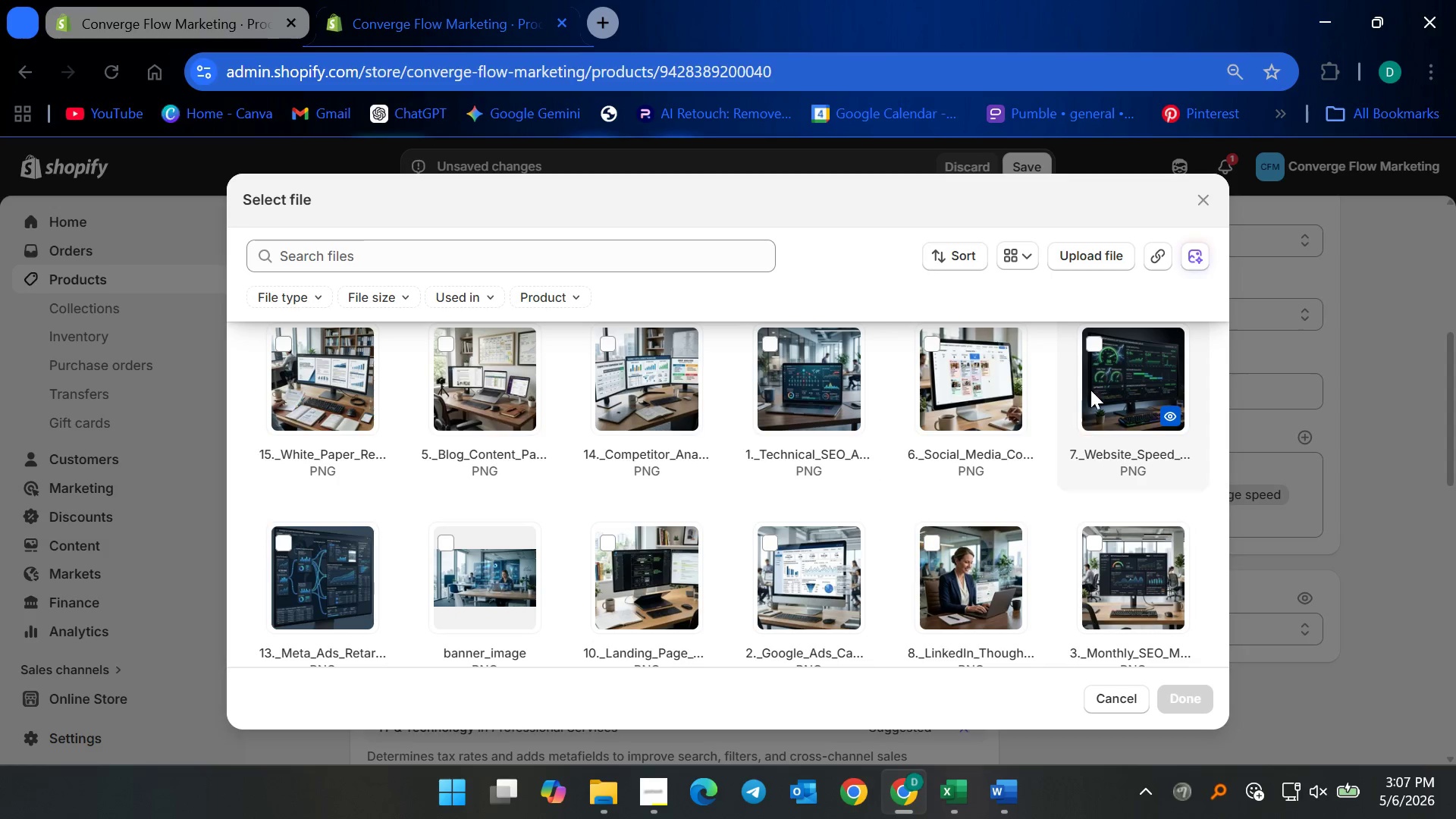 
left_click([1096, 342])
 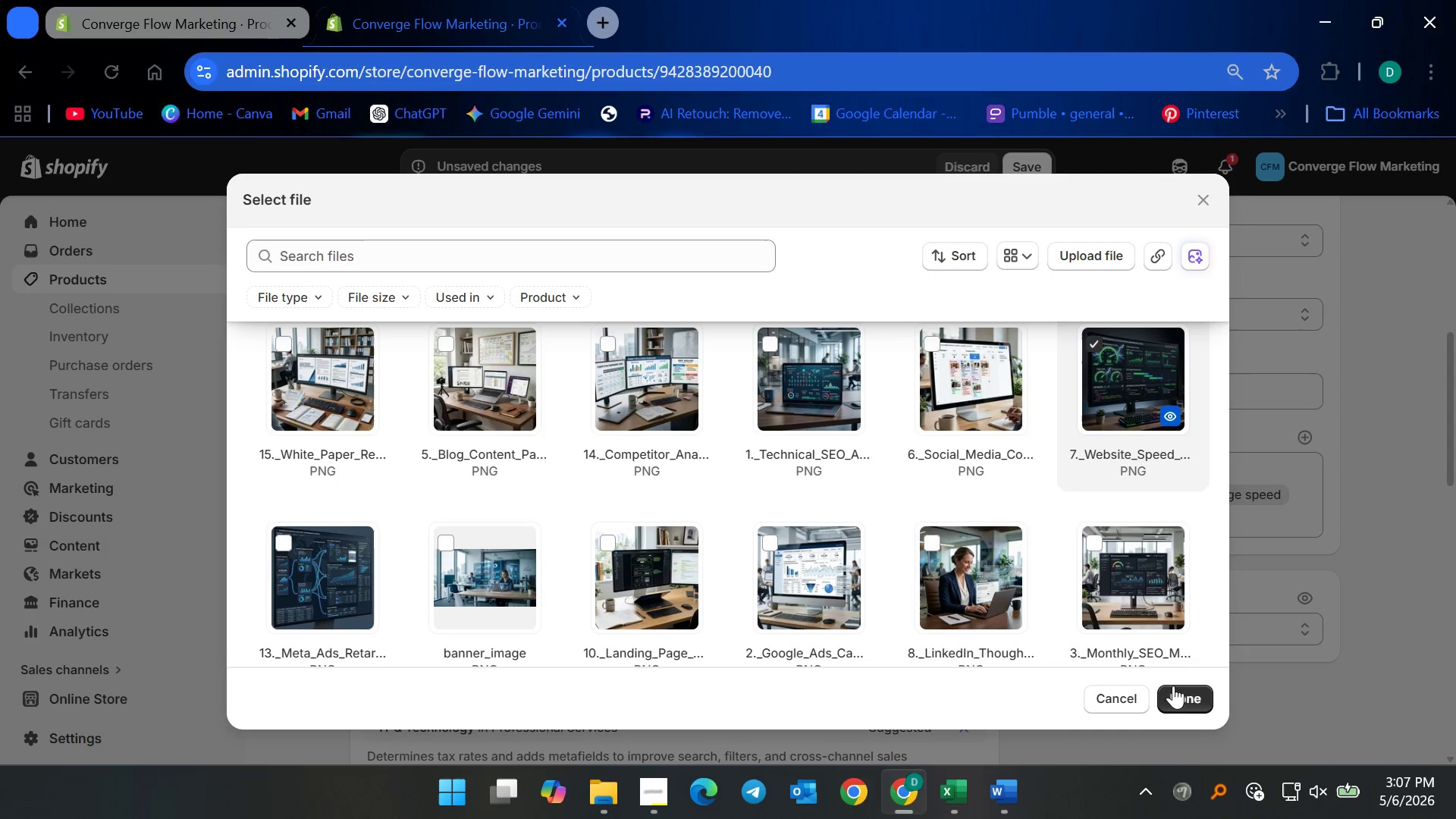 
left_click([1181, 702])
 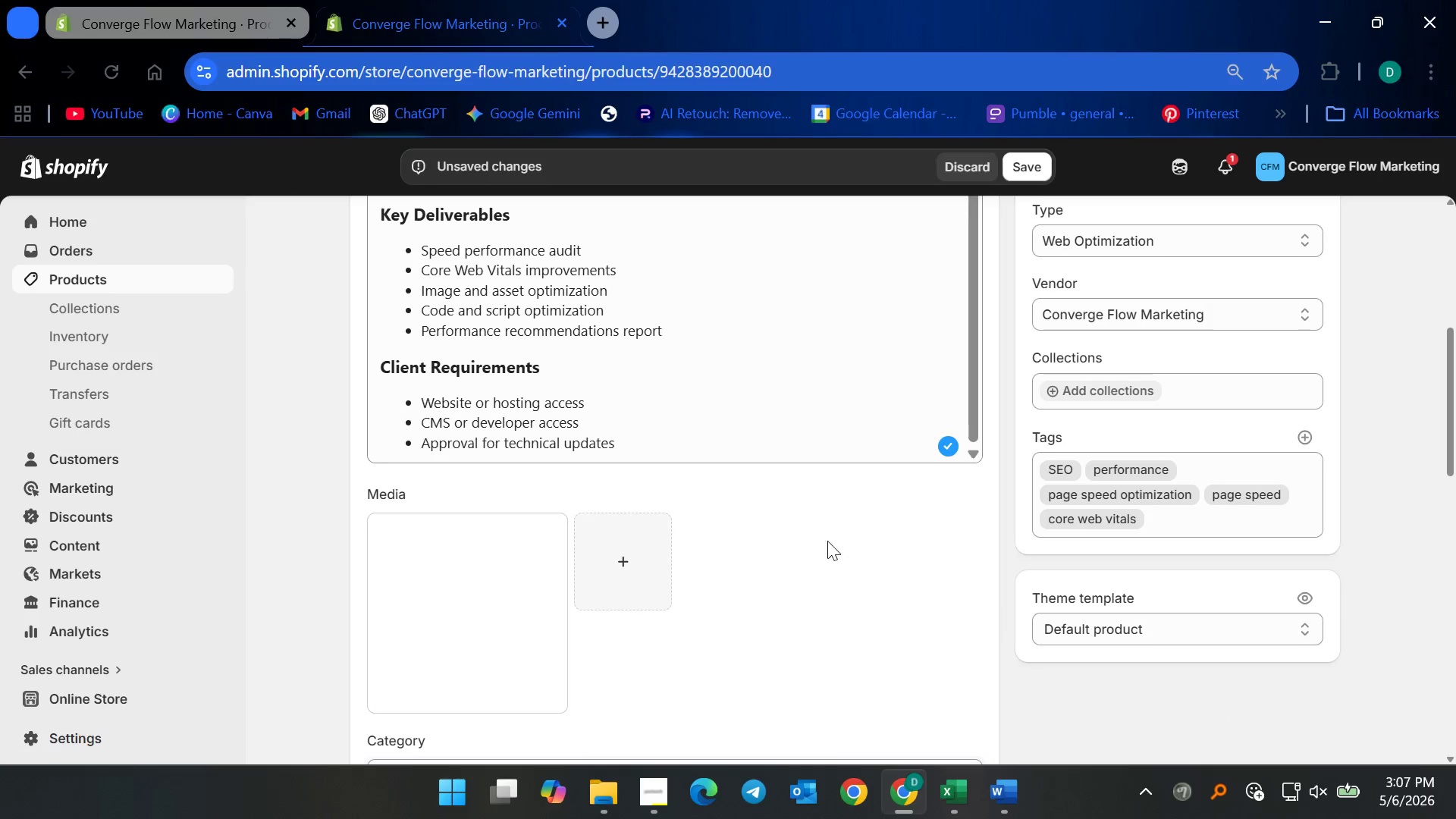 
scroll: coordinate [789, 552], scroll_direction: down, amount: 2.0
 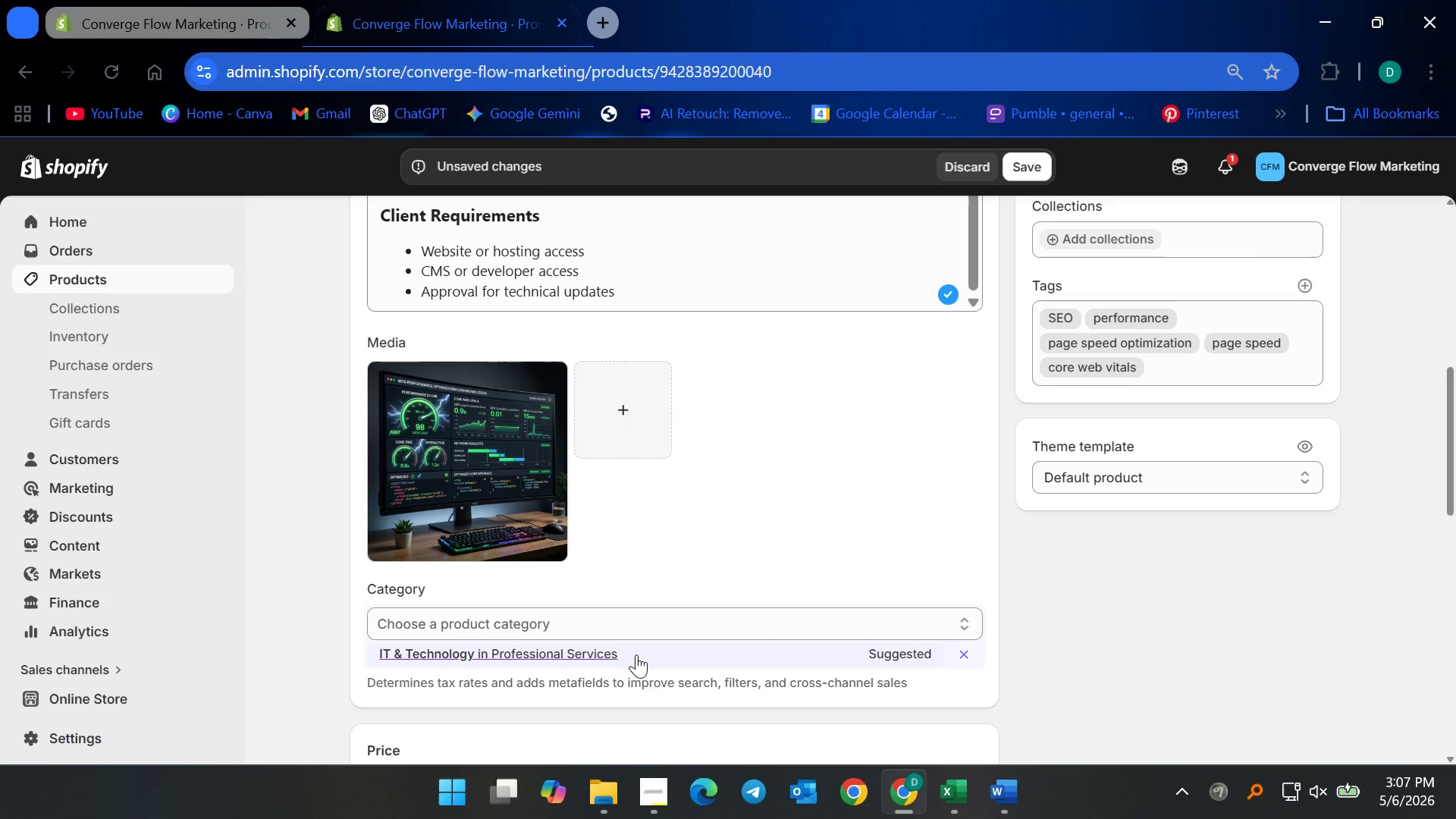 
wait(6.21)
 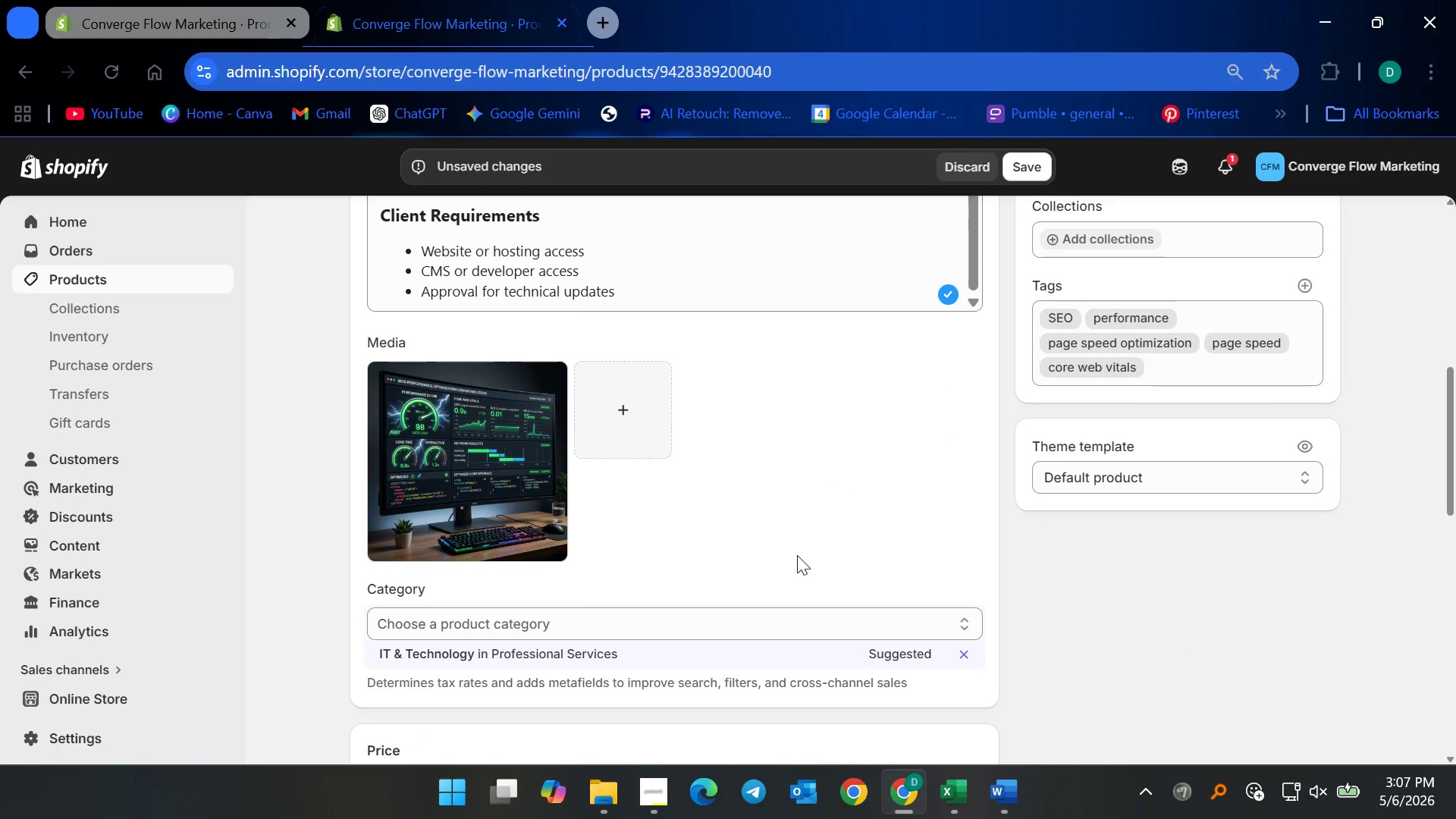 
left_click([582, 651])
 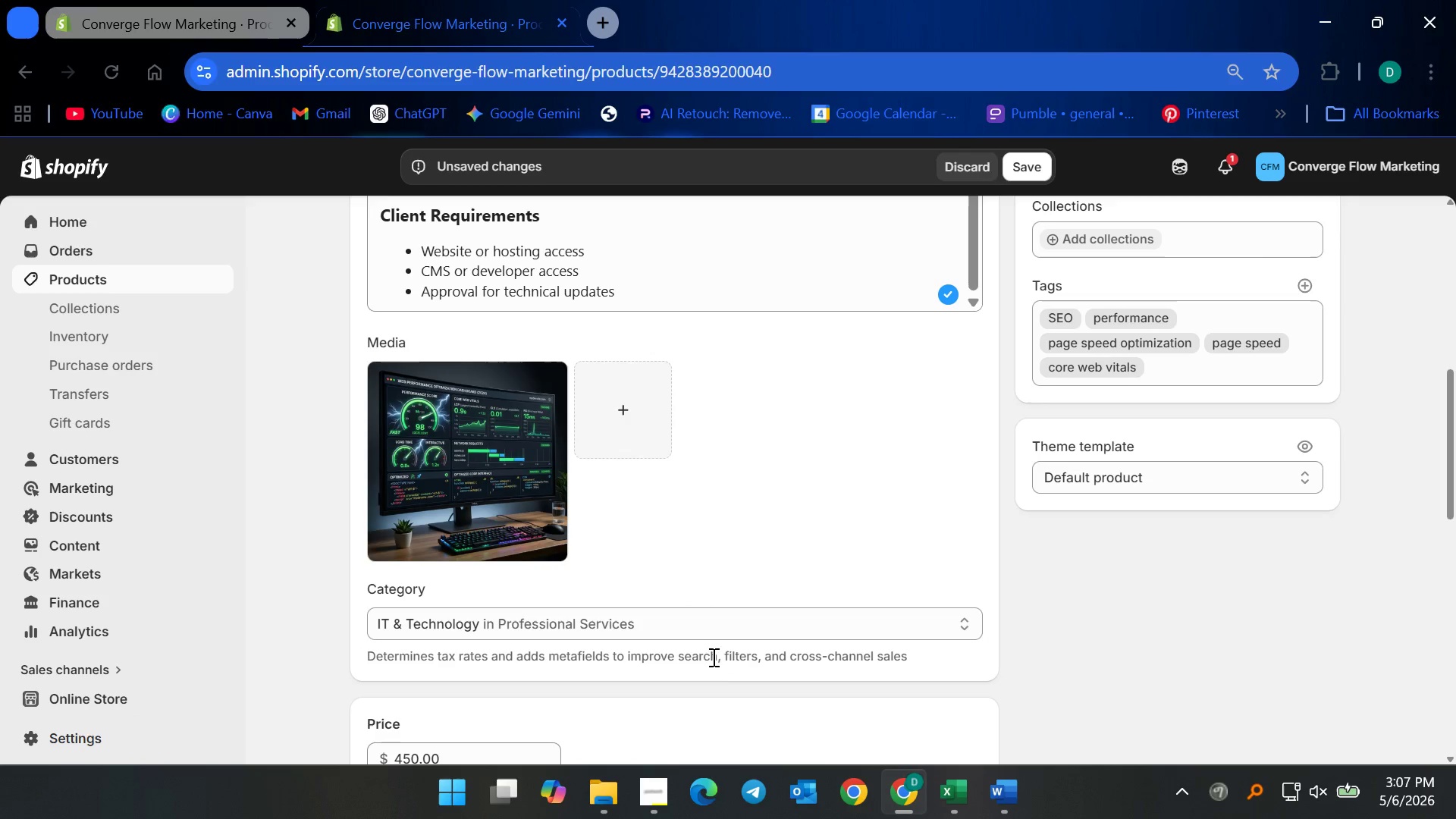 
scroll: coordinate [742, 692], scroll_direction: up, amount: 3.0
 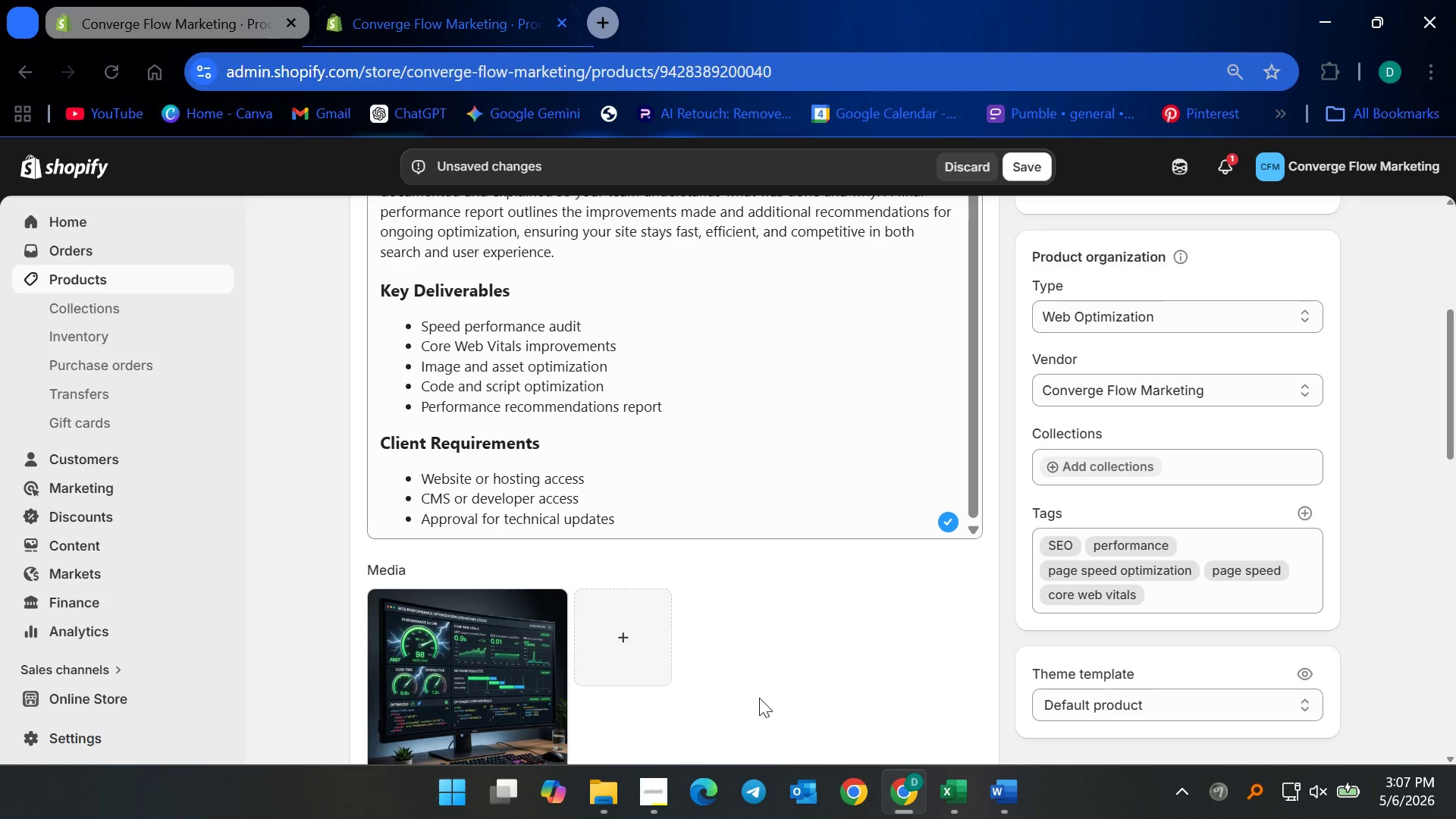 
scroll: coordinate [760, 697], scroll_direction: down, amount: 5.0
 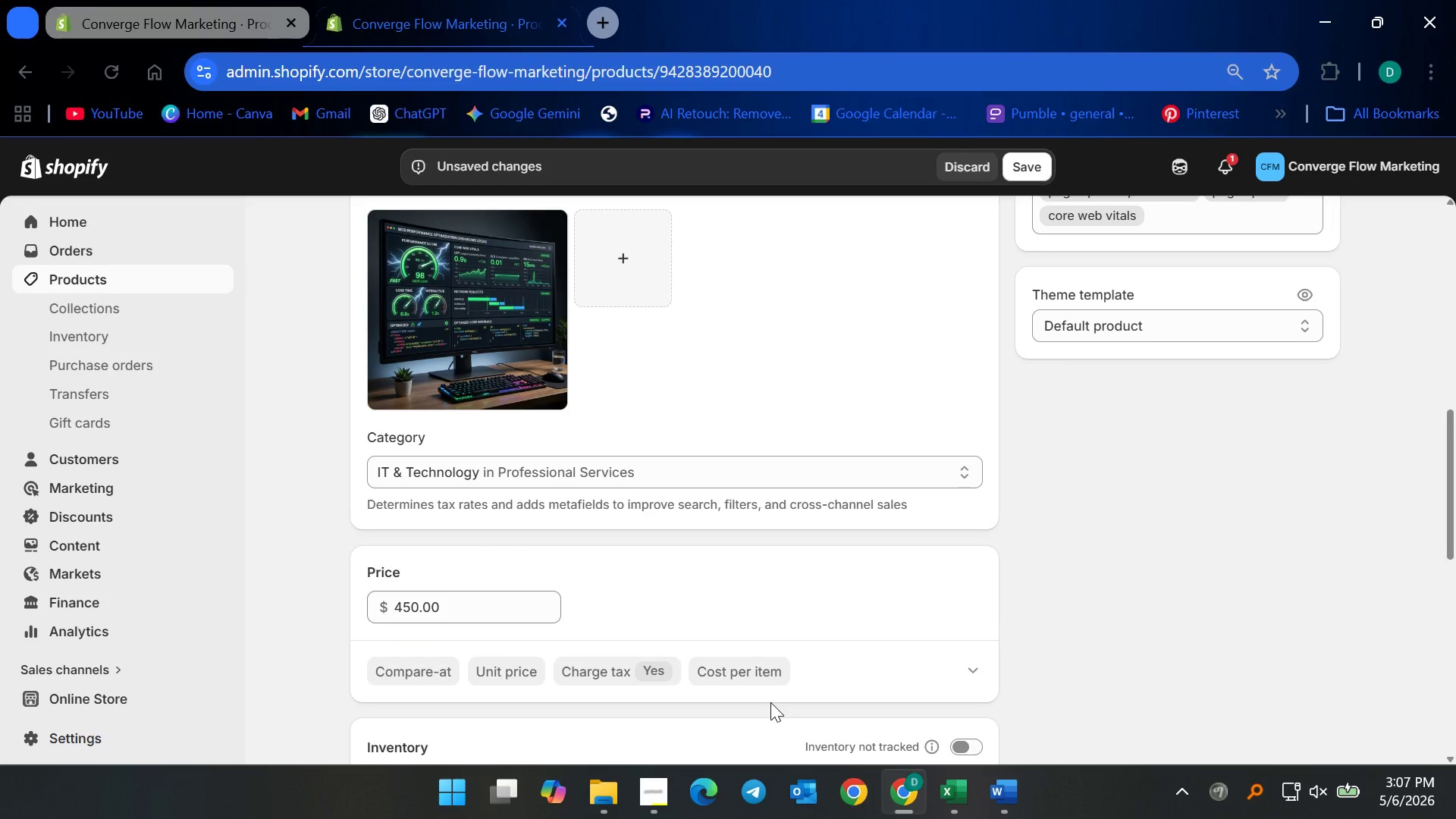 
scroll: coordinate [590, 510], scroll_direction: up, amount: 17.0
 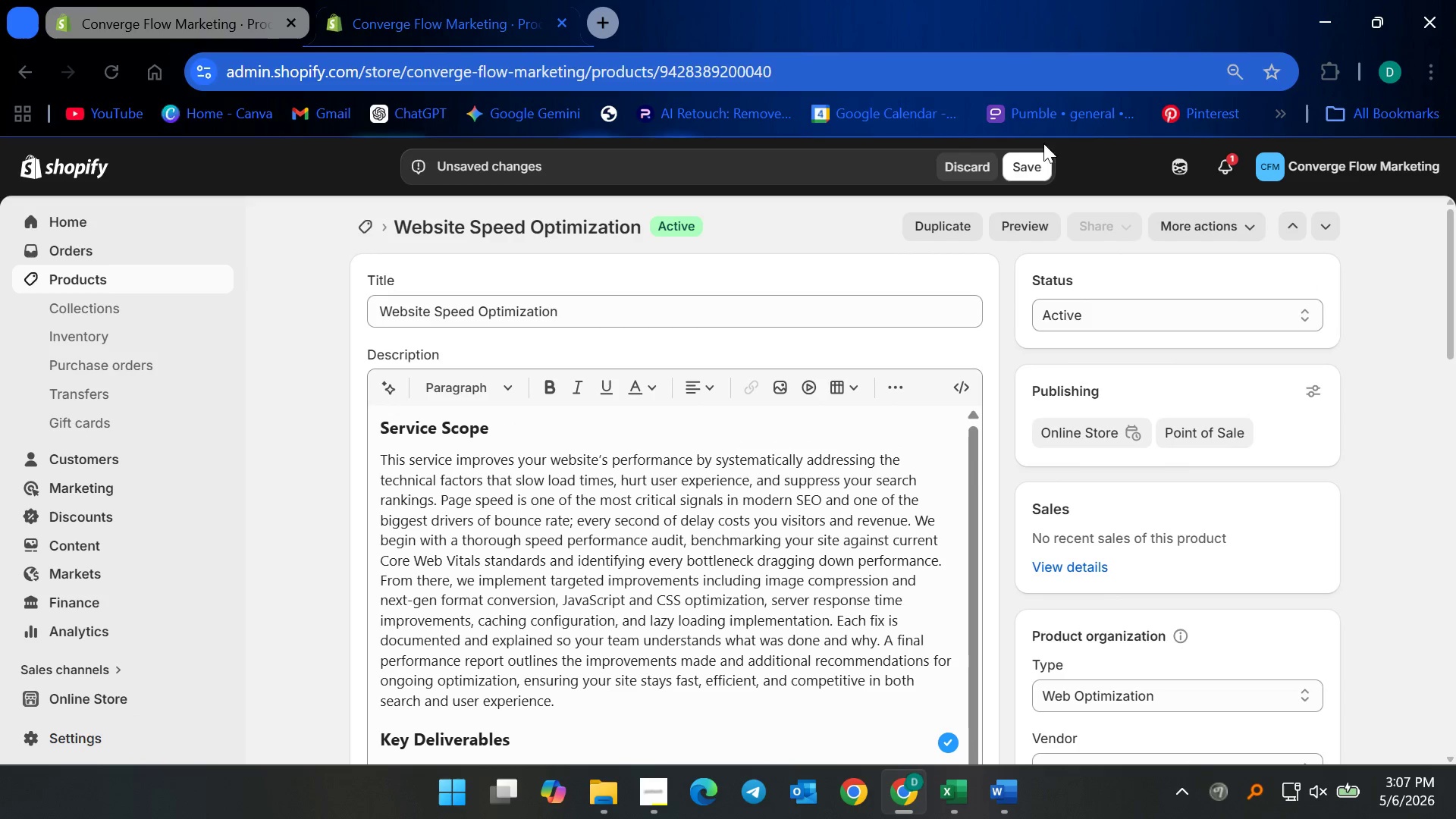 
left_click([1028, 155])
 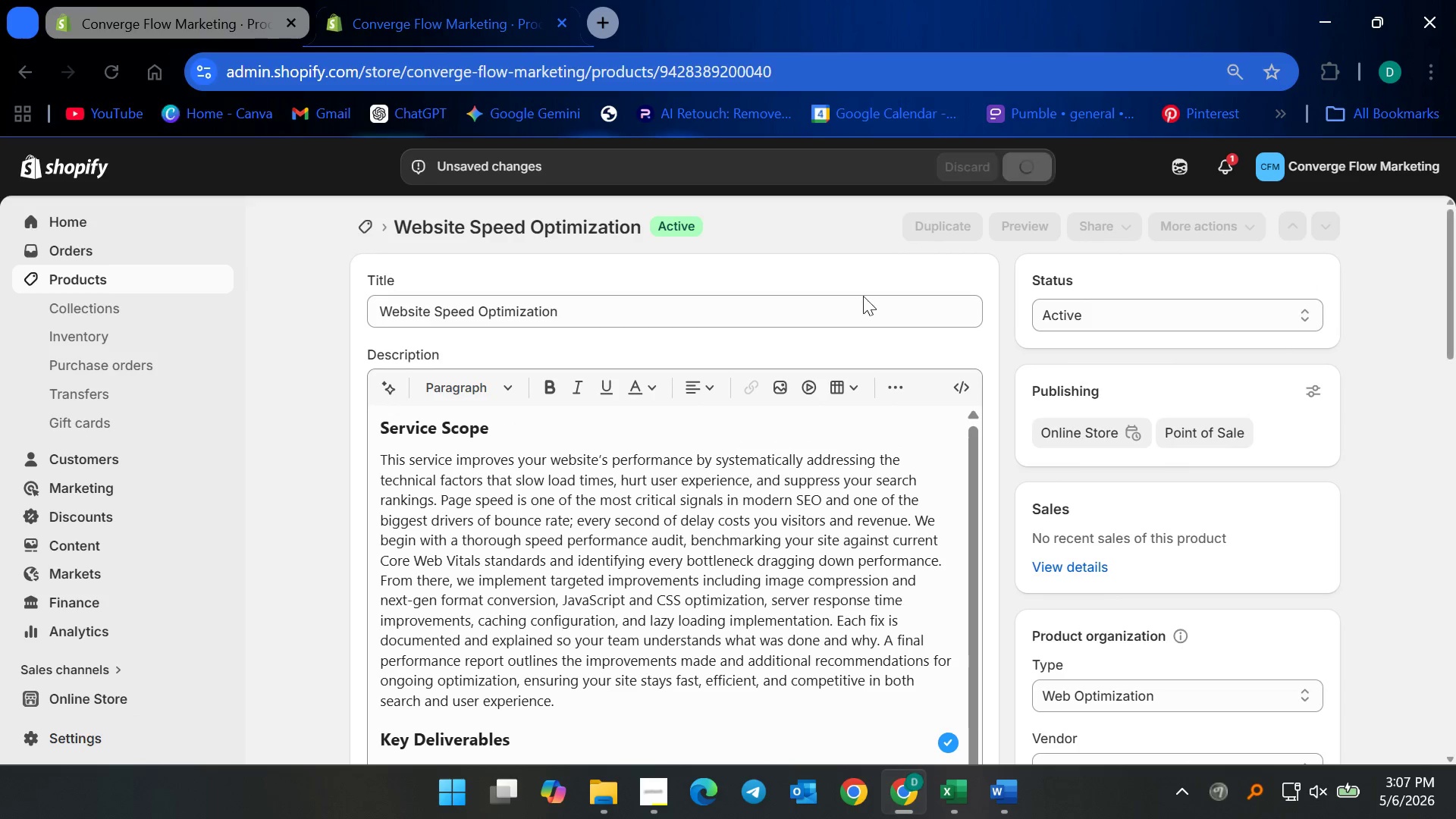 
scroll: coordinate [545, 535], scroll_direction: down, amount: 11.0
 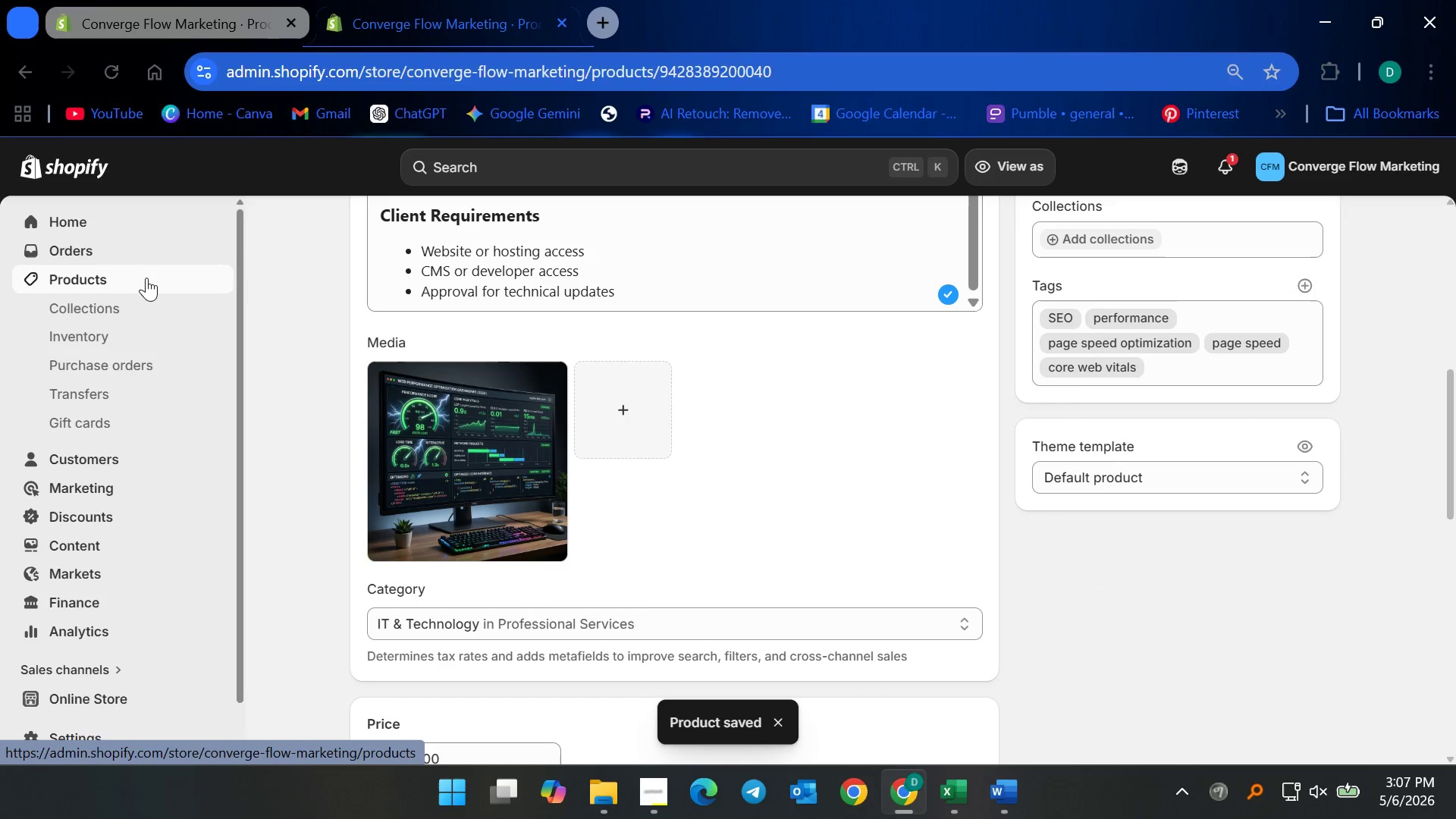 
left_click([146, 278])
 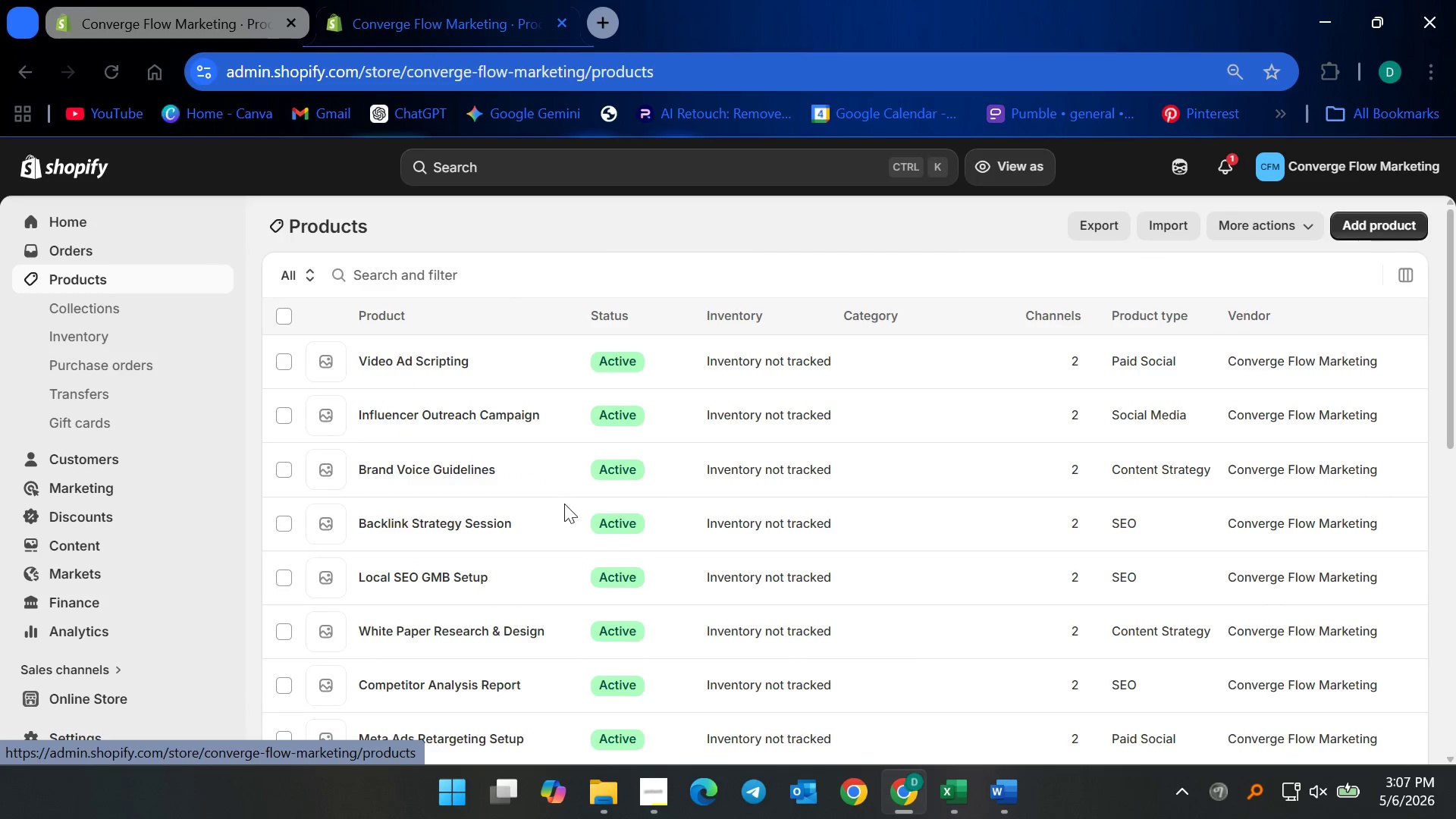 
scroll: coordinate [565, 581], scroll_direction: down, amount: 10.0
 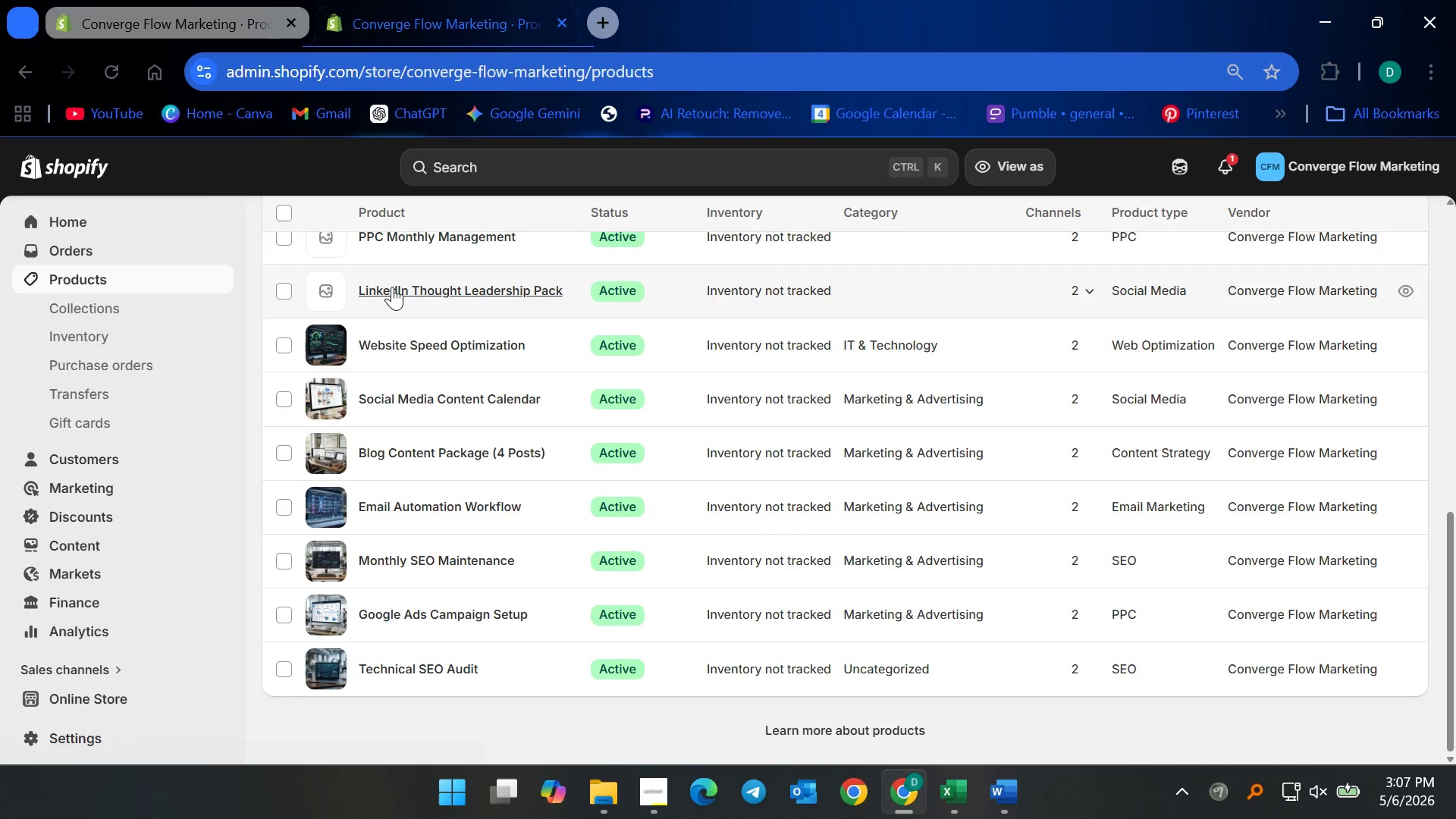 
left_click([392, 287])
 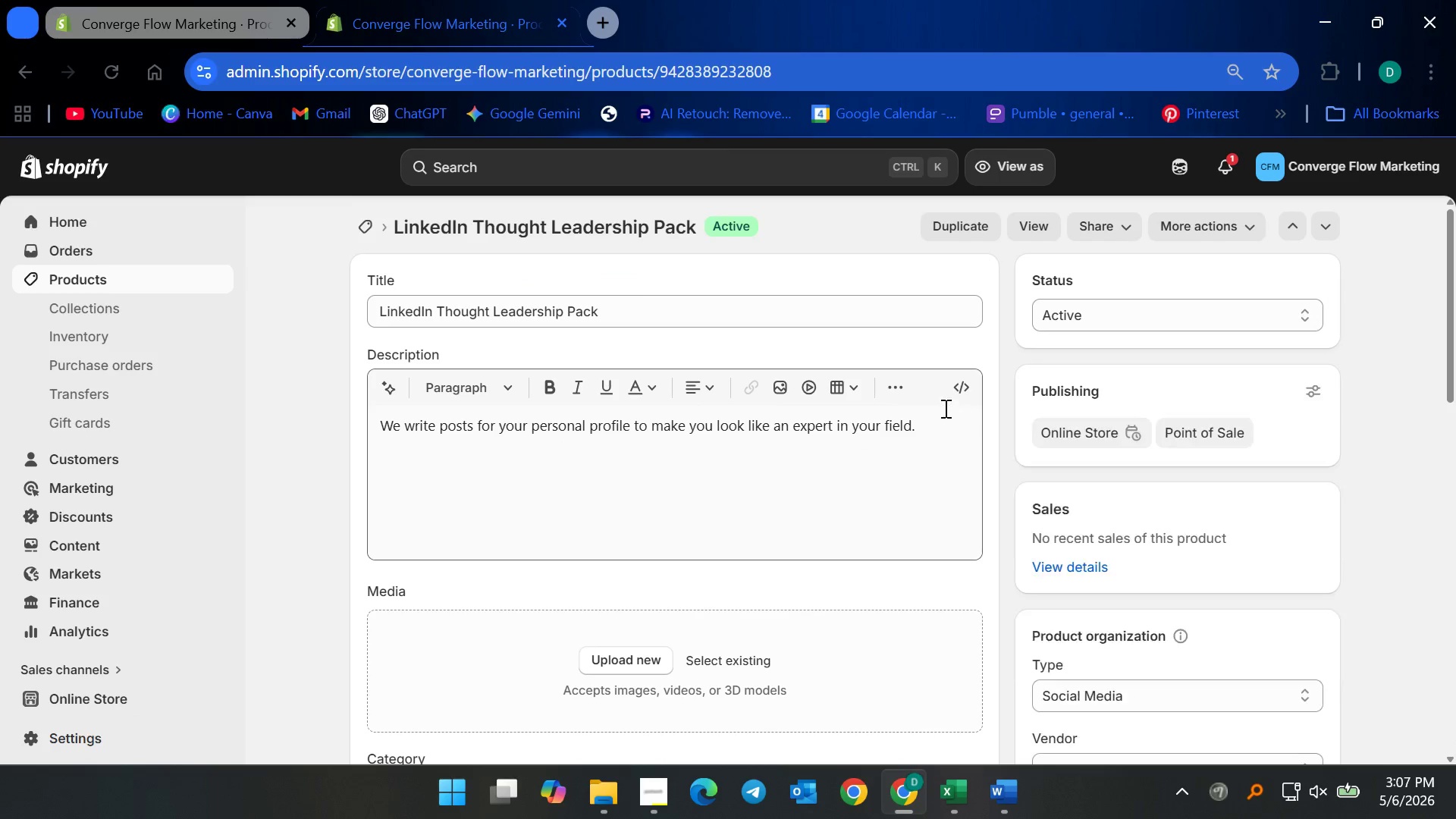 
left_click_drag(start_coordinate=[924, 426], to_coordinate=[305, 454])
 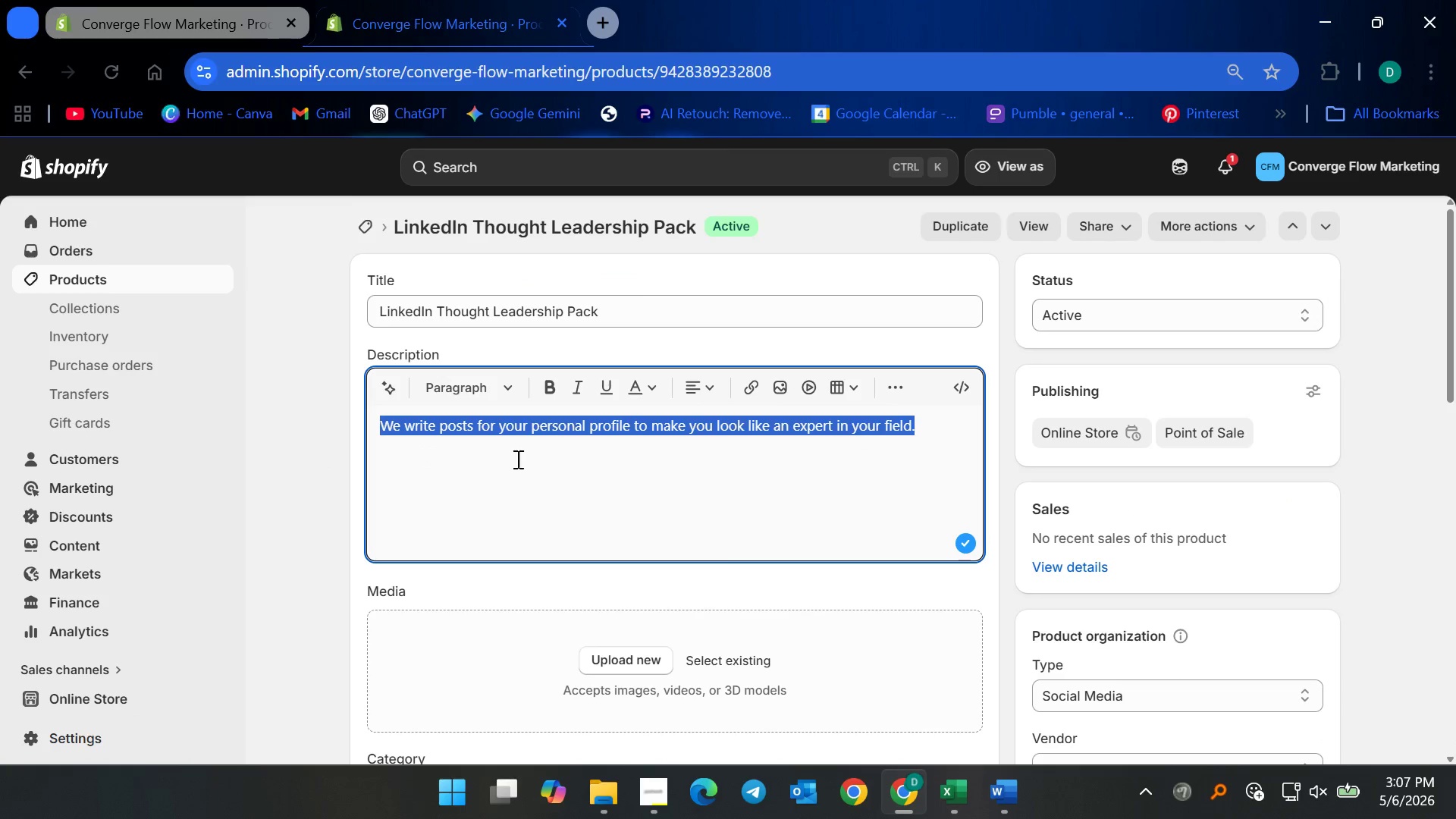 
key(Backspace)
 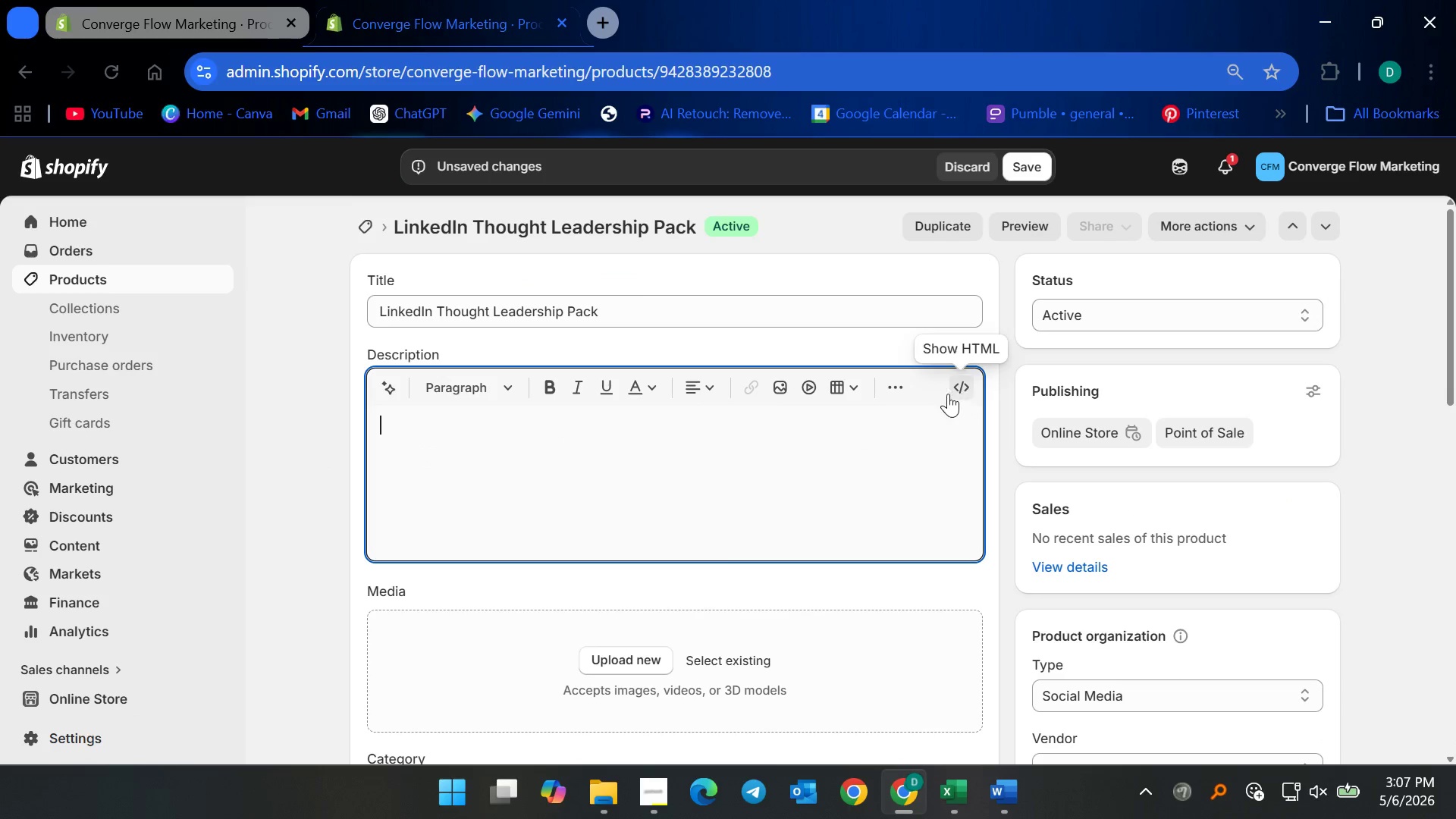 
left_click([960, 394])
 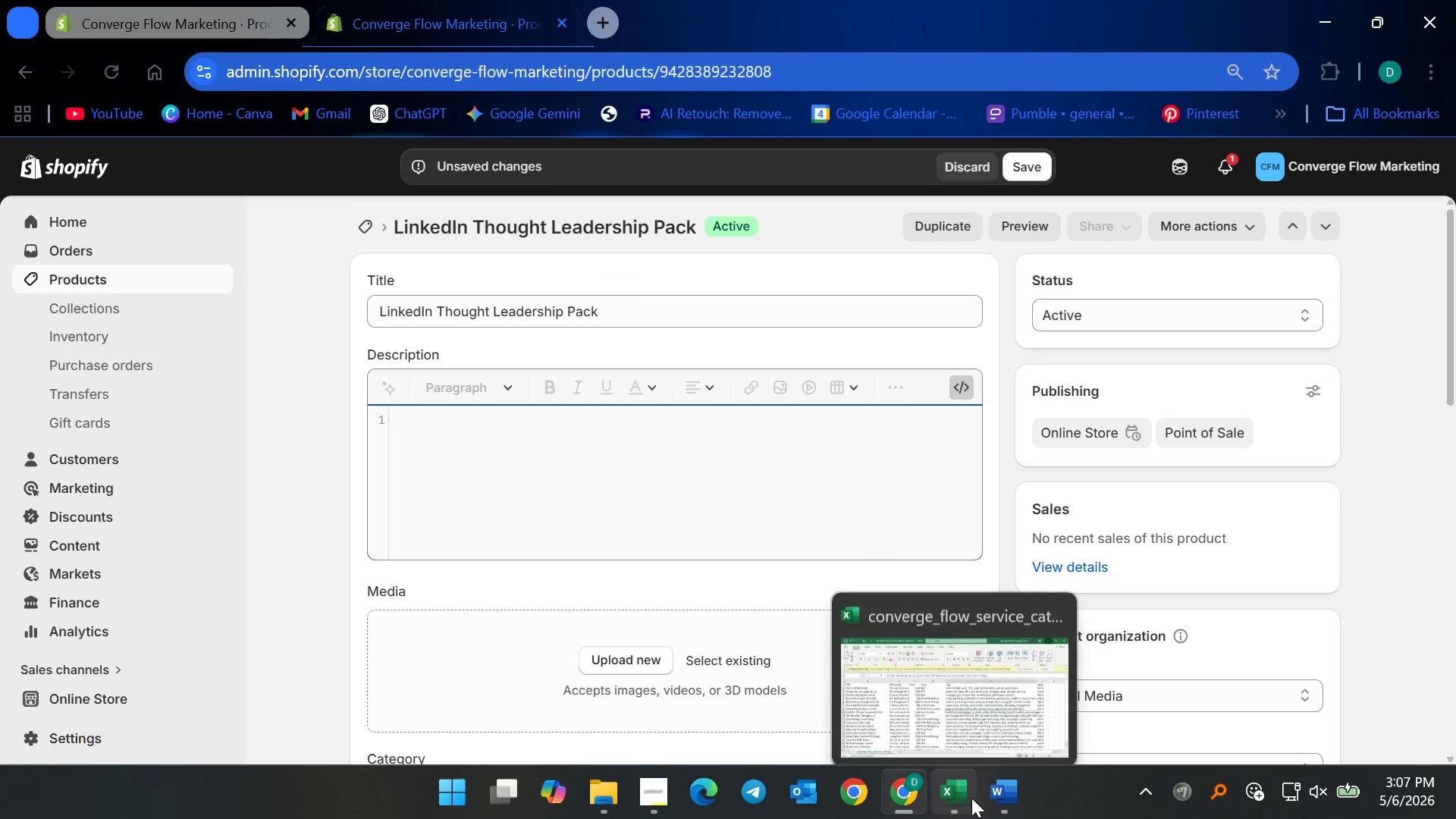 
left_click([1014, 802])
 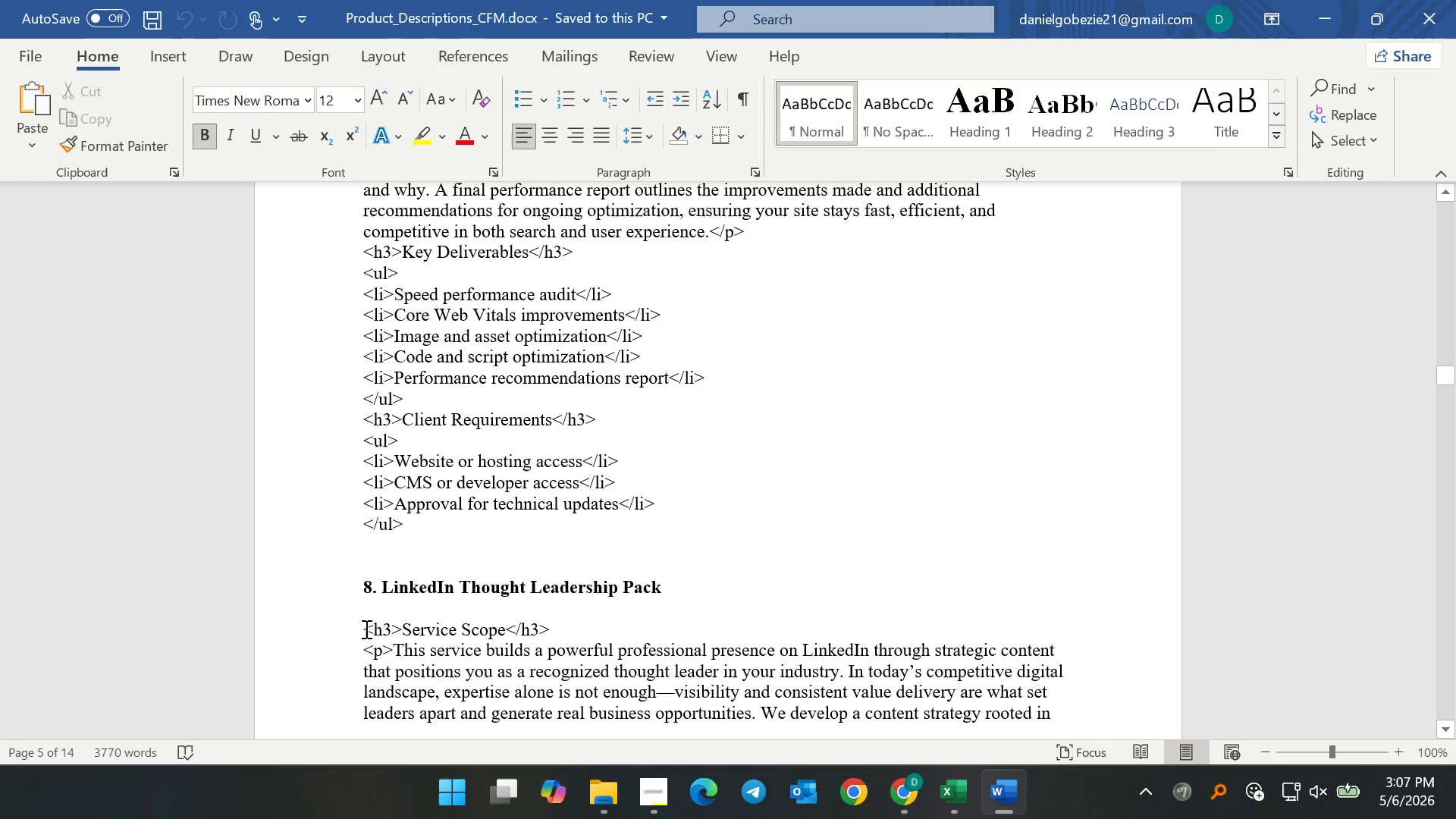 
left_click_drag(start_coordinate=[365, 629], to_coordinate=[408, 535])
 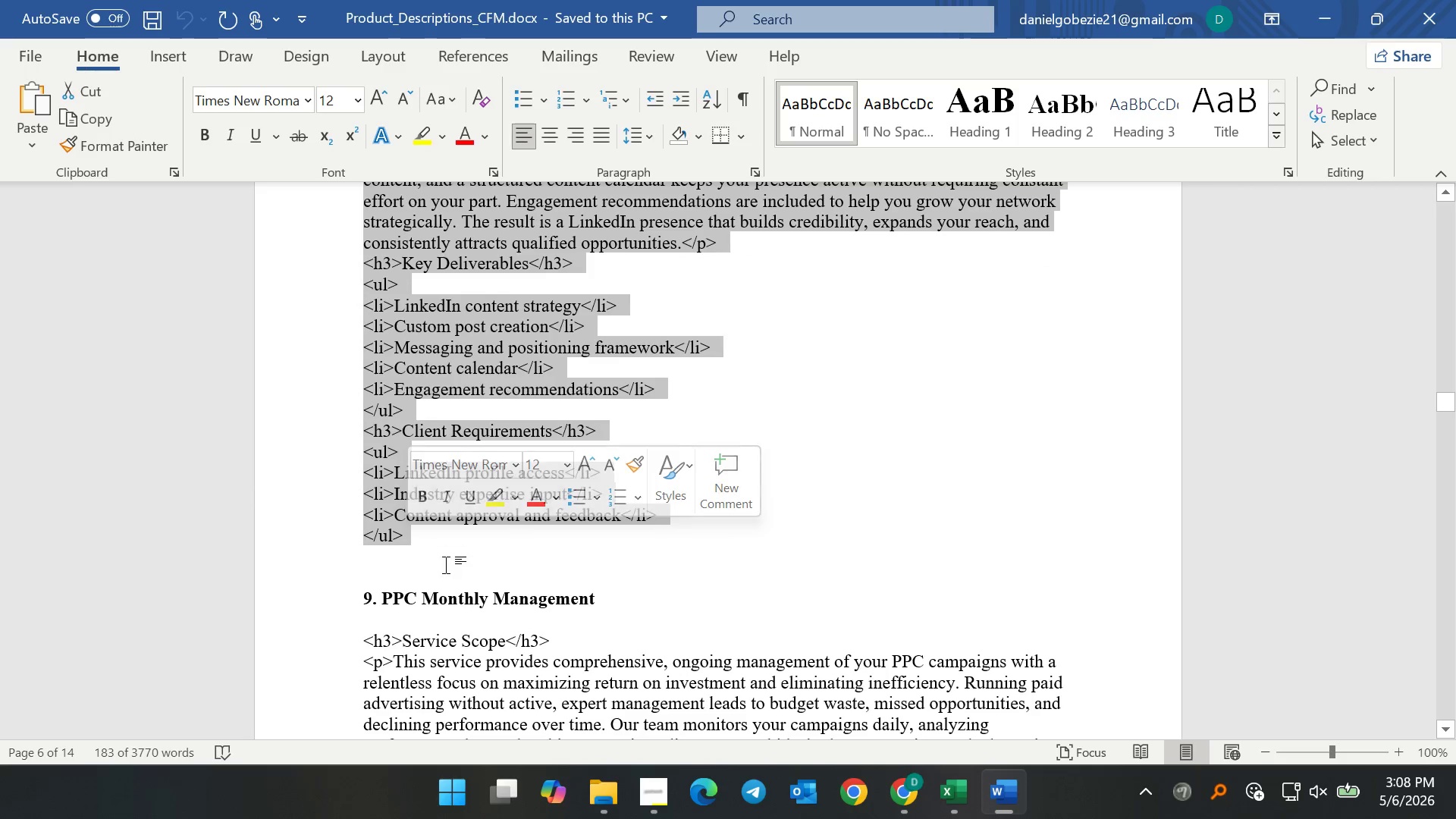 
key(Control+C)
 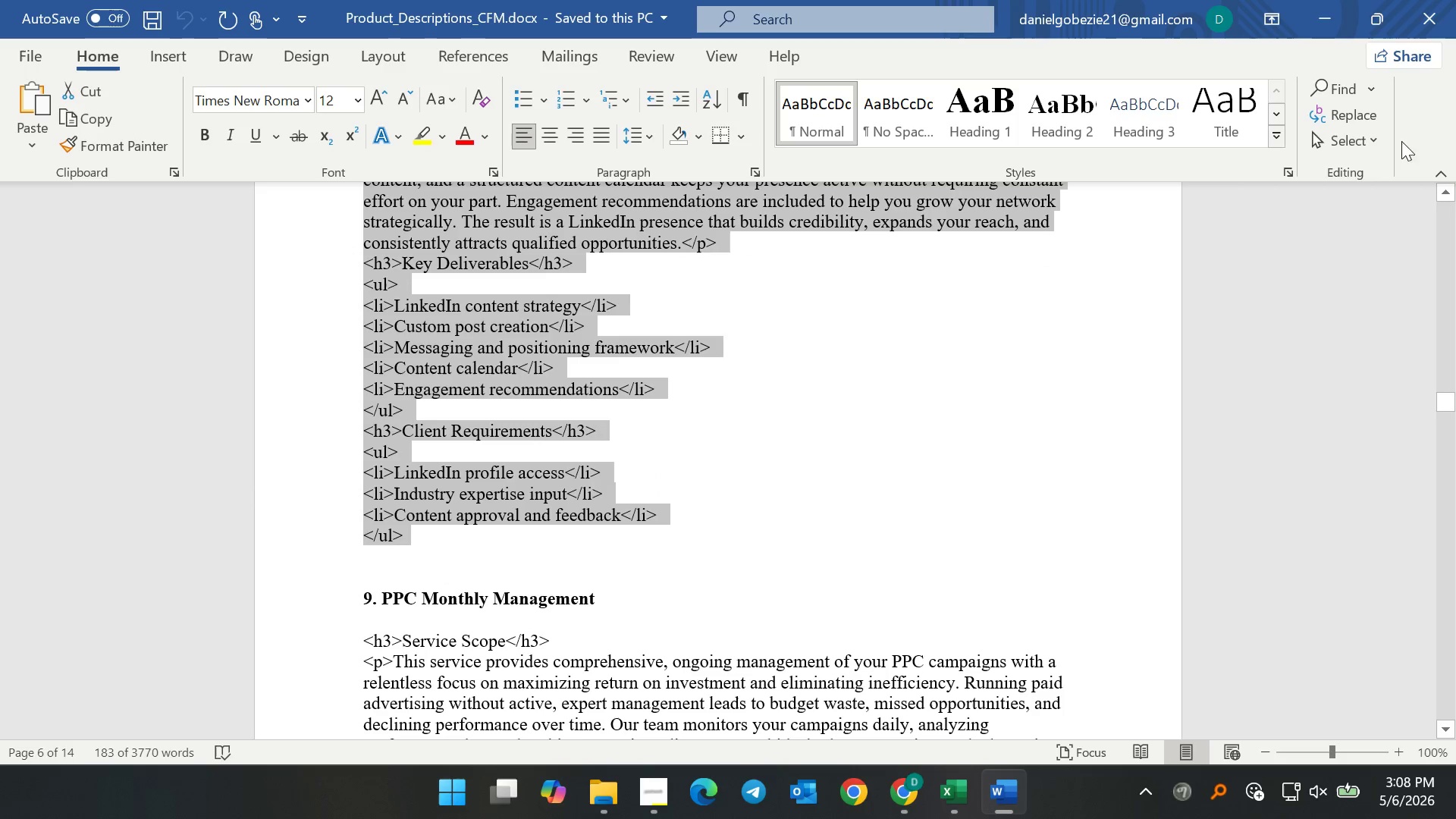 
key(Control+C)
 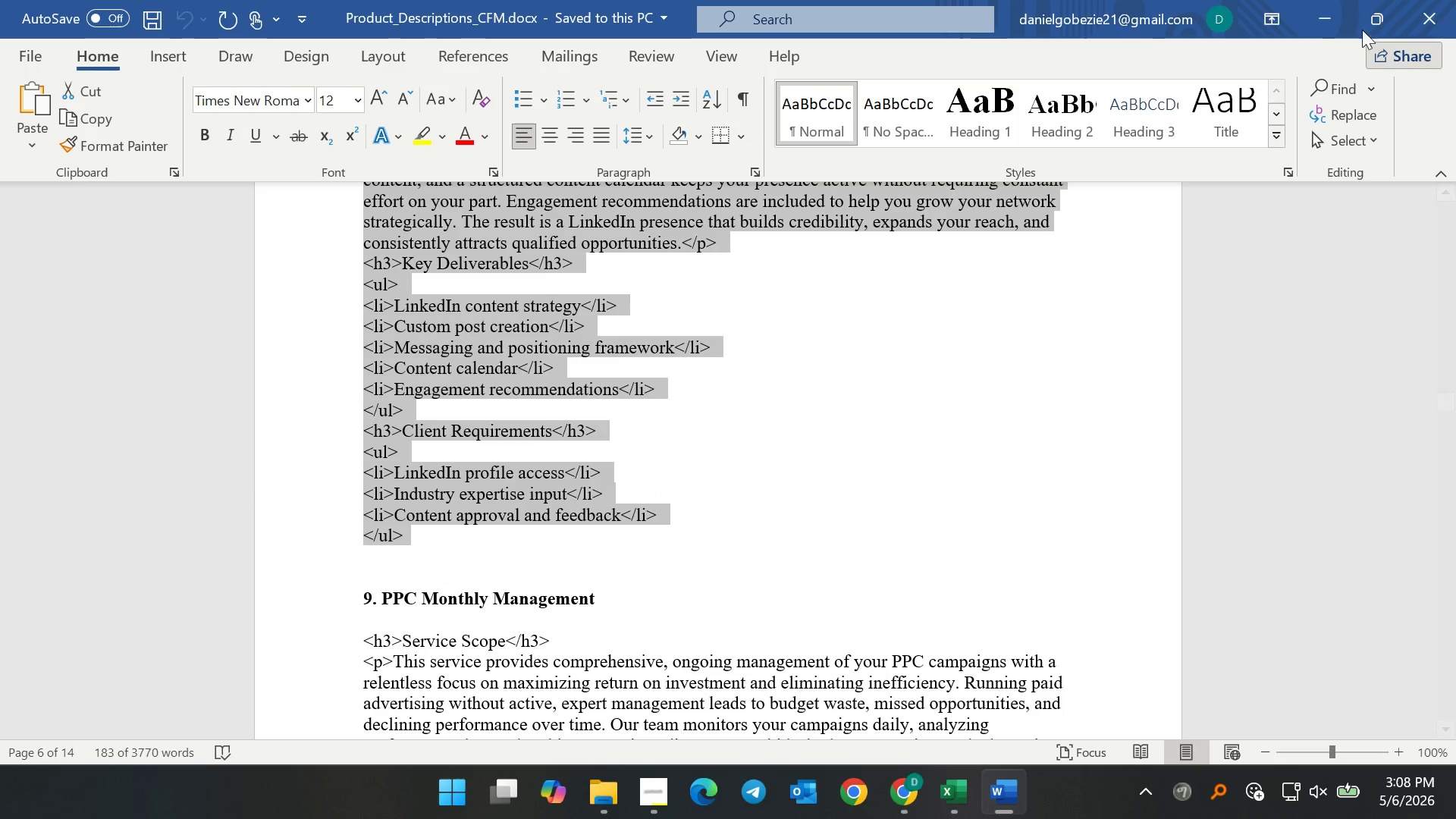 
key(Control+C)
 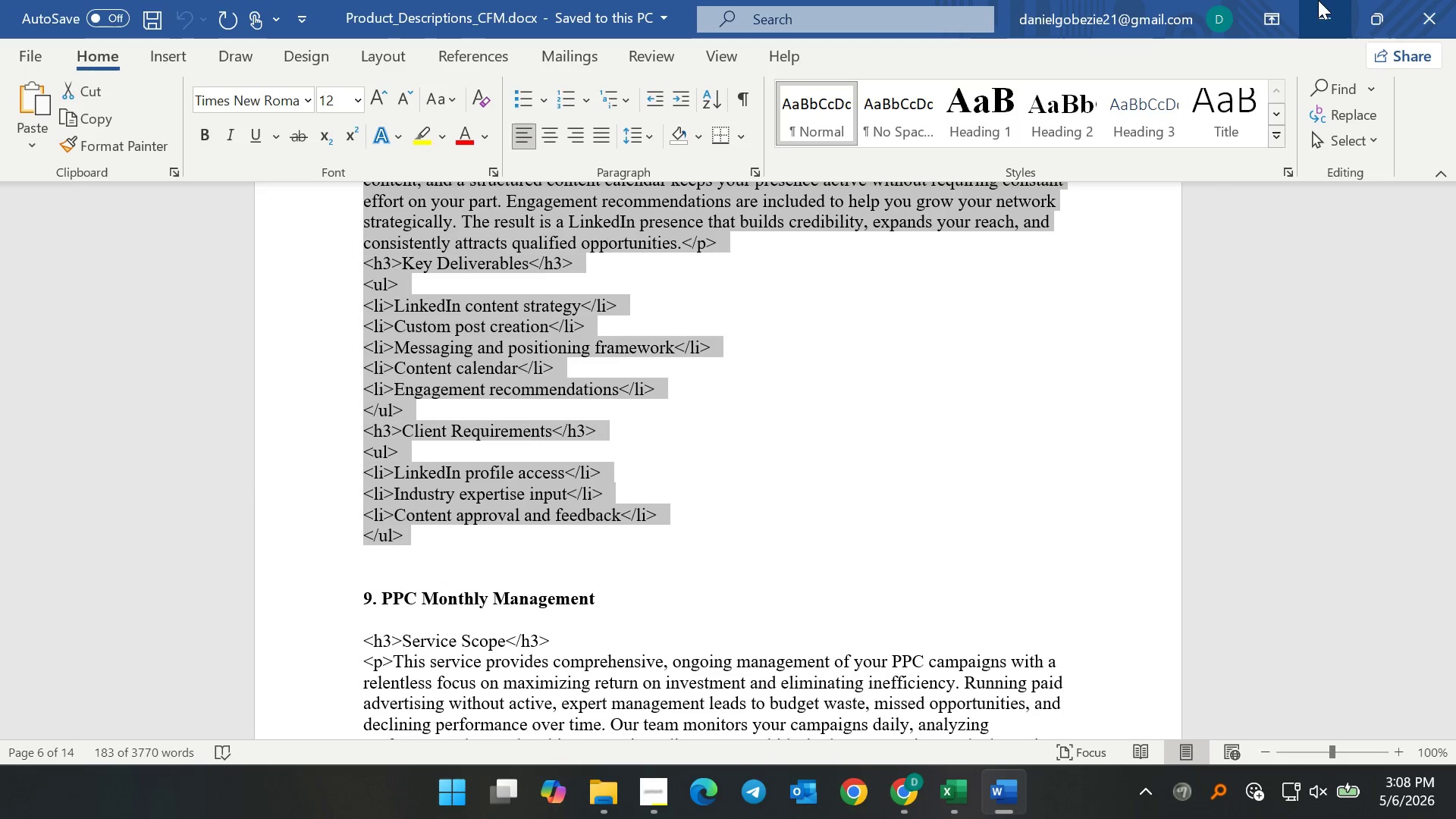 
key(Control+C)
 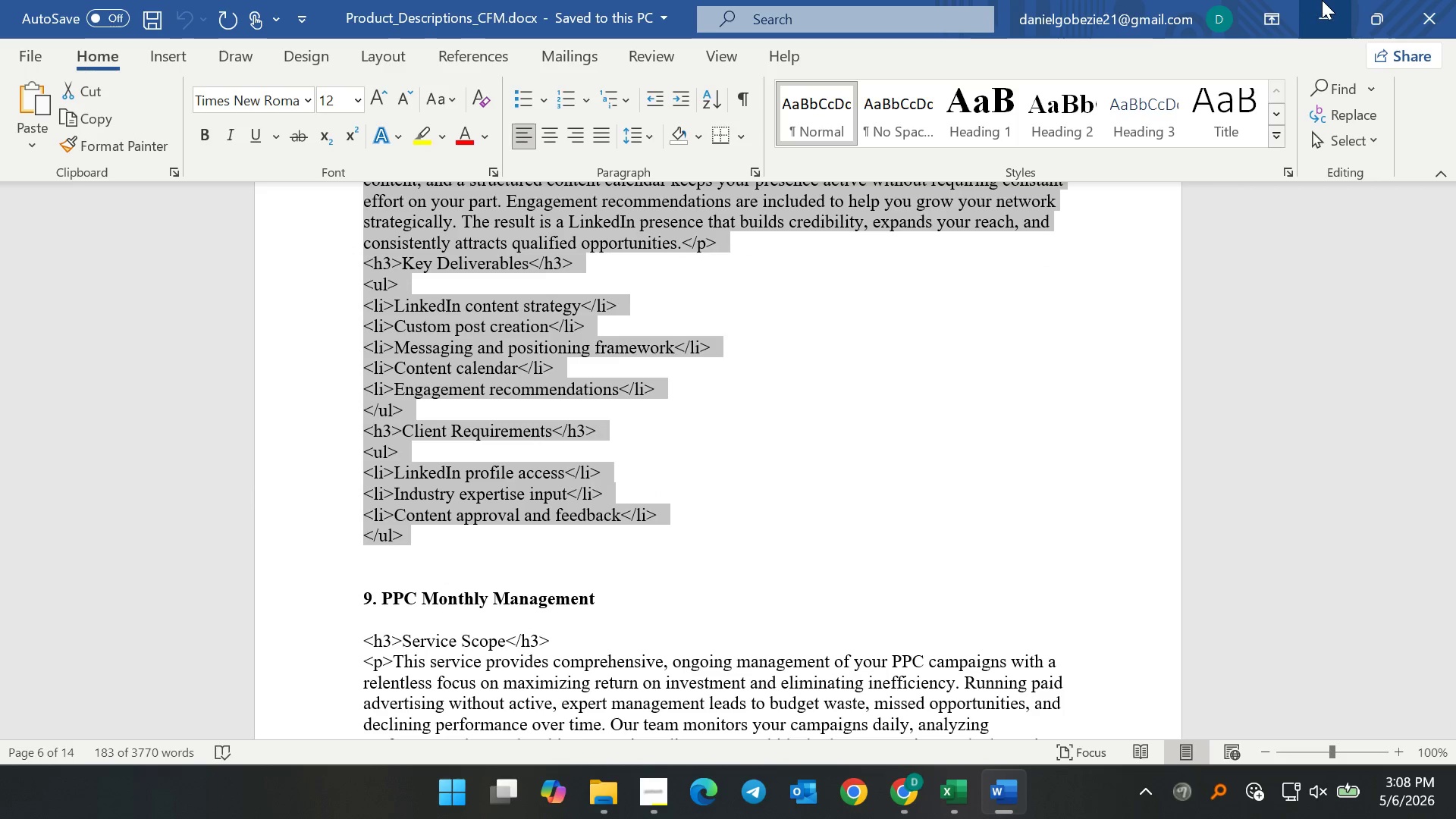 
key(Control+C)
 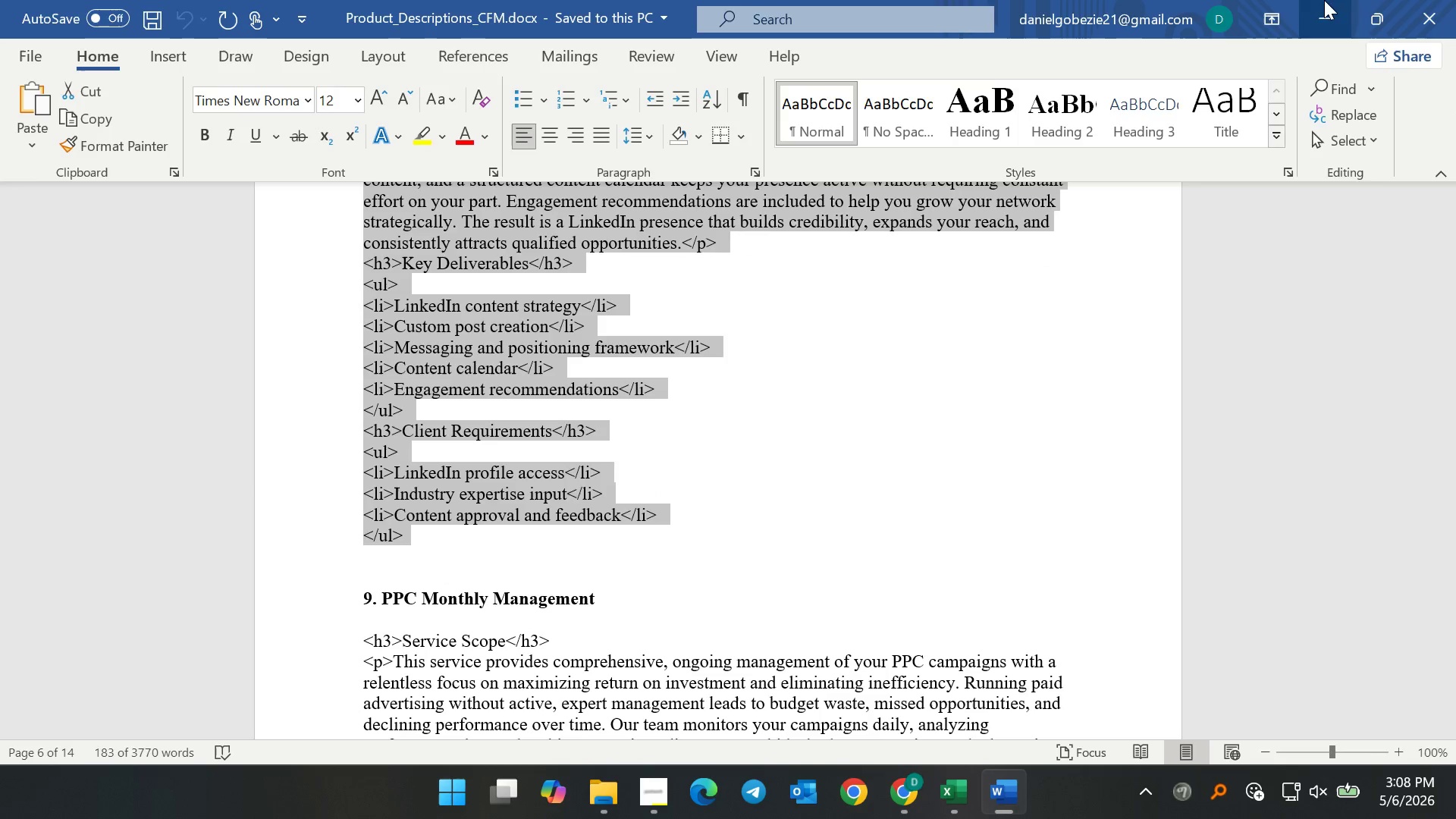 
left_click([1324, 0])
 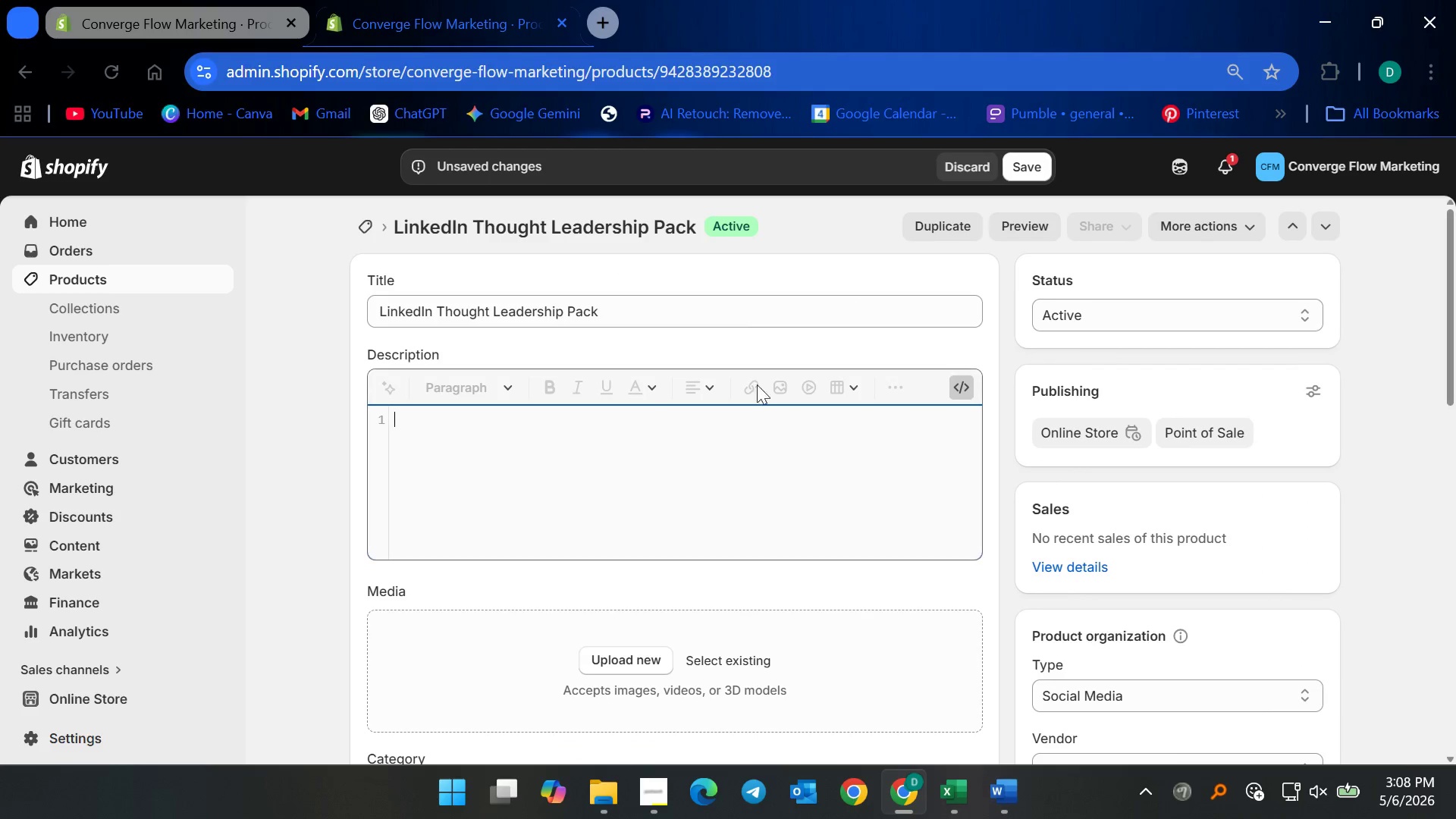 
left_click([698, 454])
 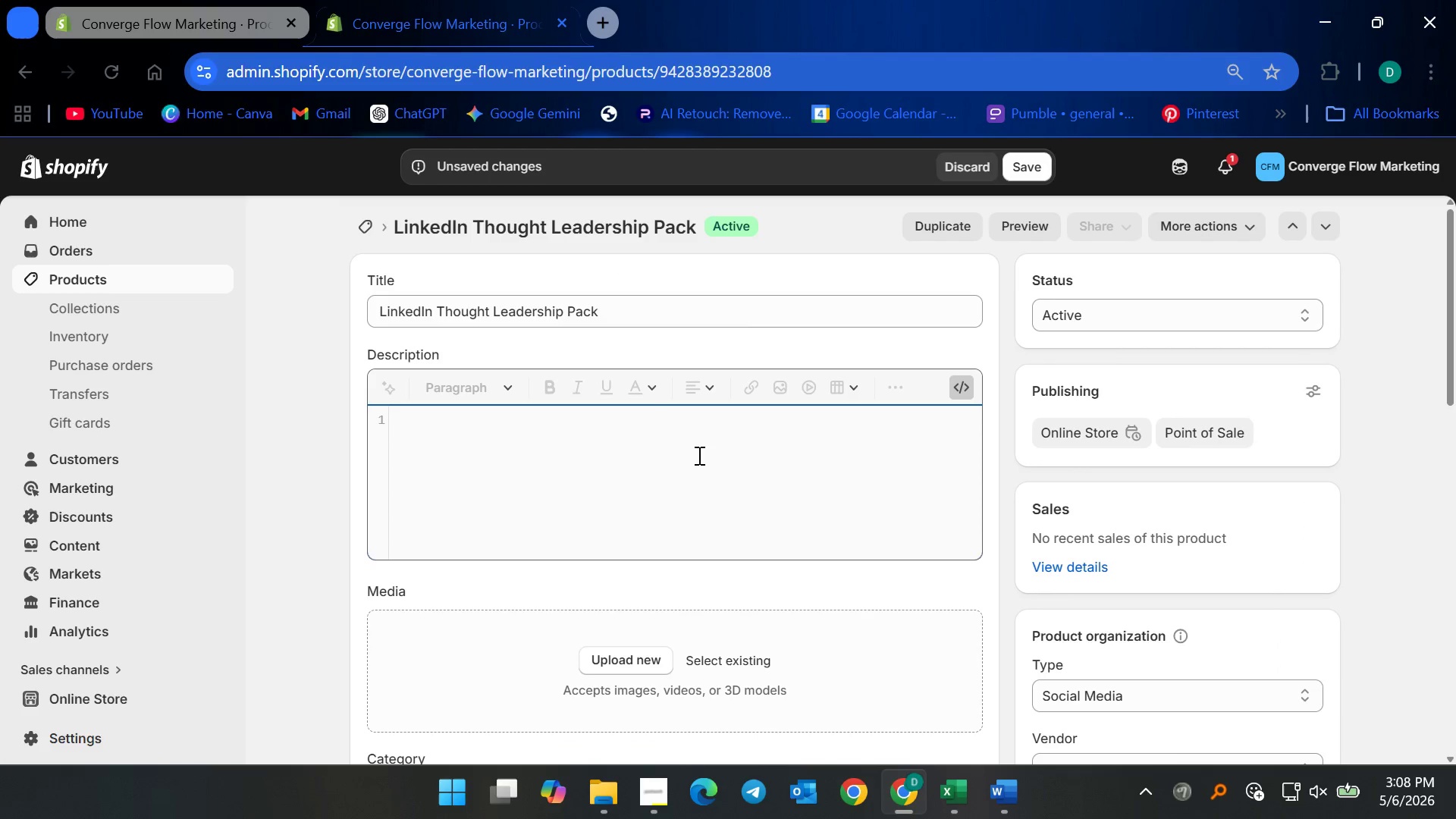 
key(Control+V)
 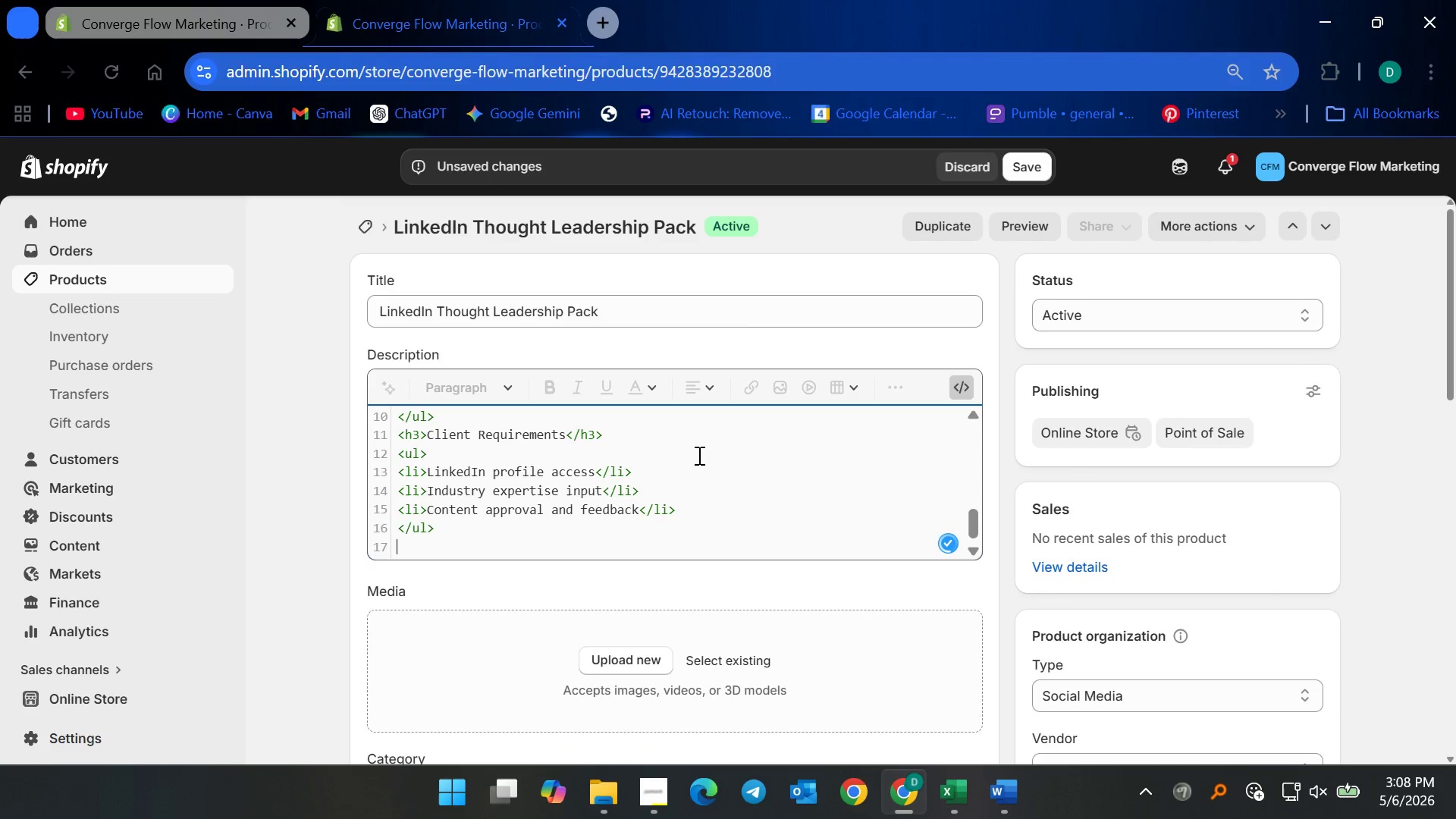 
key(Backspace)
 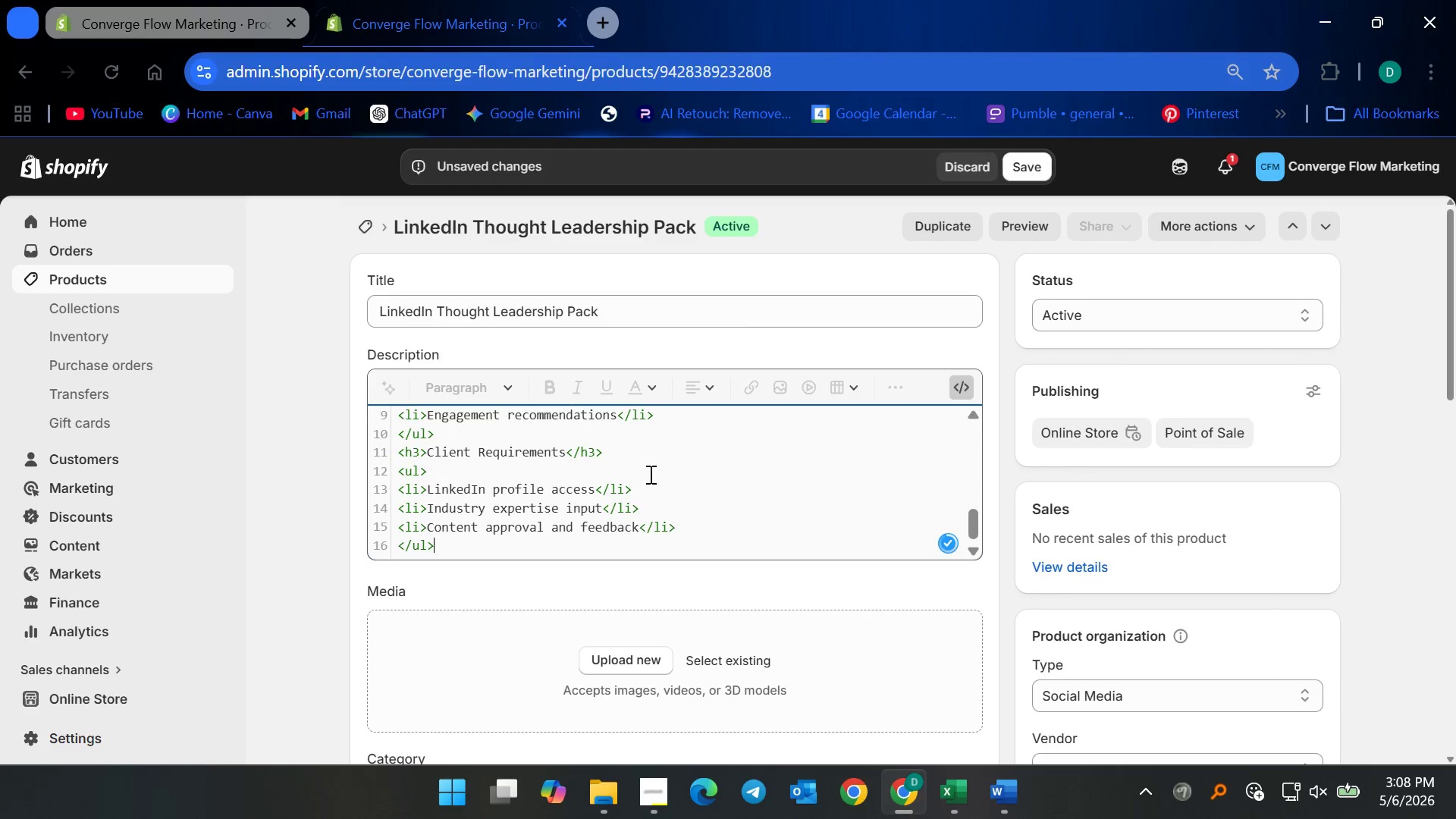 
scroll: coordinate [649, 474], scroll_direction: up, amount: 8.0
 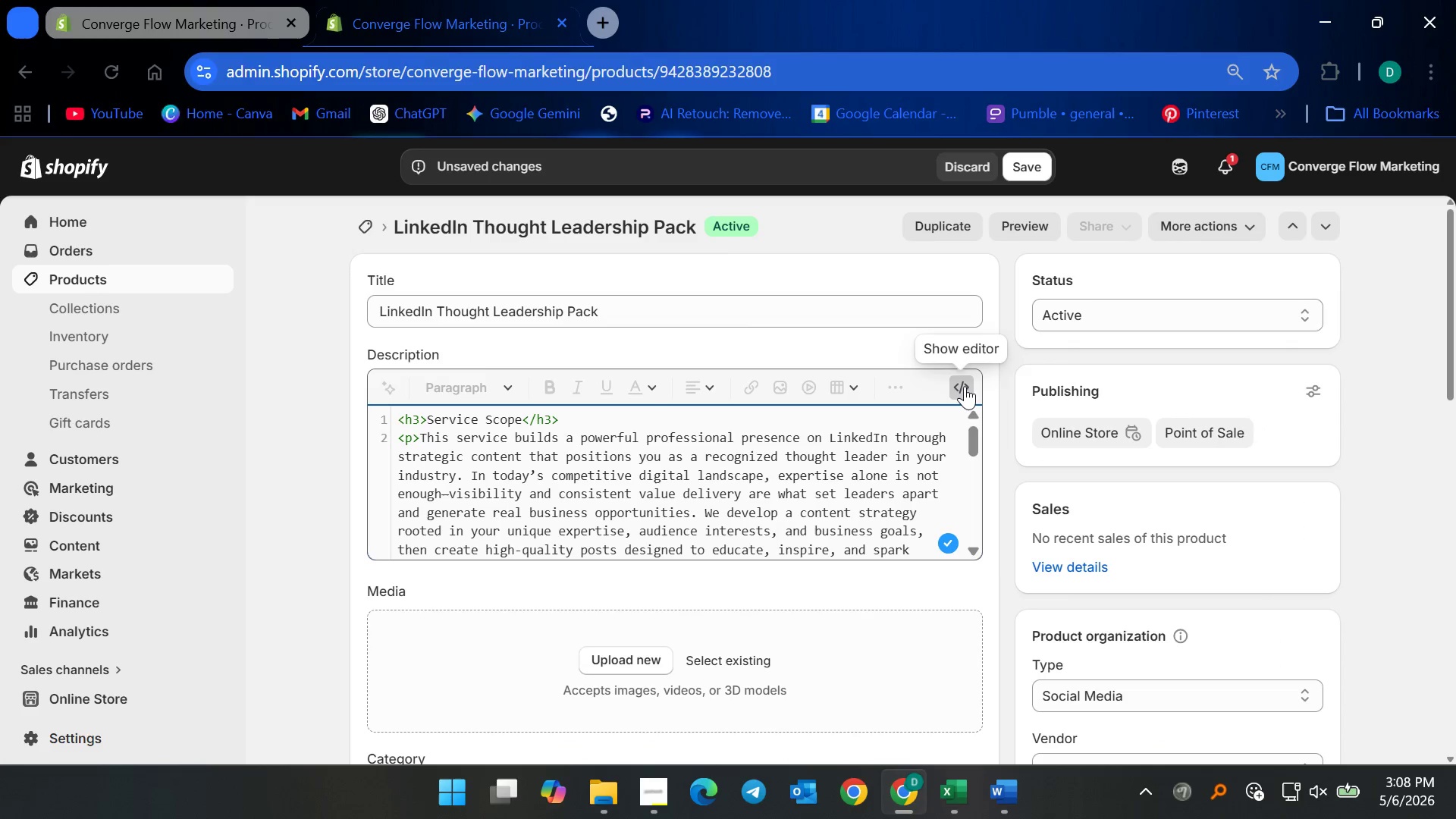 
left_click([964, 385])
 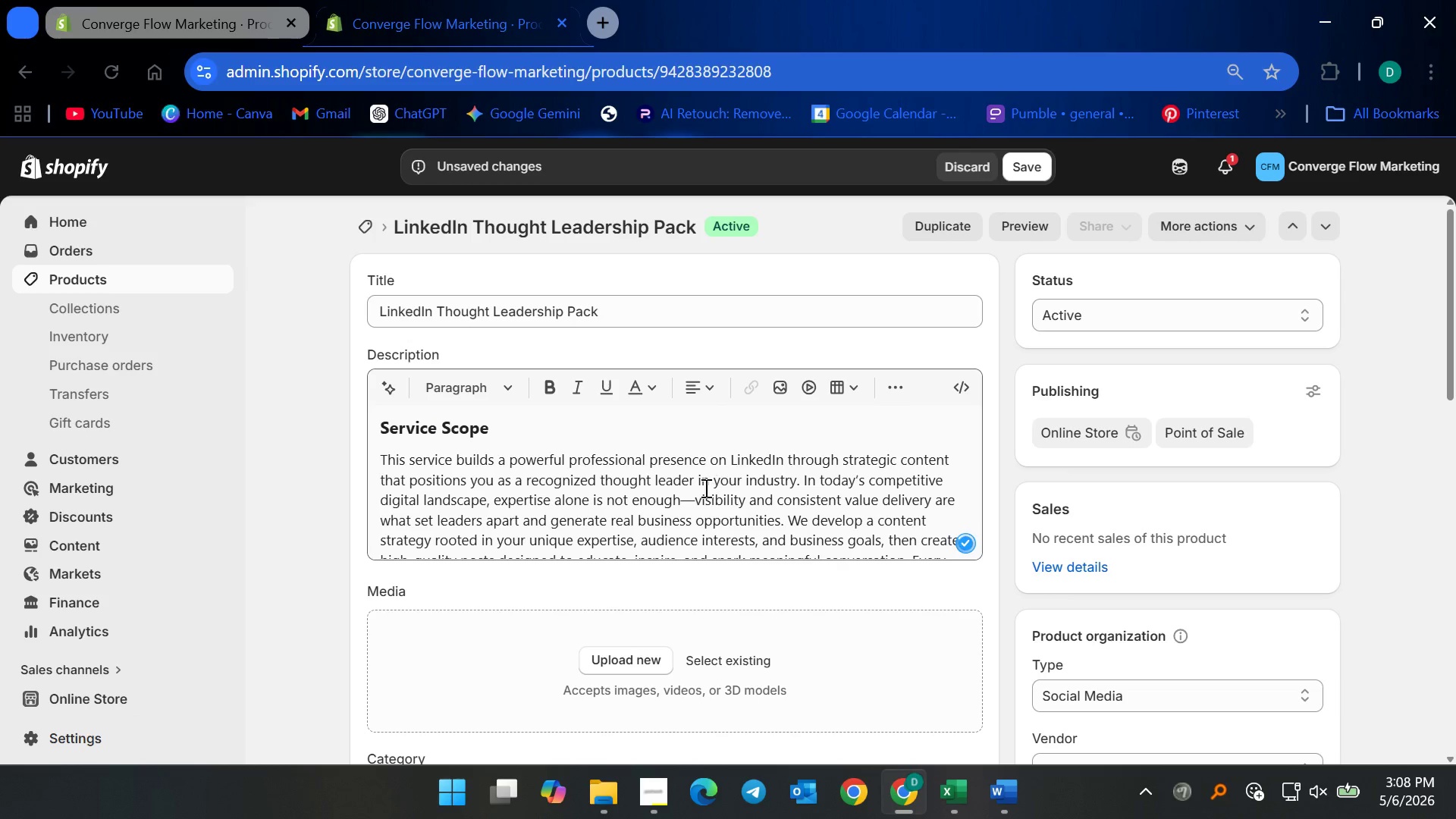 
left_click([704, 492])
 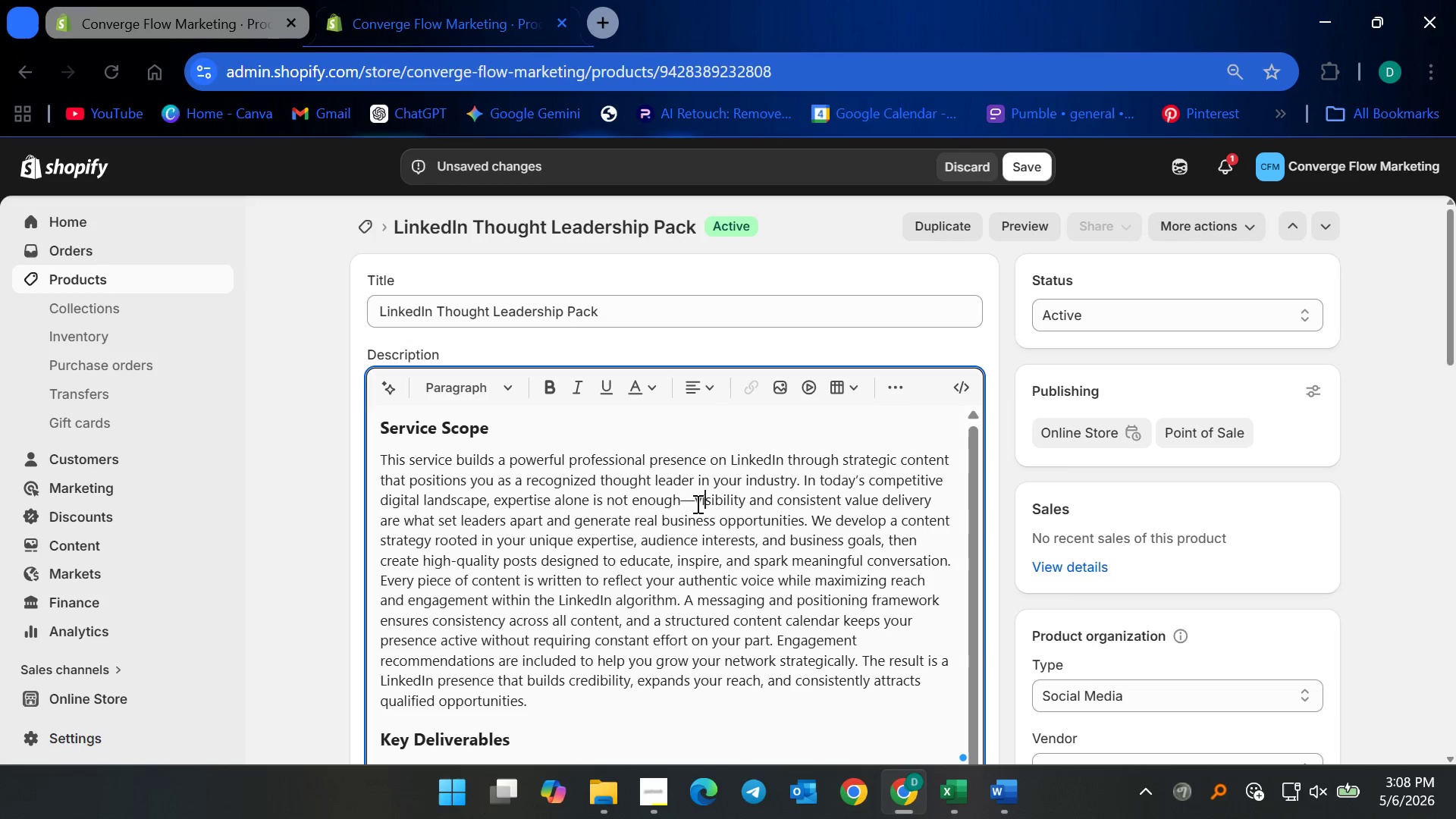 
left_click([696, 504])
 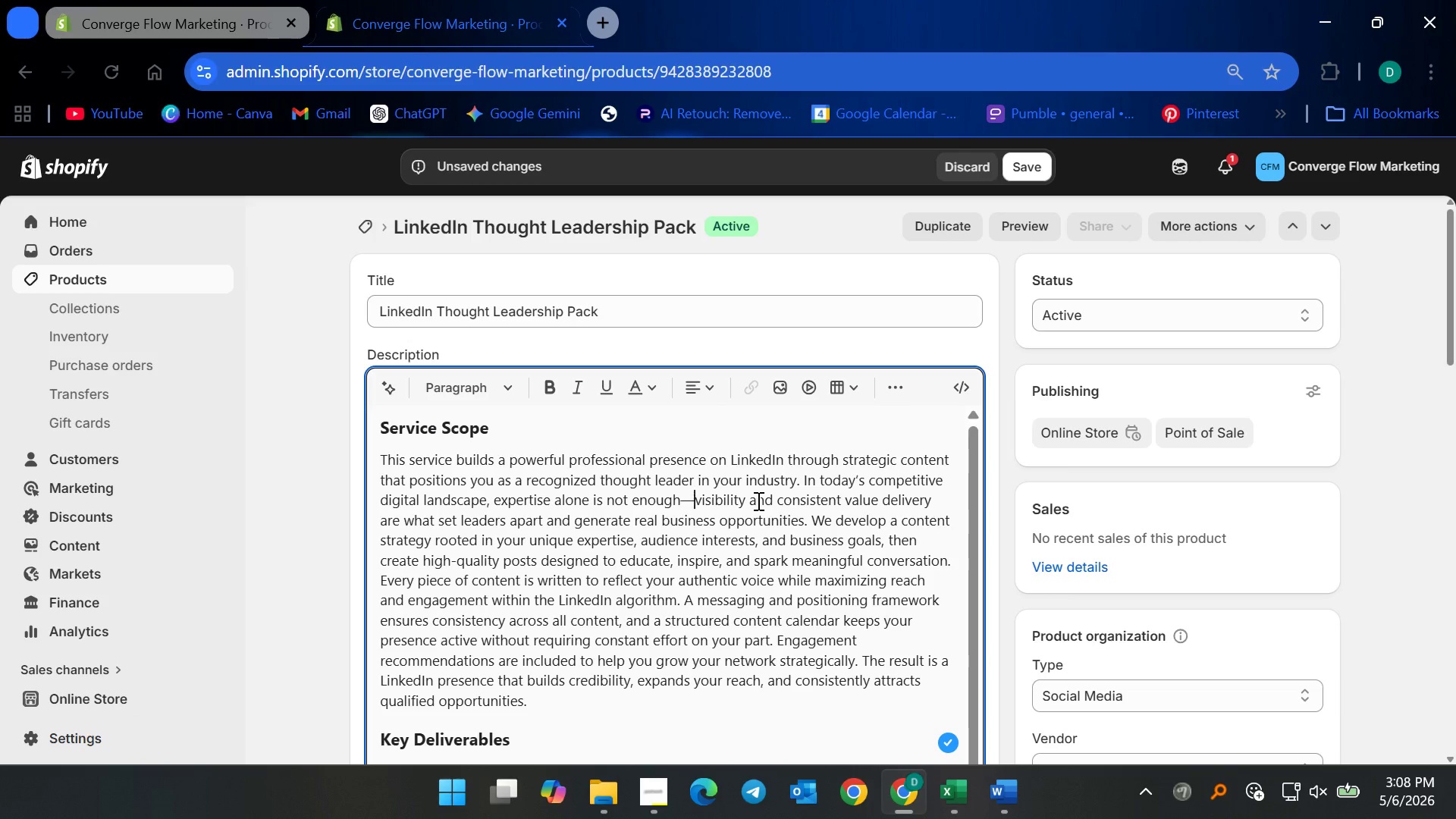 
key(Backspace)
 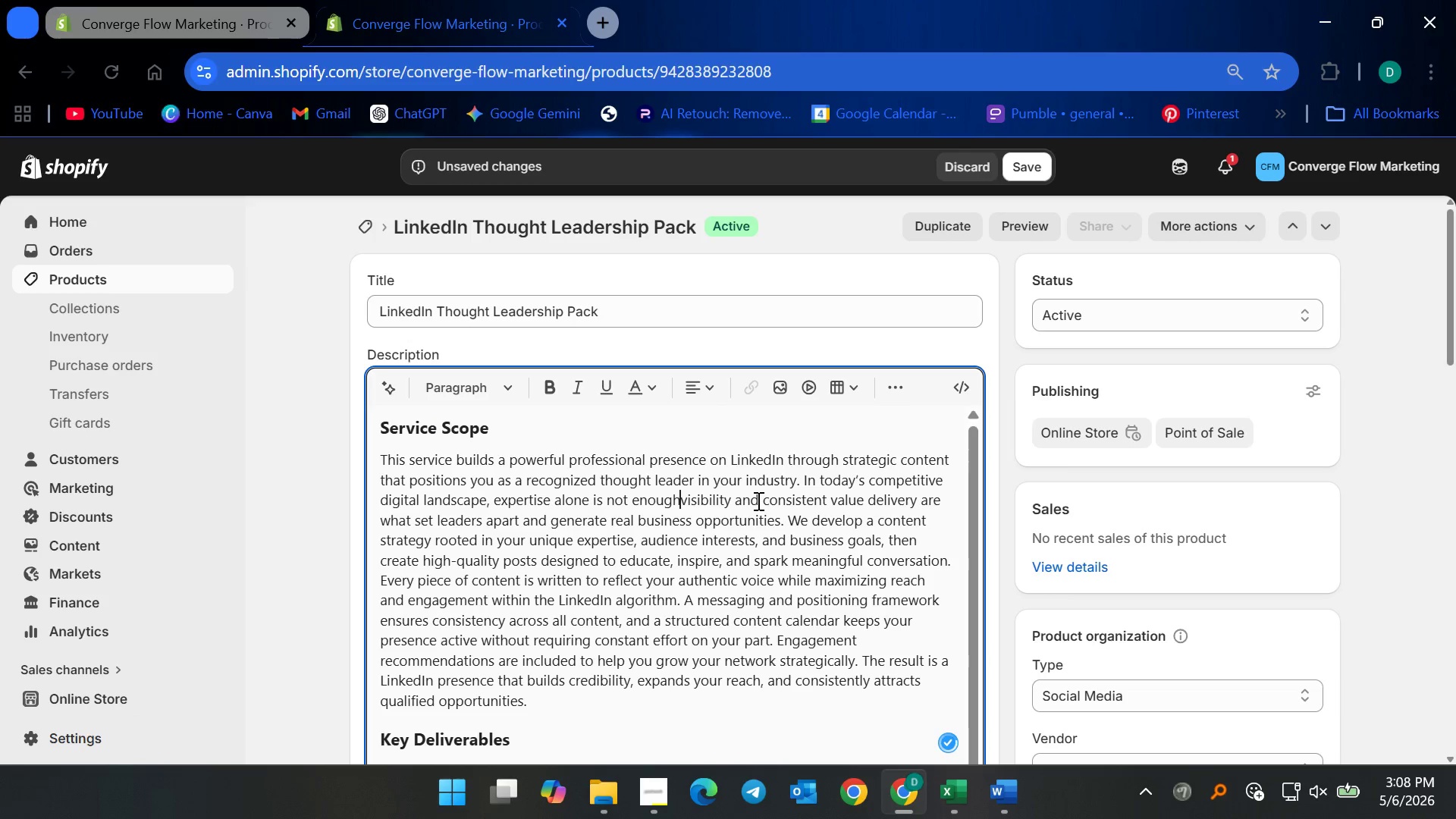 
key(Semicolon)
 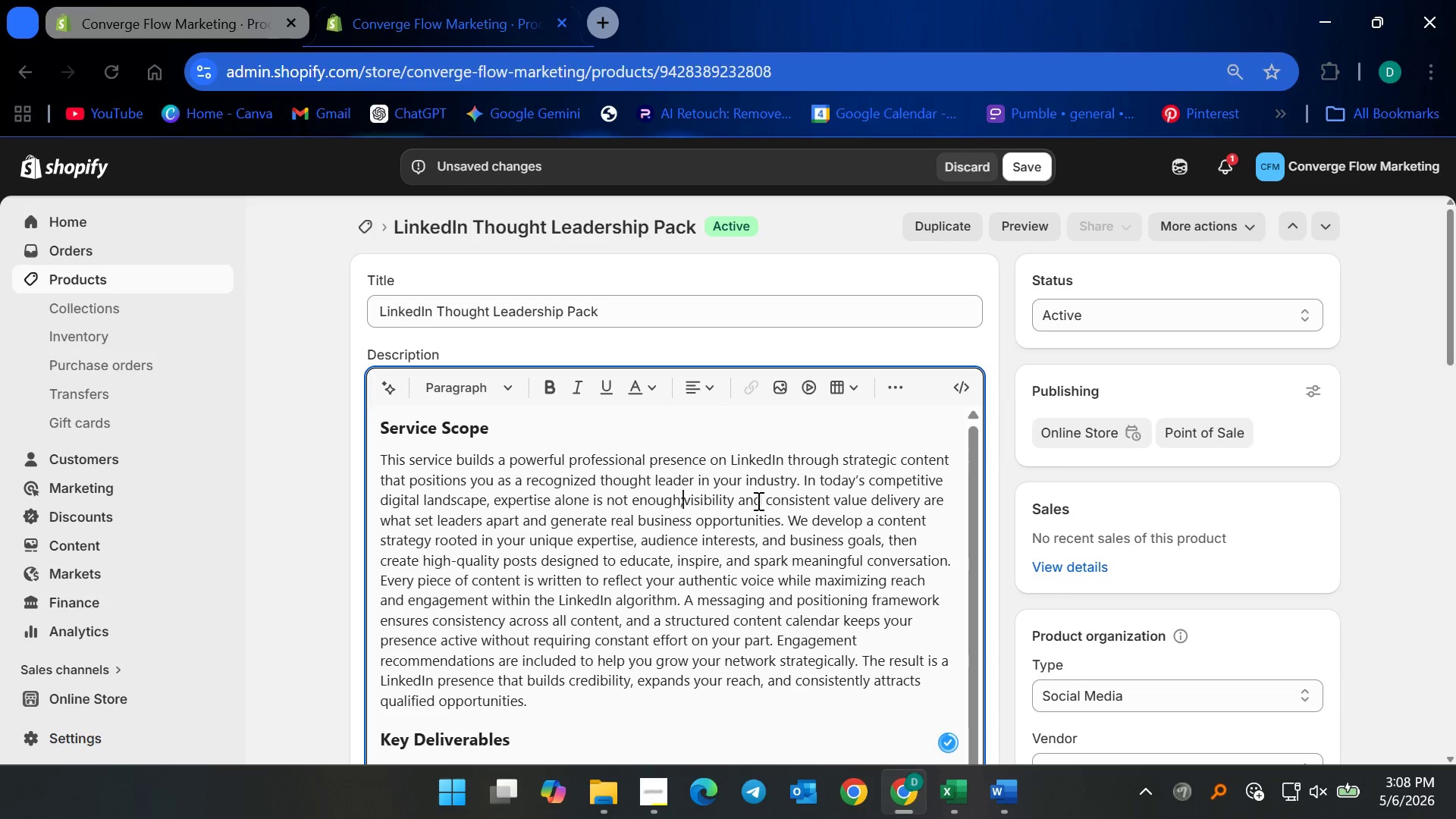 
key(Space)
 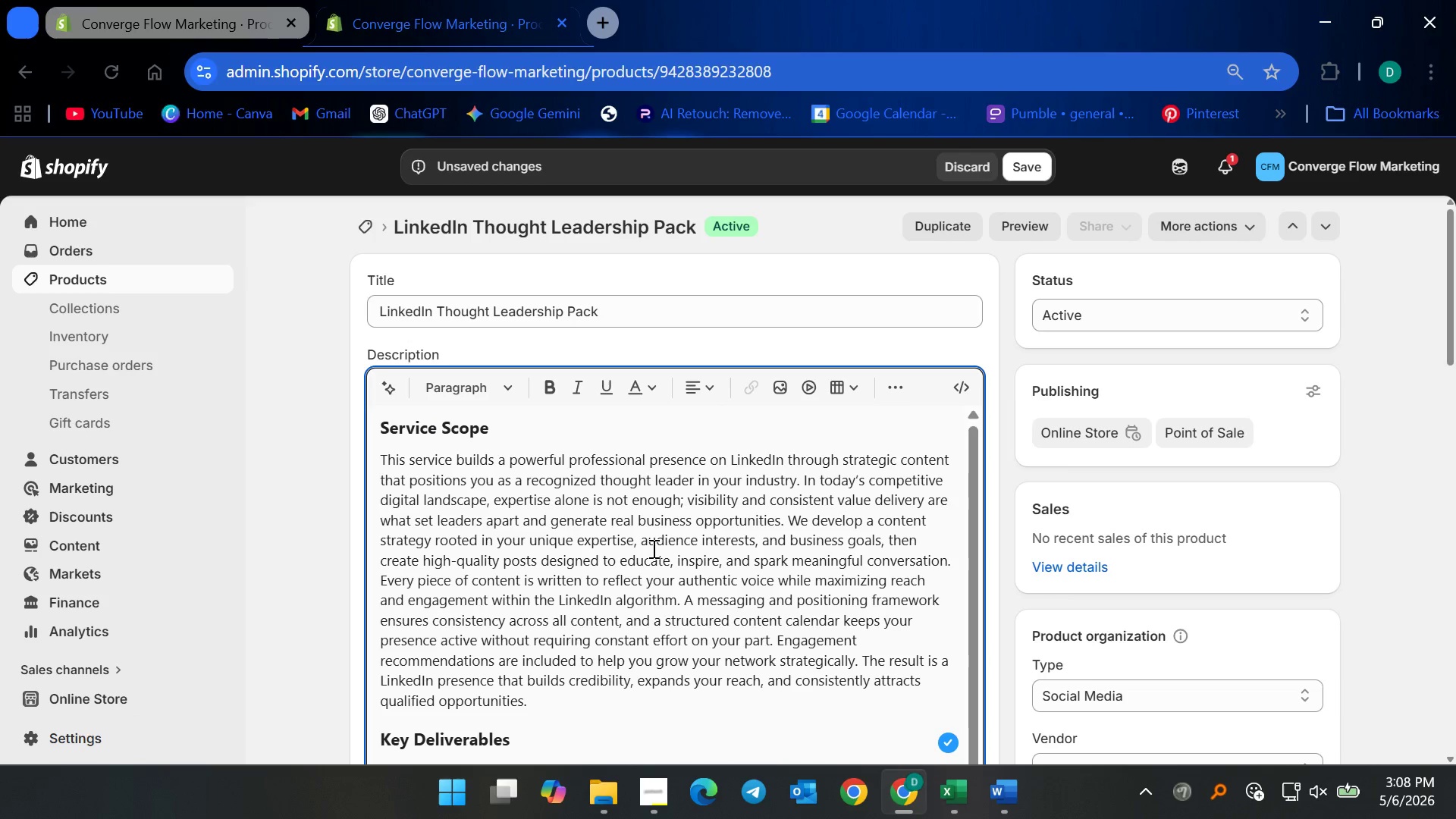 
left_click([568, 544])
 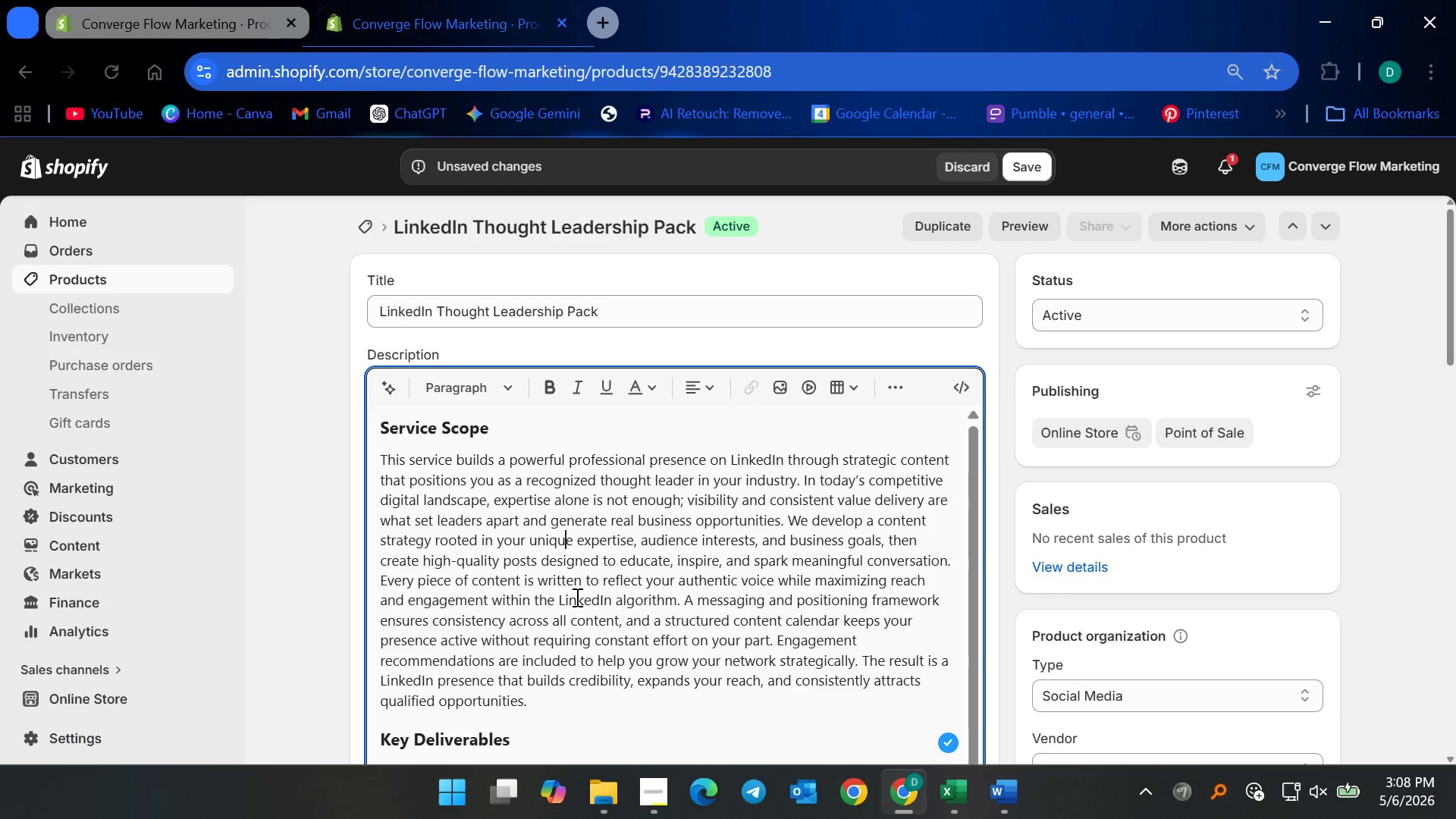 
scroll: coordinate [701, 680], scroll_direction: down, amount: 13.0
 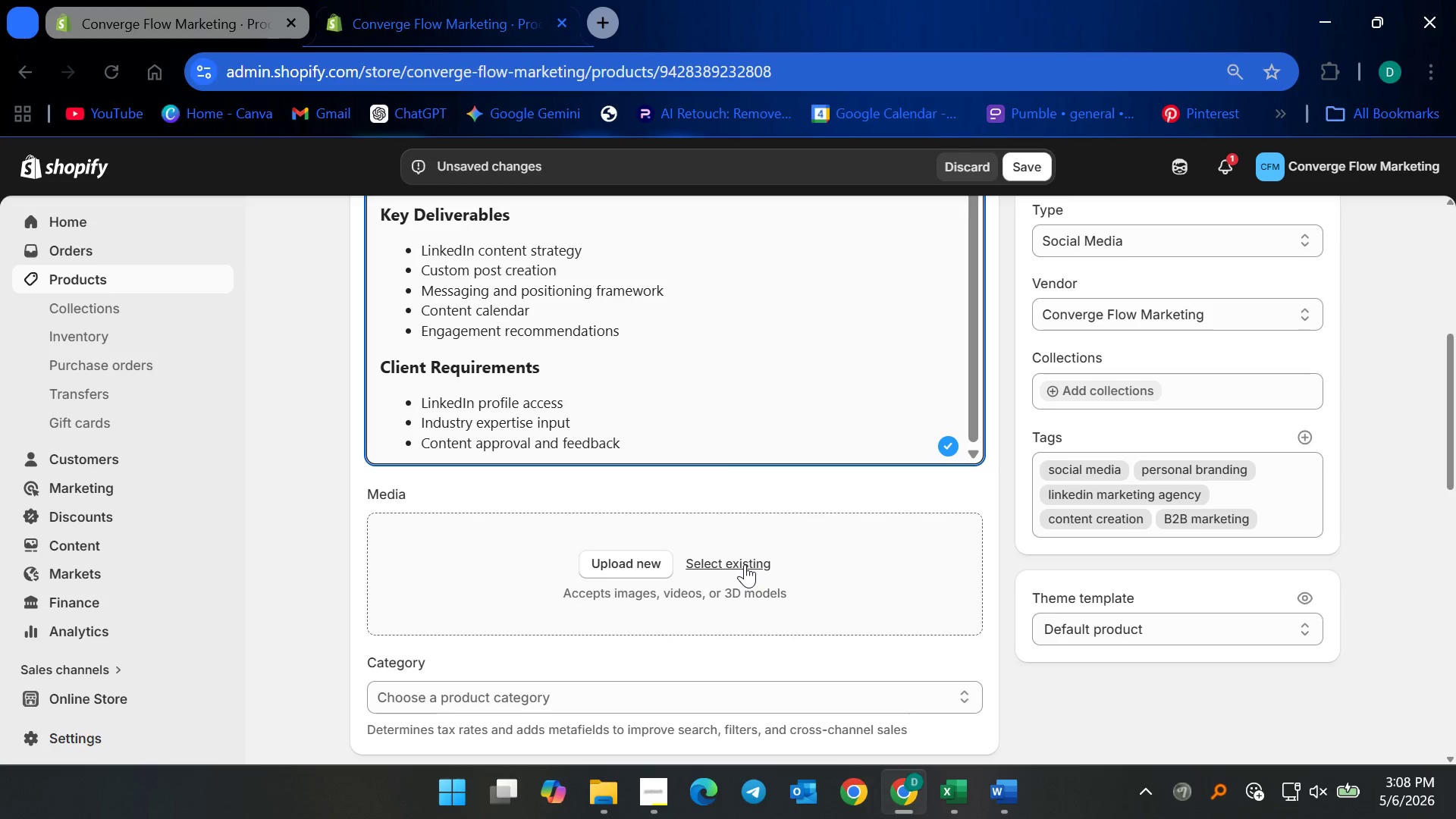 
left_click([745, 562])
 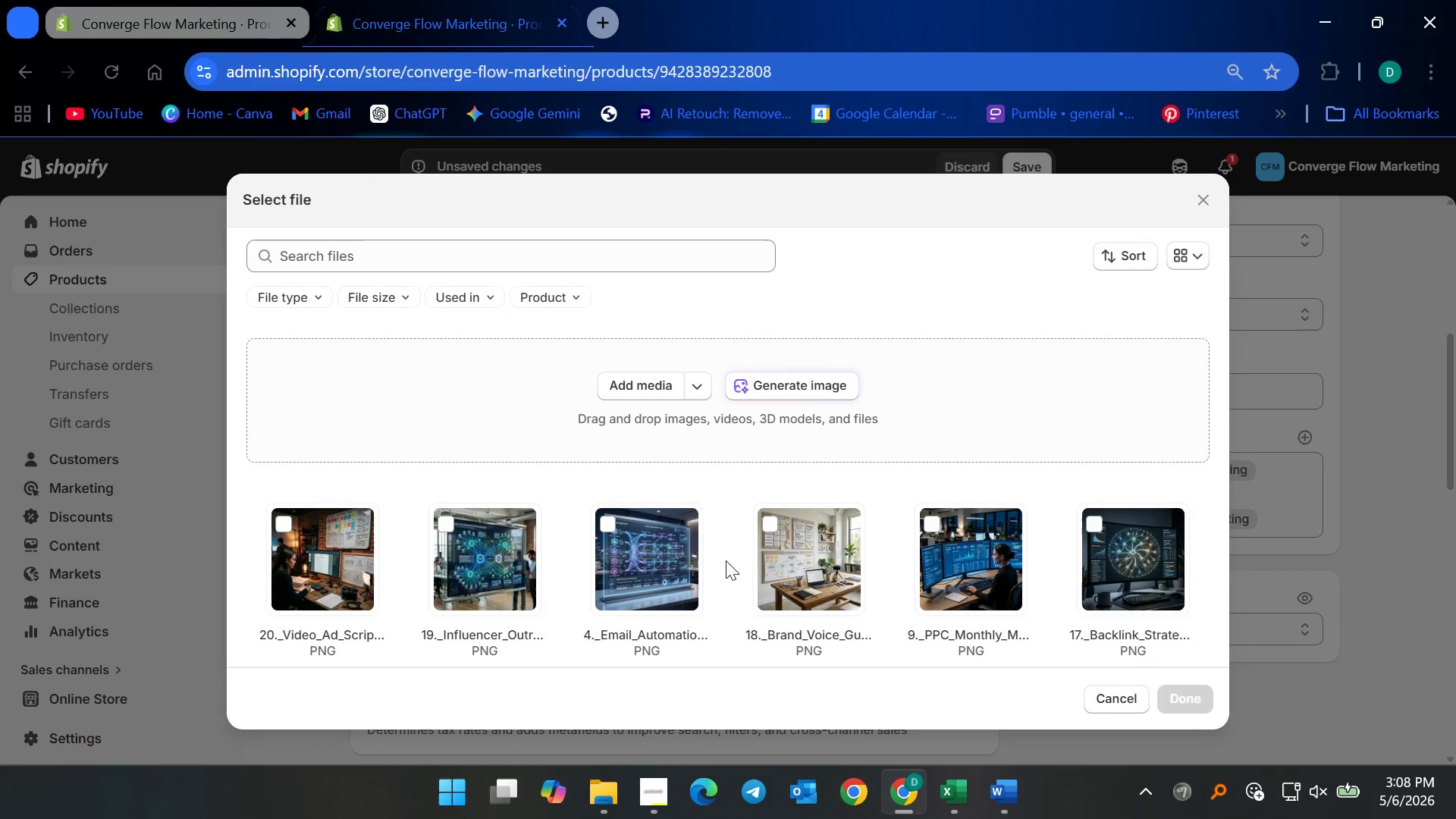 
scroll: coordinate [516, 570], scroll_direction: down, amount: 6.0
 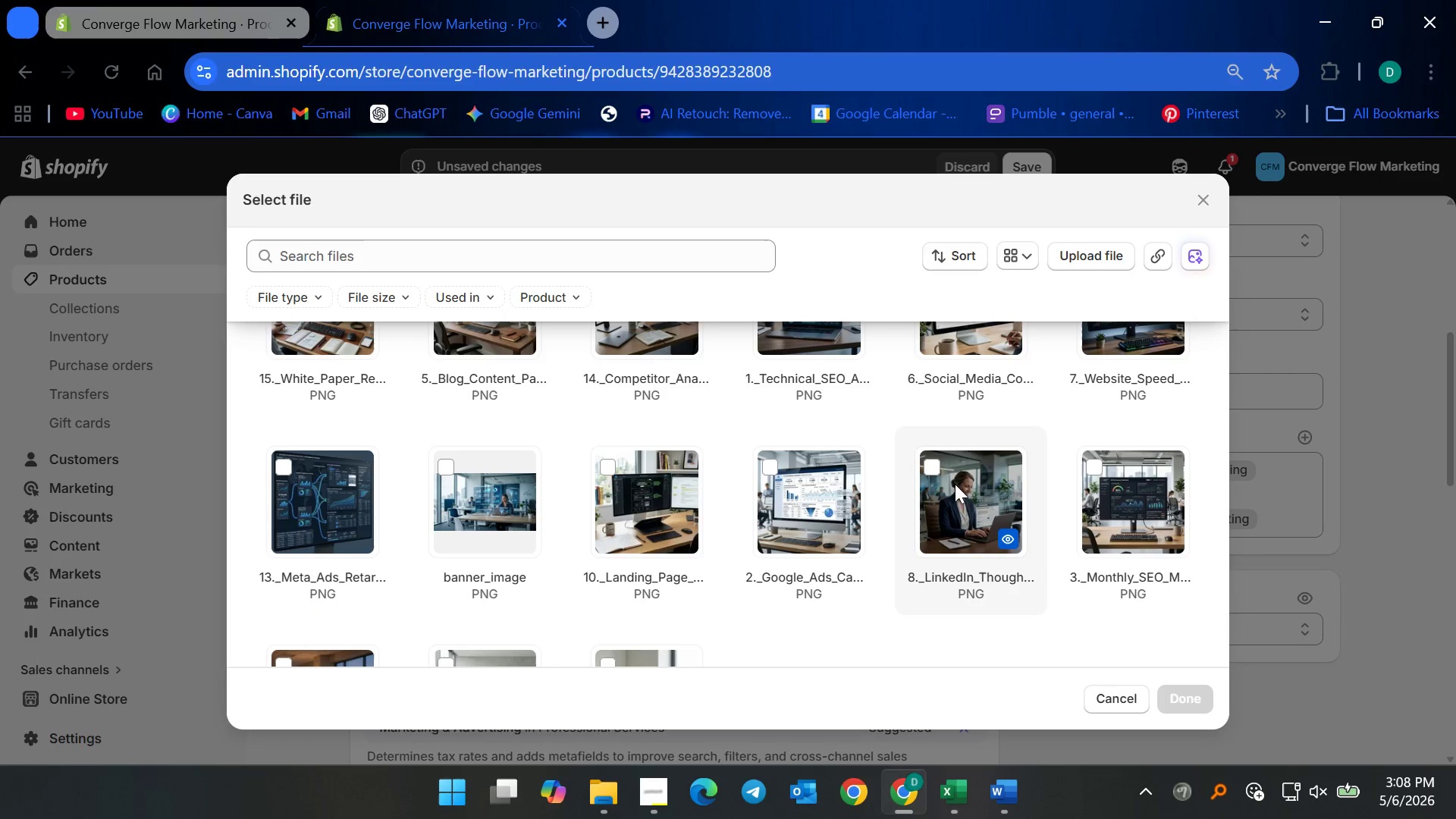 
left_click([934, 464])
 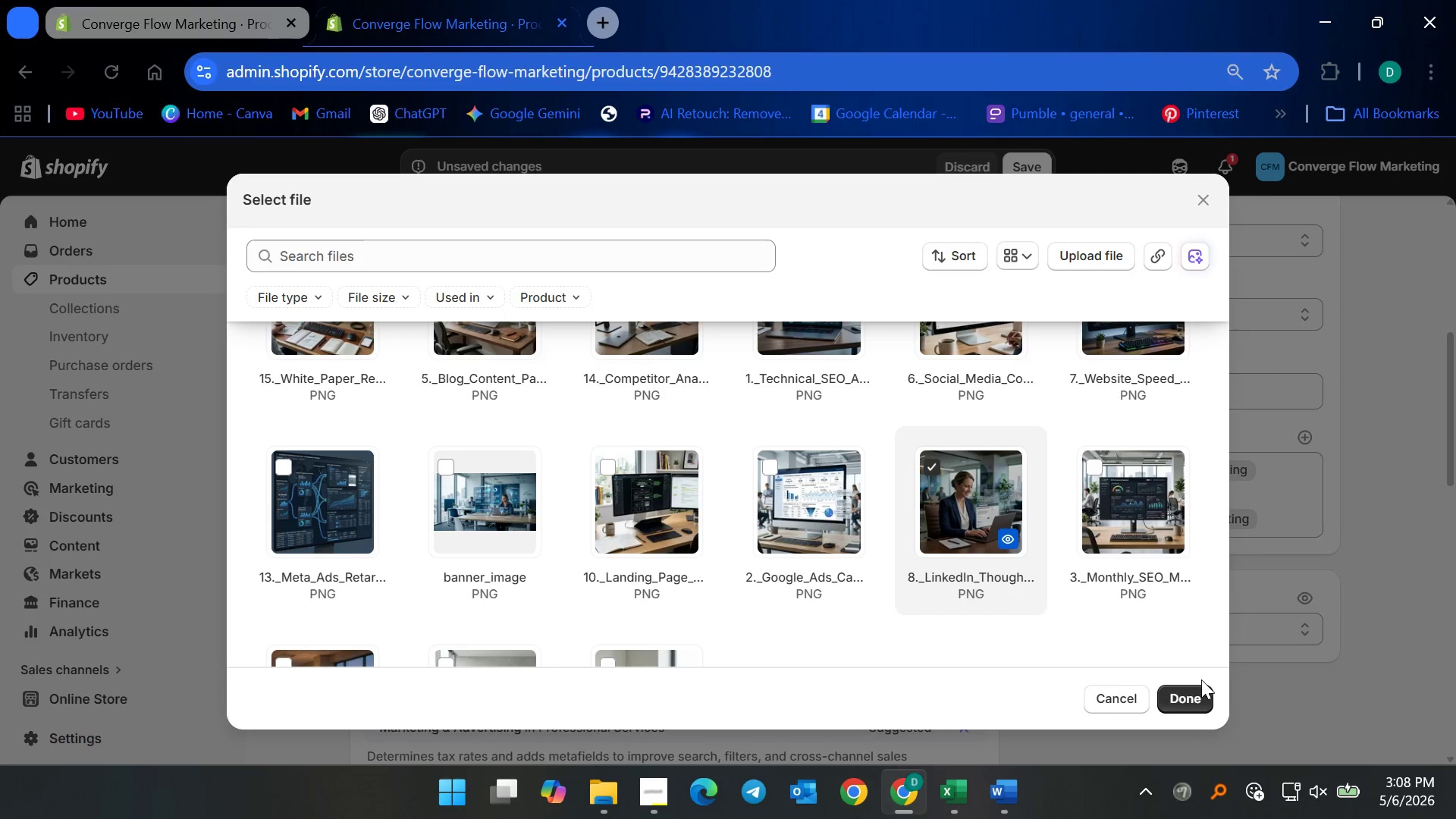 
left_click([1187, 690])
 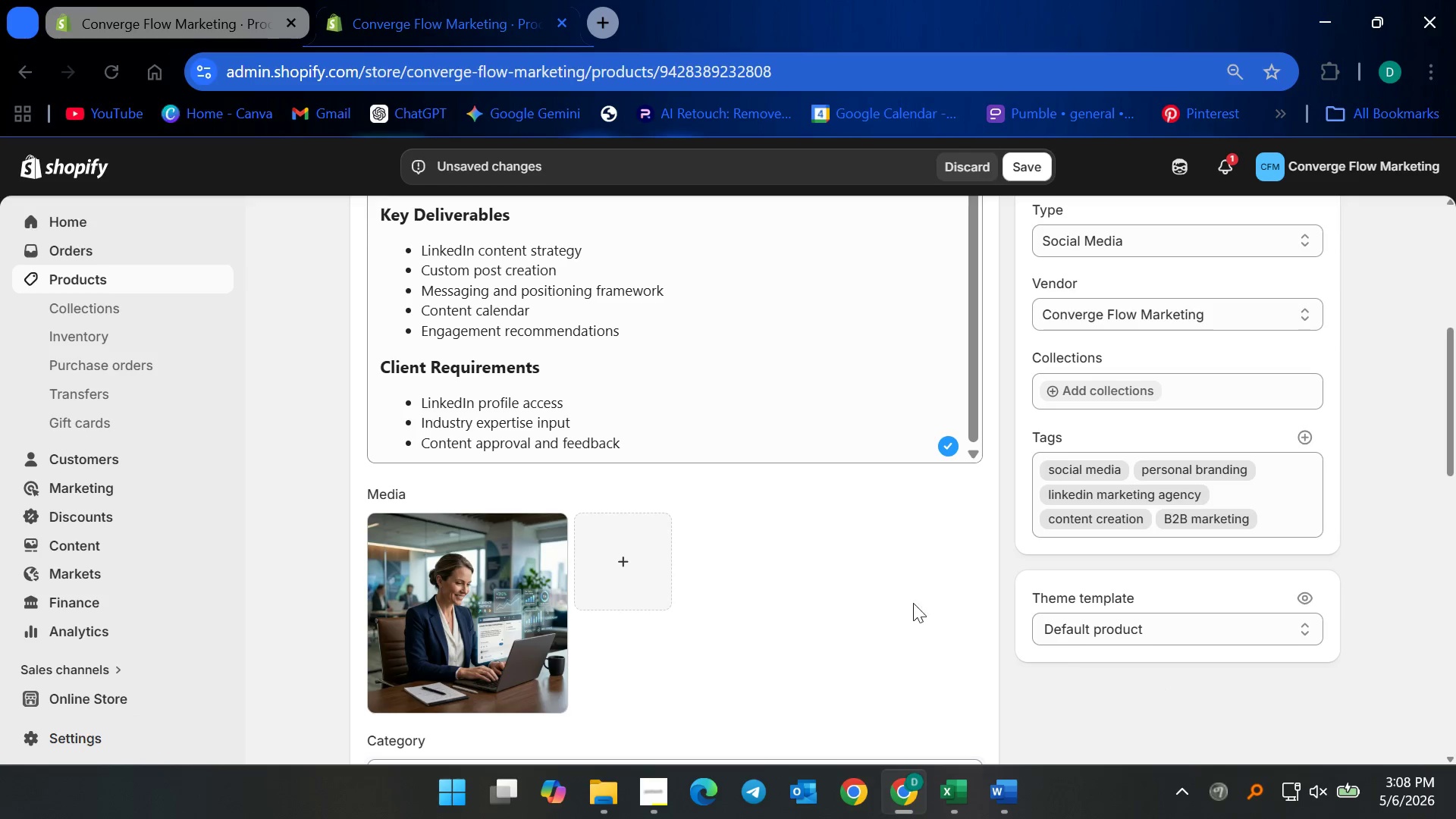 
scroll: coordinate [736, 594], scroll_direction: down, amount: 2.0
 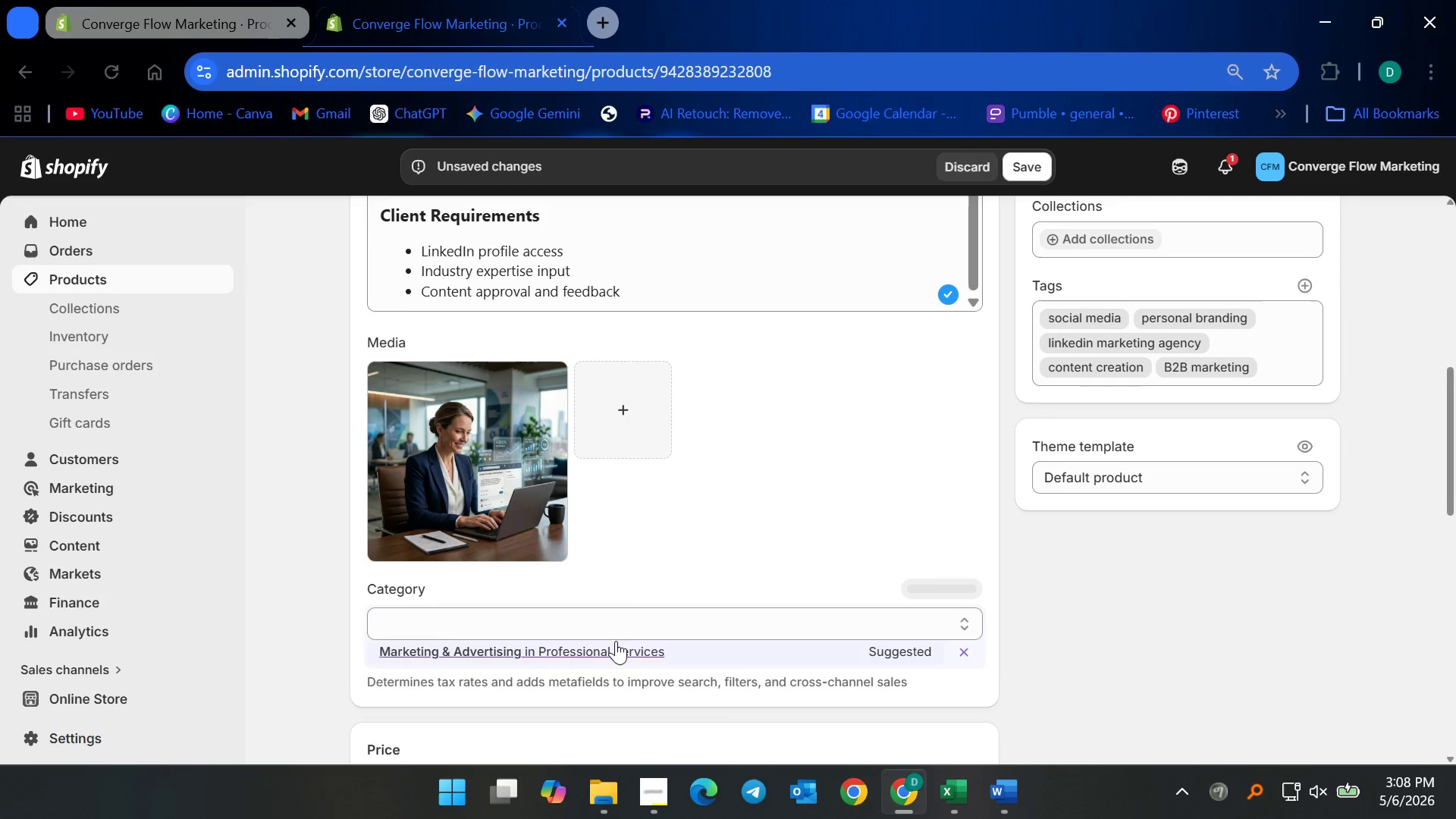 
scroll: coordinate [714, 531], scroll_direction: up, amount: 8.0
 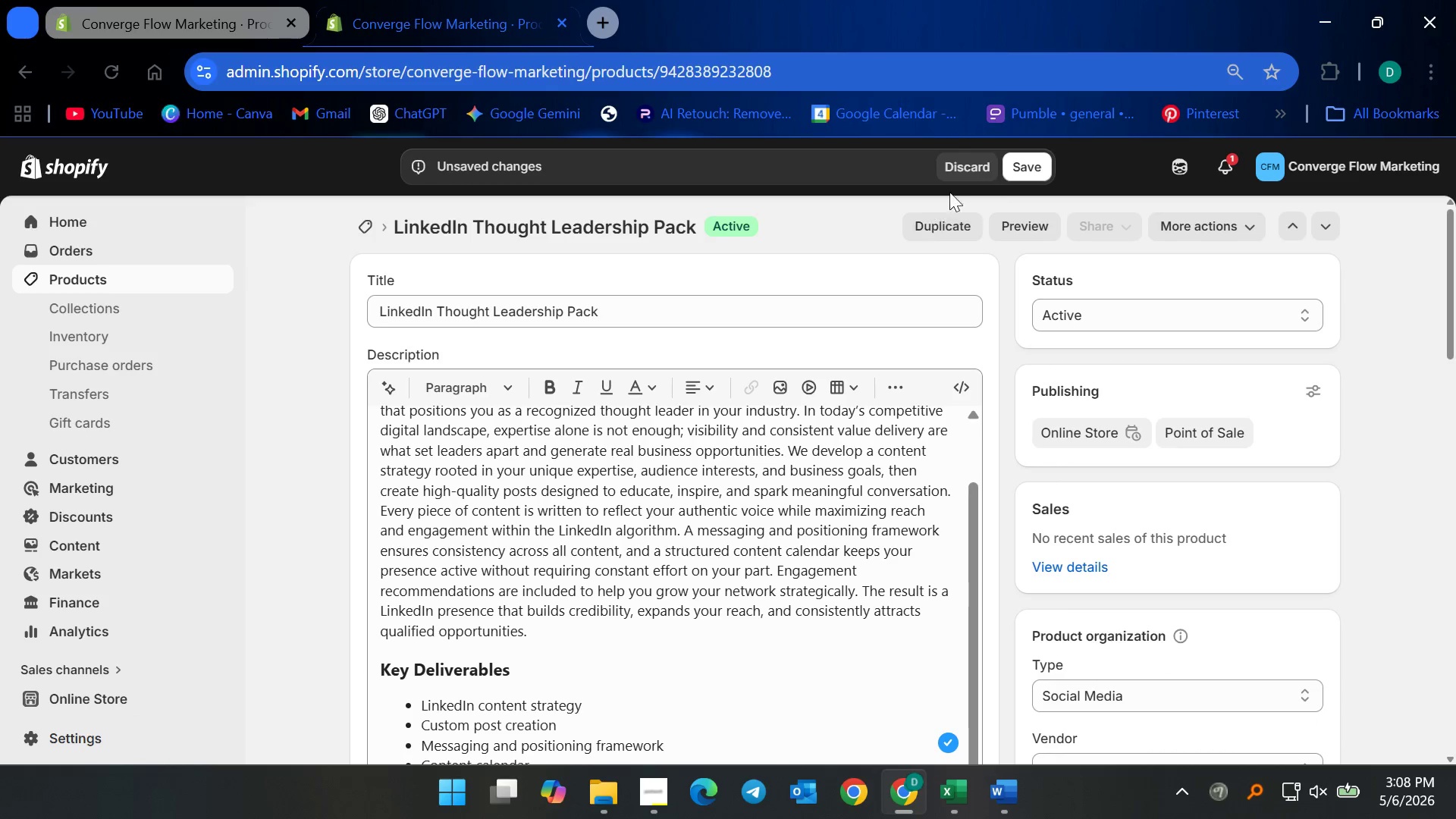 
left_click([1026, 161])
 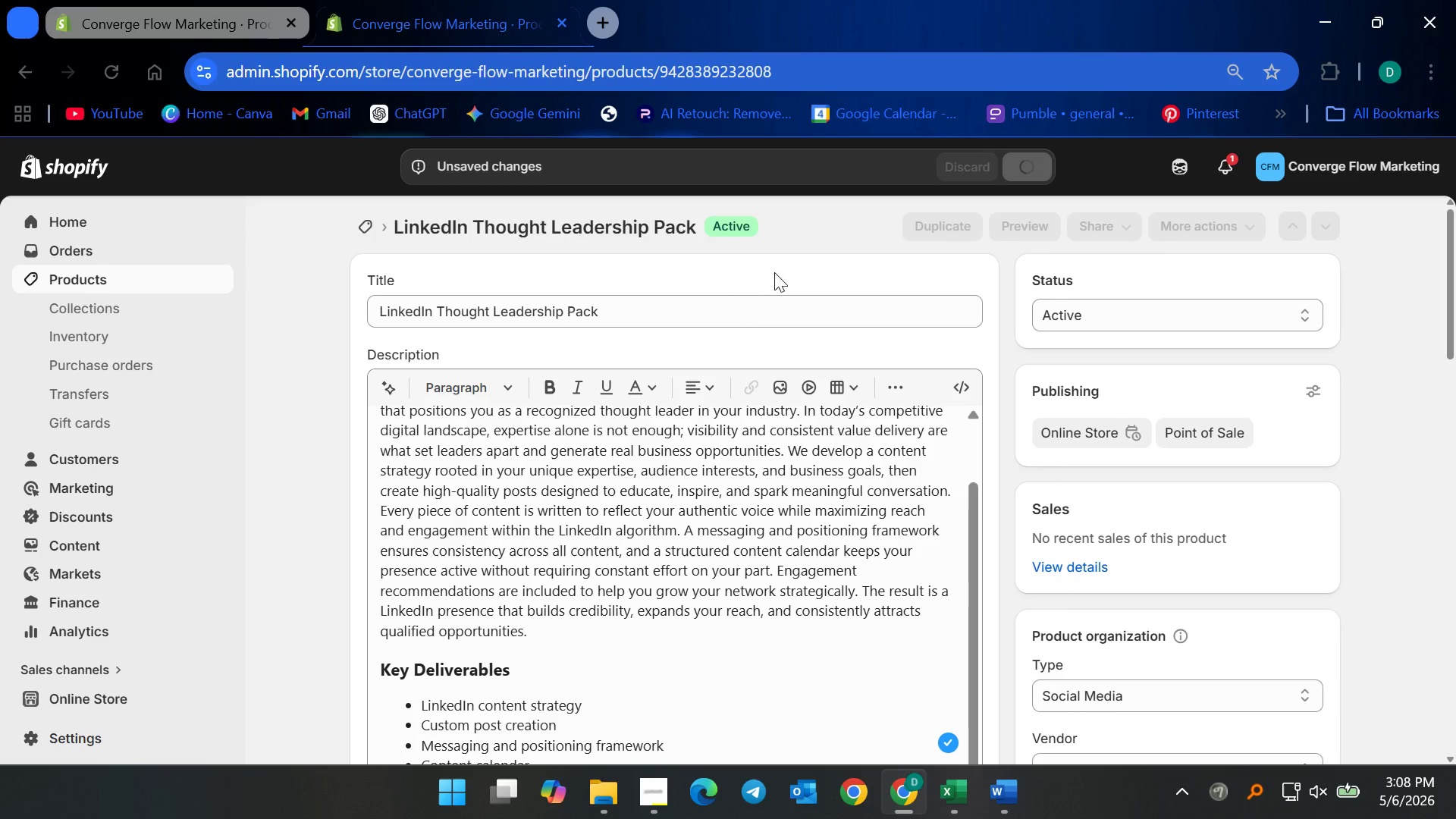 
scroll: coordinate [704, 469], scroll_direction: down, amount: 9.0
 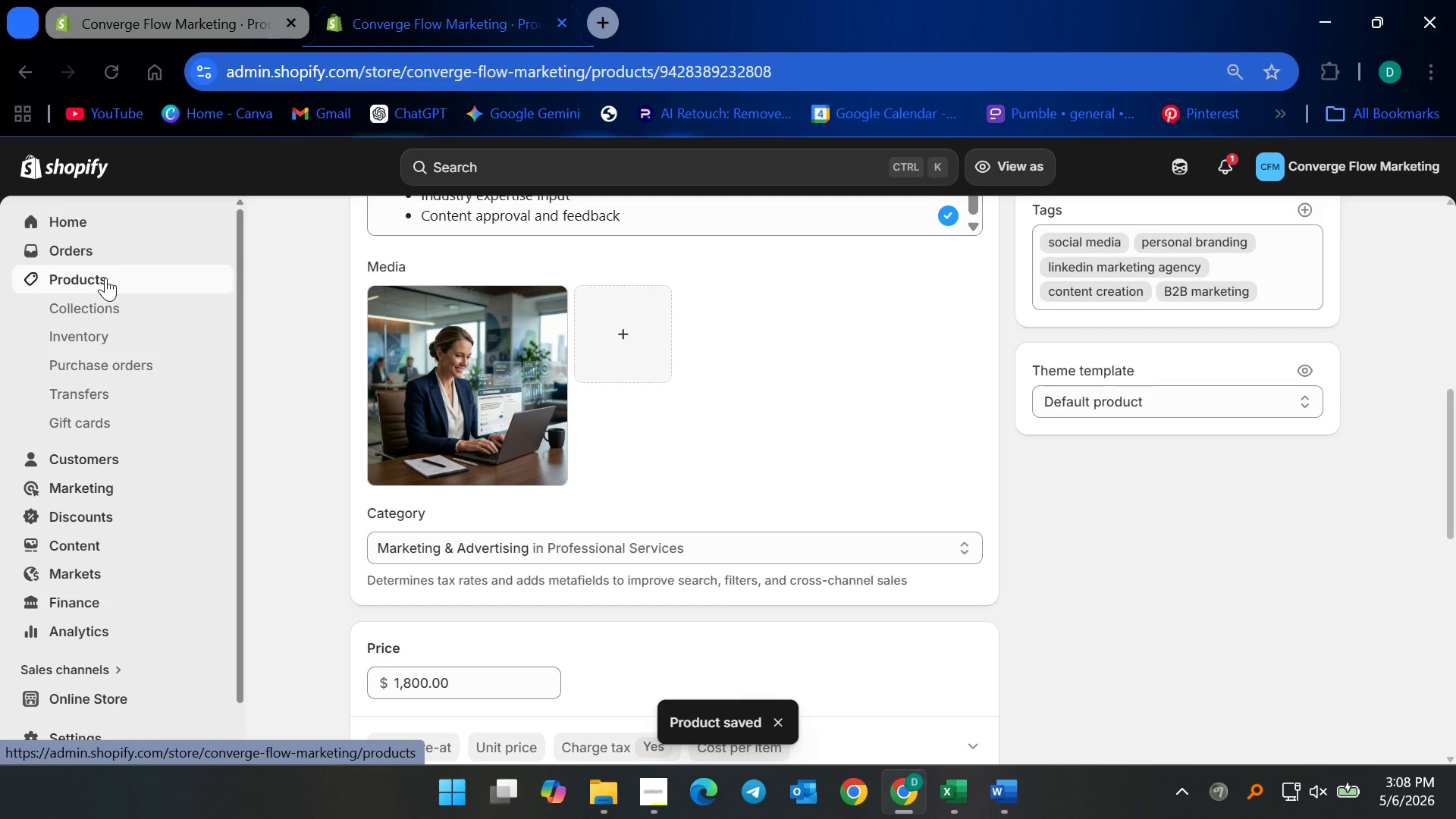 
wait(5.62)
 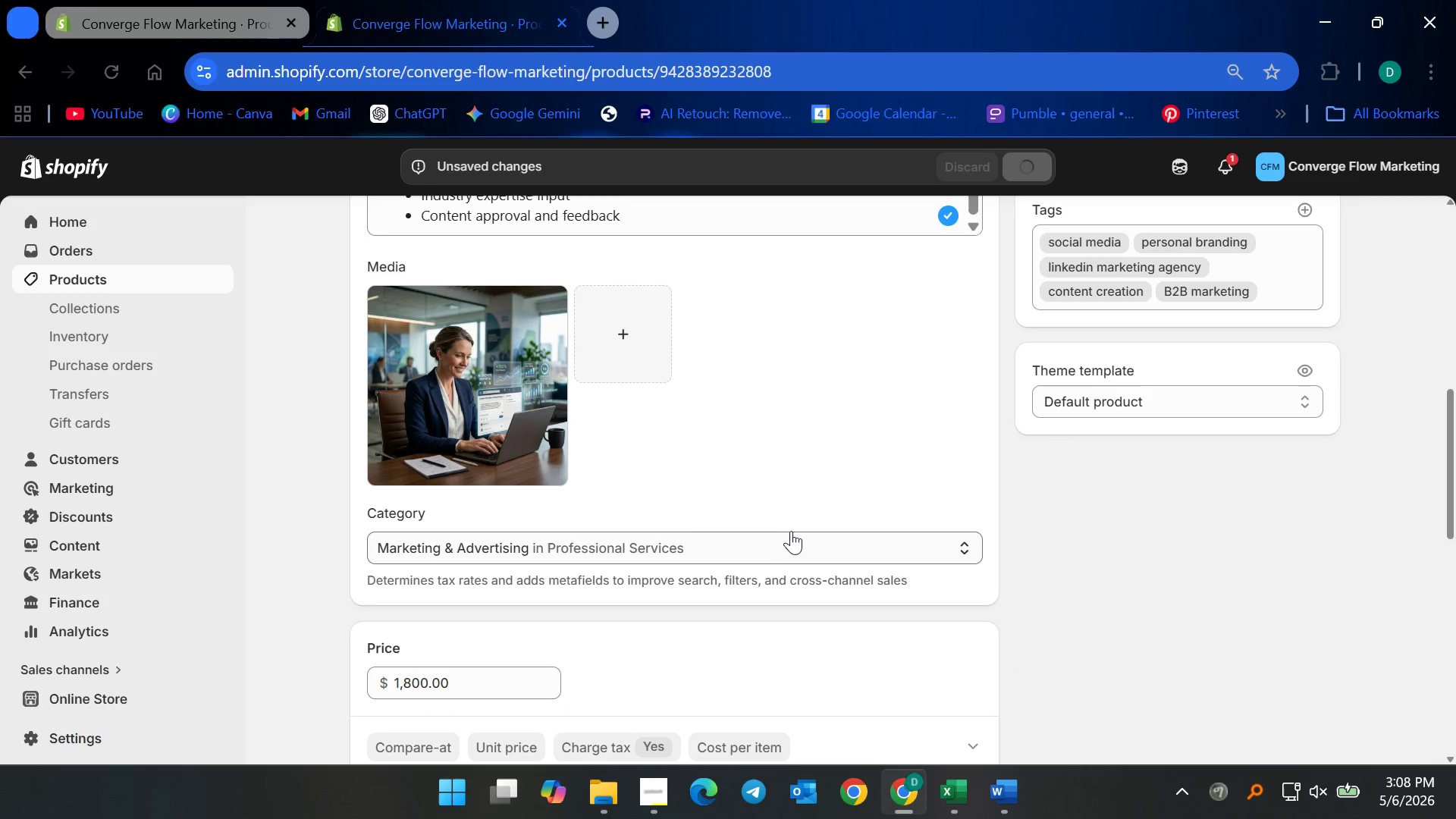 
left_click([105, 278])
 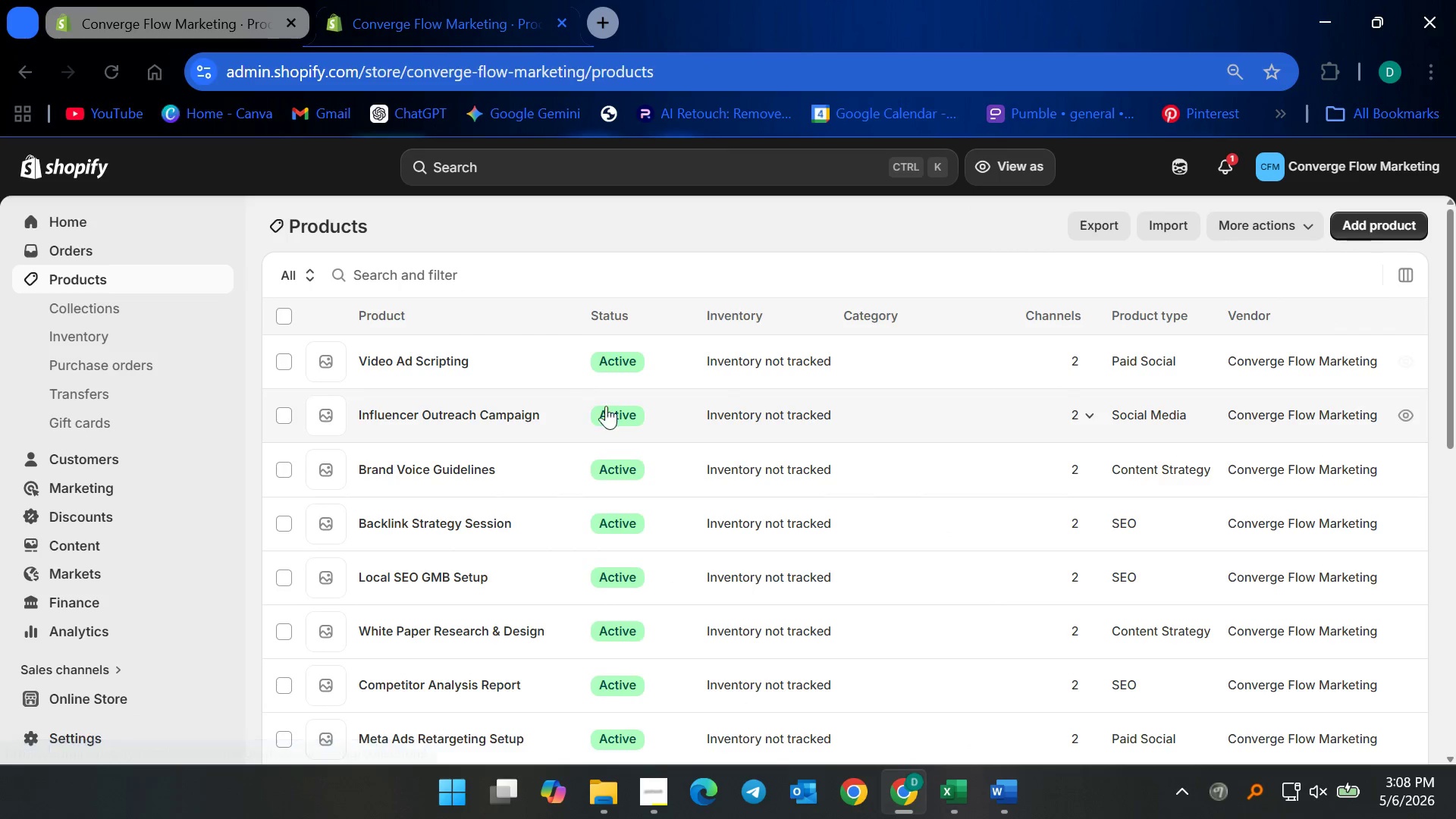 
scroll: coordinate [411, 598], scroll_direction: down, amount: 6.0
 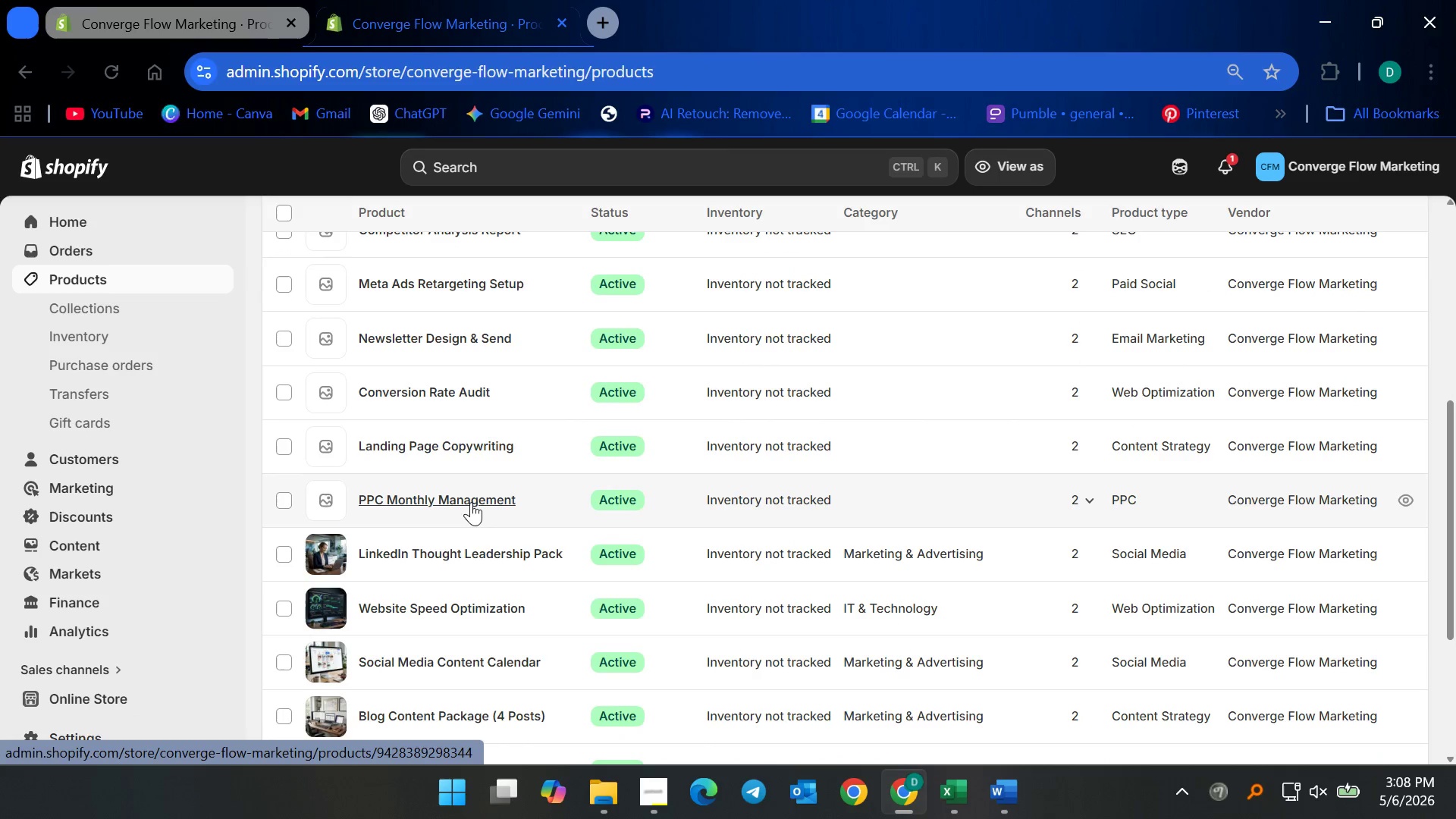 
scroll: coordinate [483, 551], scroll_direction: up, amount: 5.0
 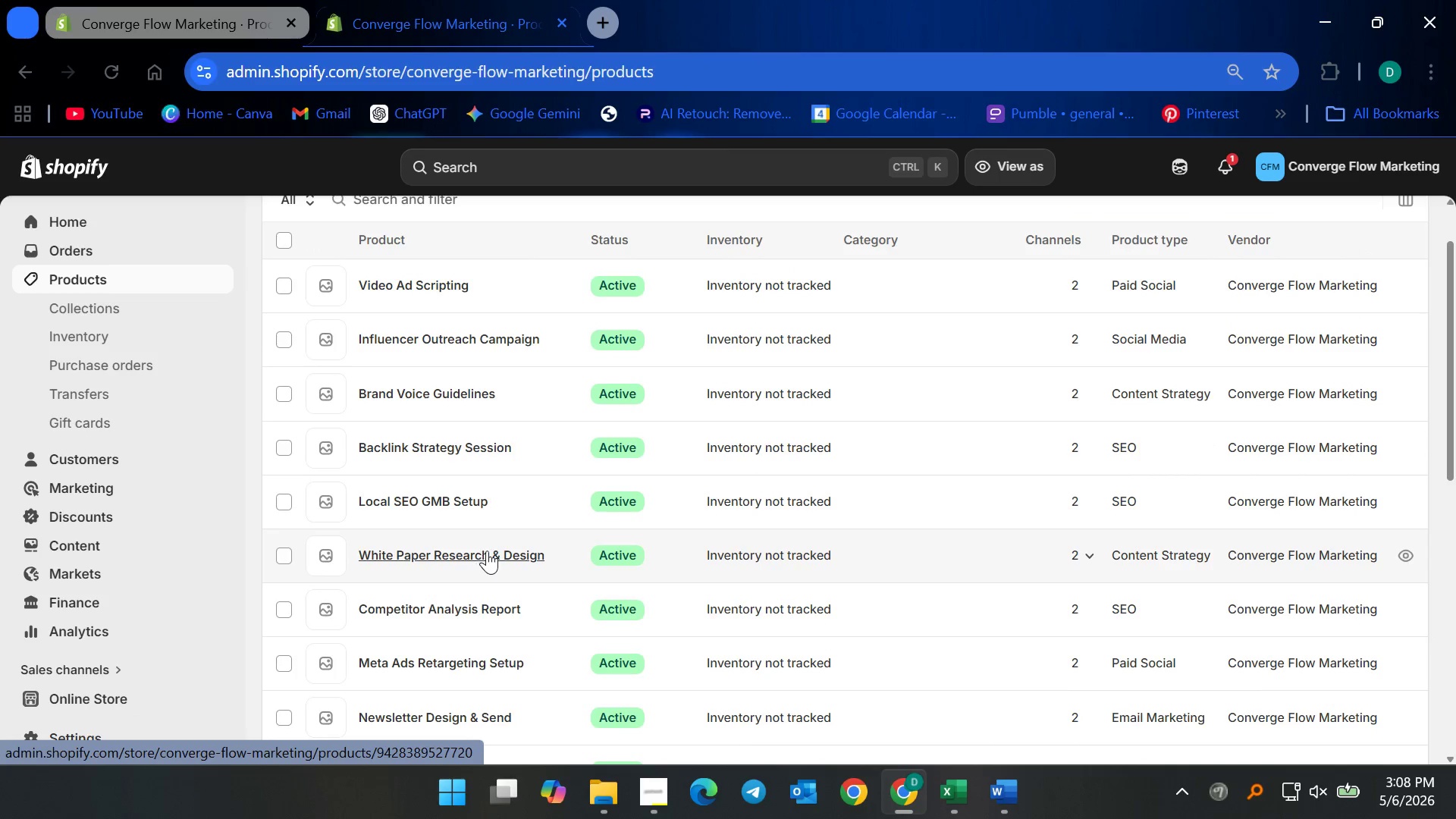 
scroll: coordinate [522, 595], scroll_direction: down, amount: 4.0
 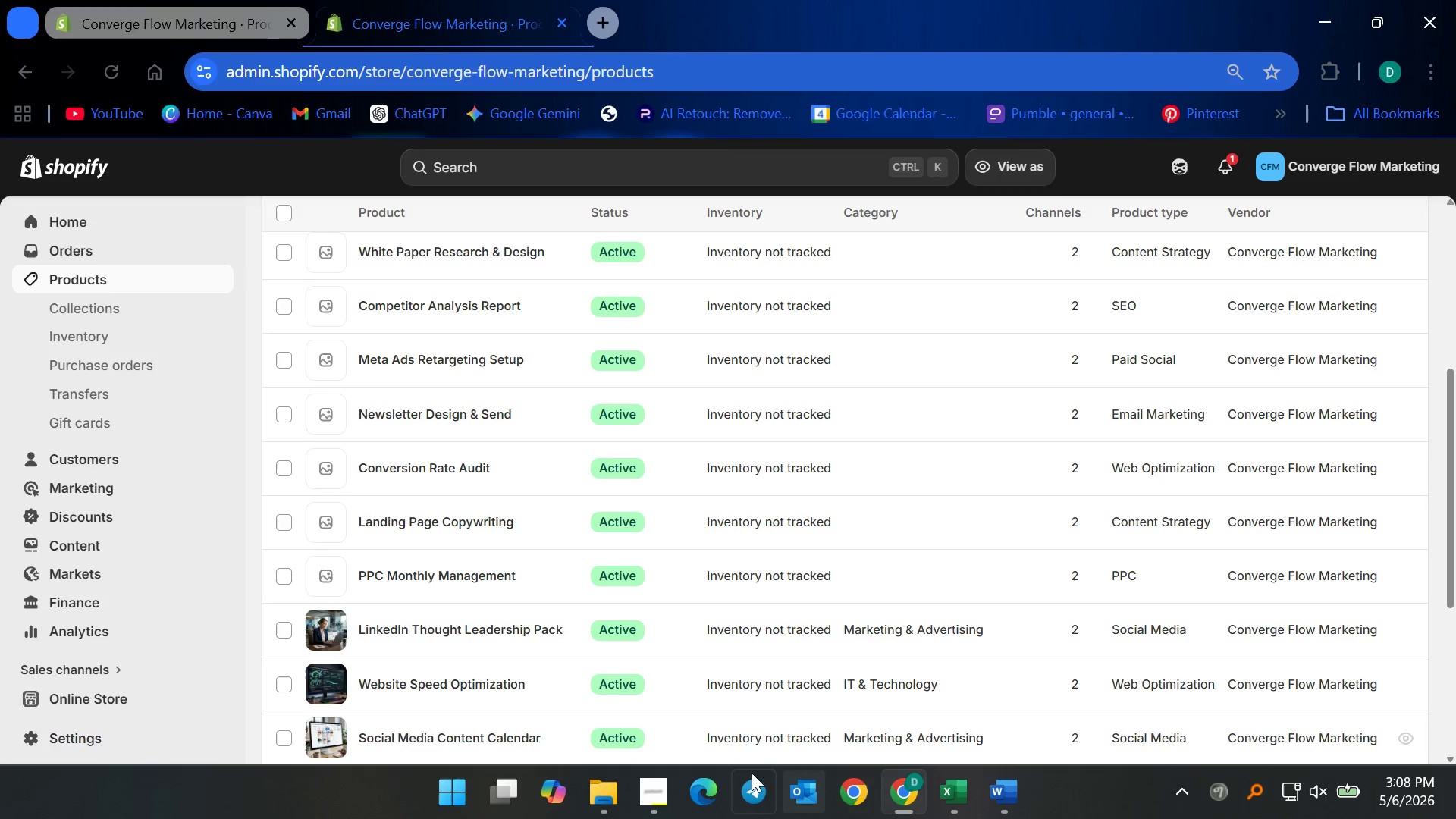 
left_click([657, 777])